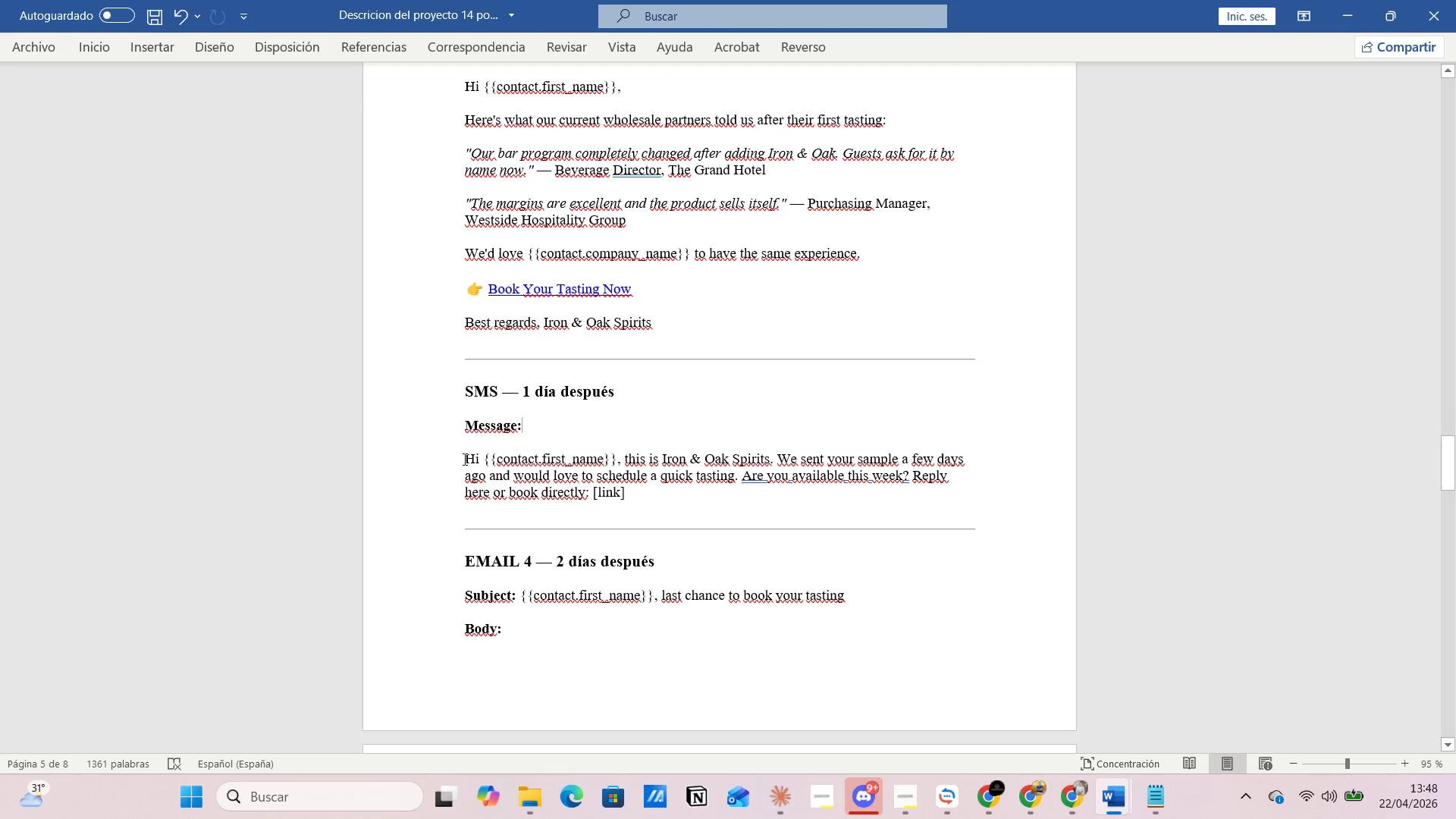 
left_click_drag(start_coordinate=[463, 460], to_coordinate=[645, 503])
 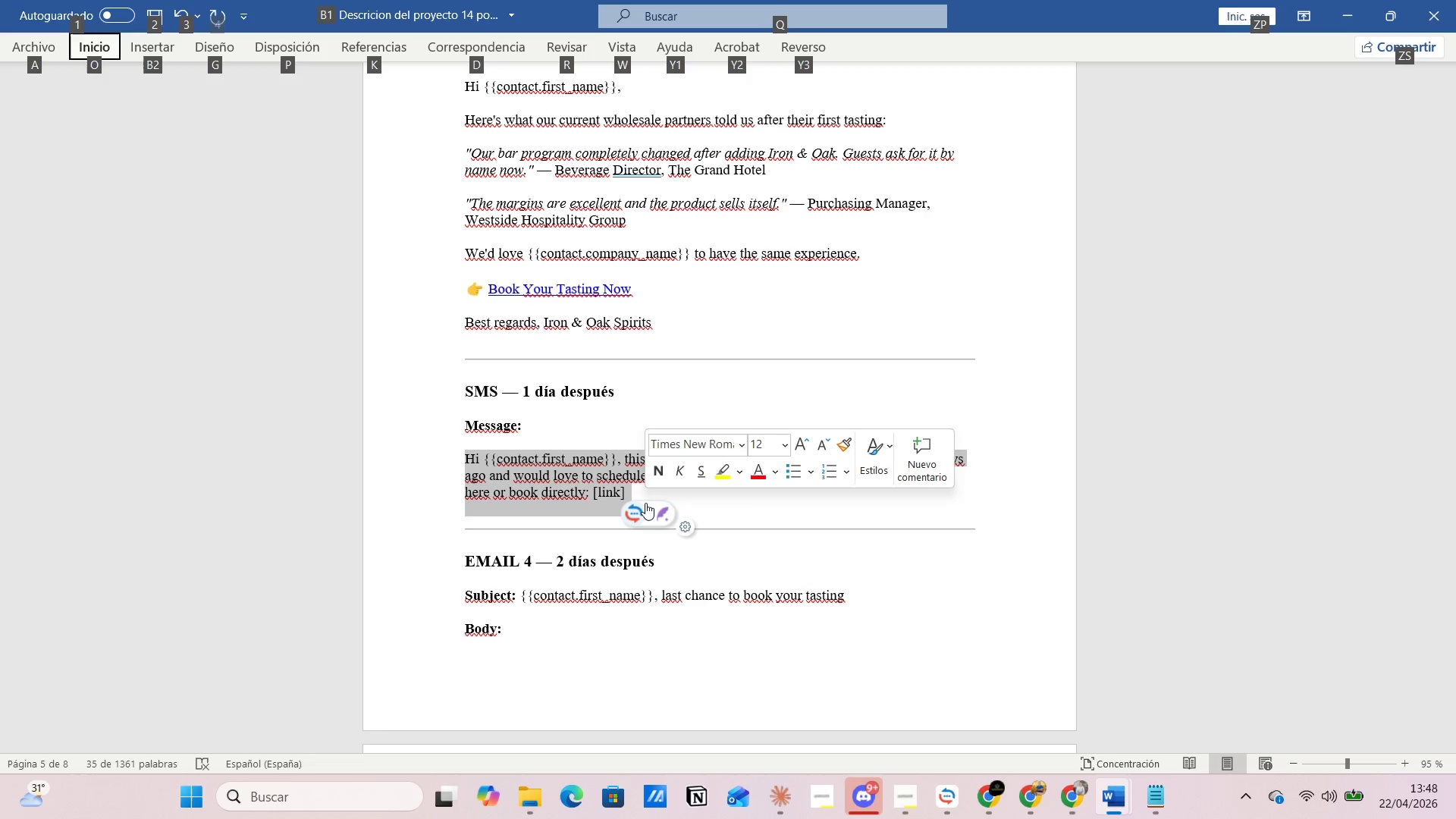 
key(Alt+AltLeft)
 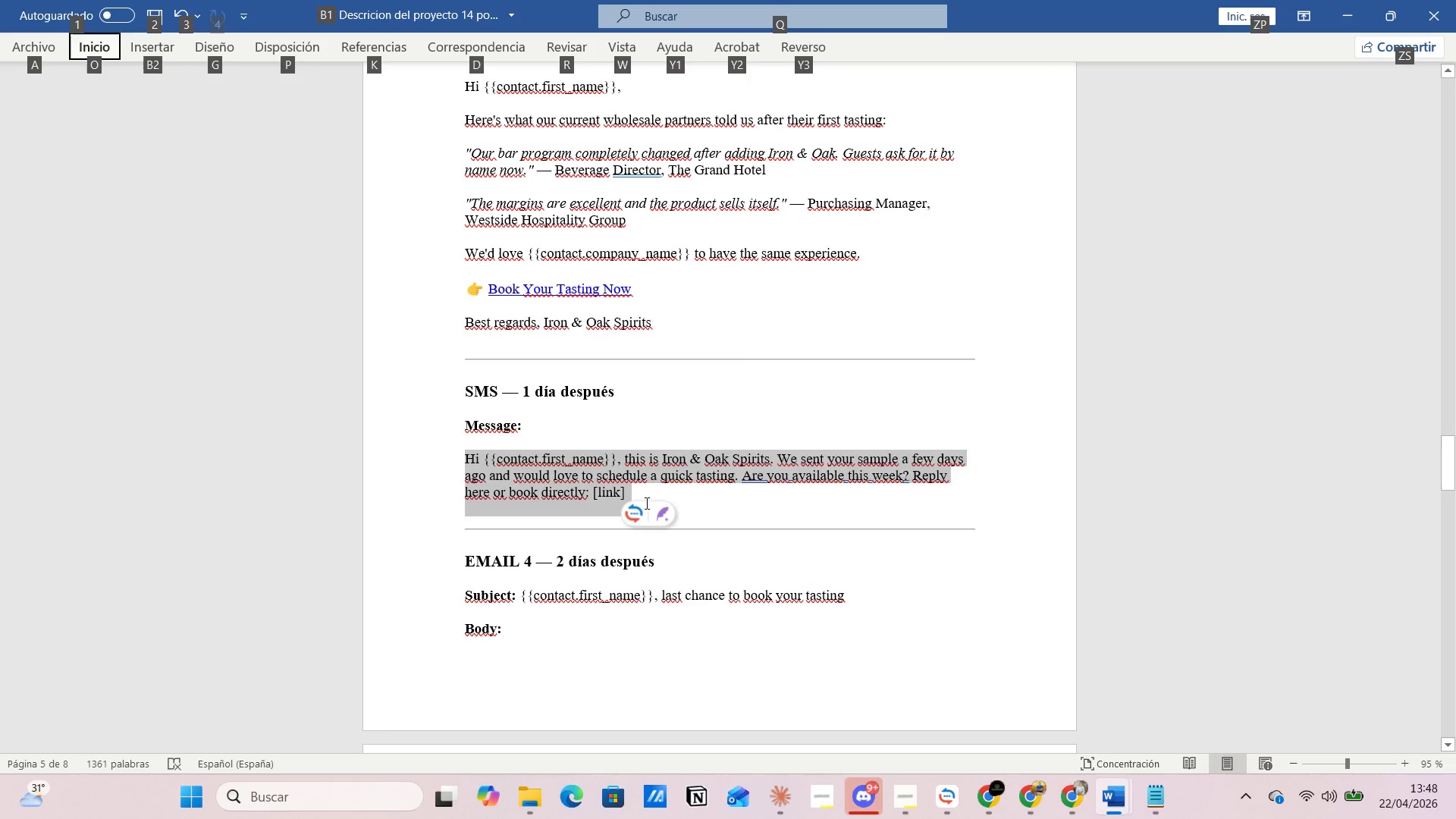 
key(Control+C)
 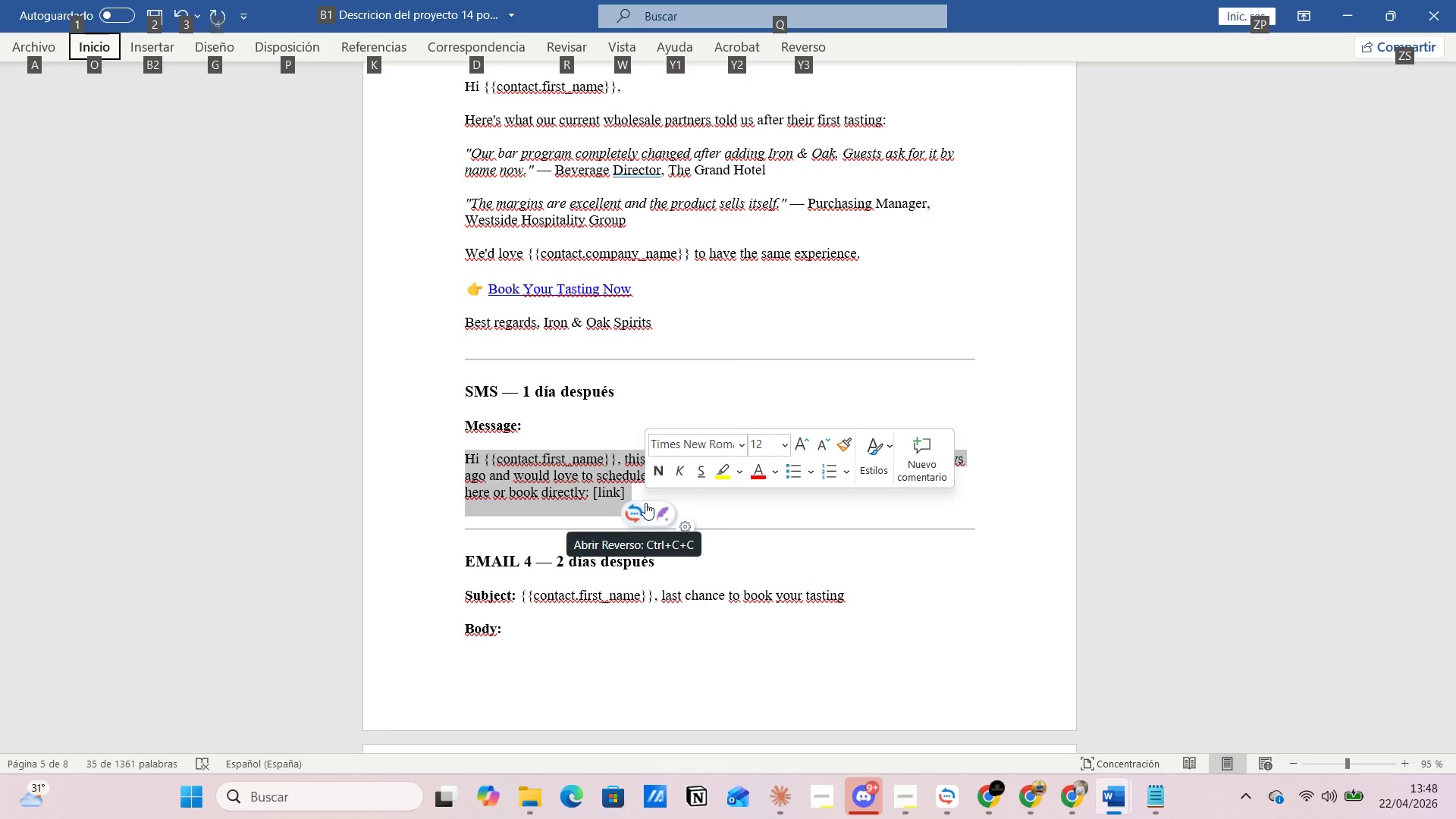 
key(Alt+Tab)
 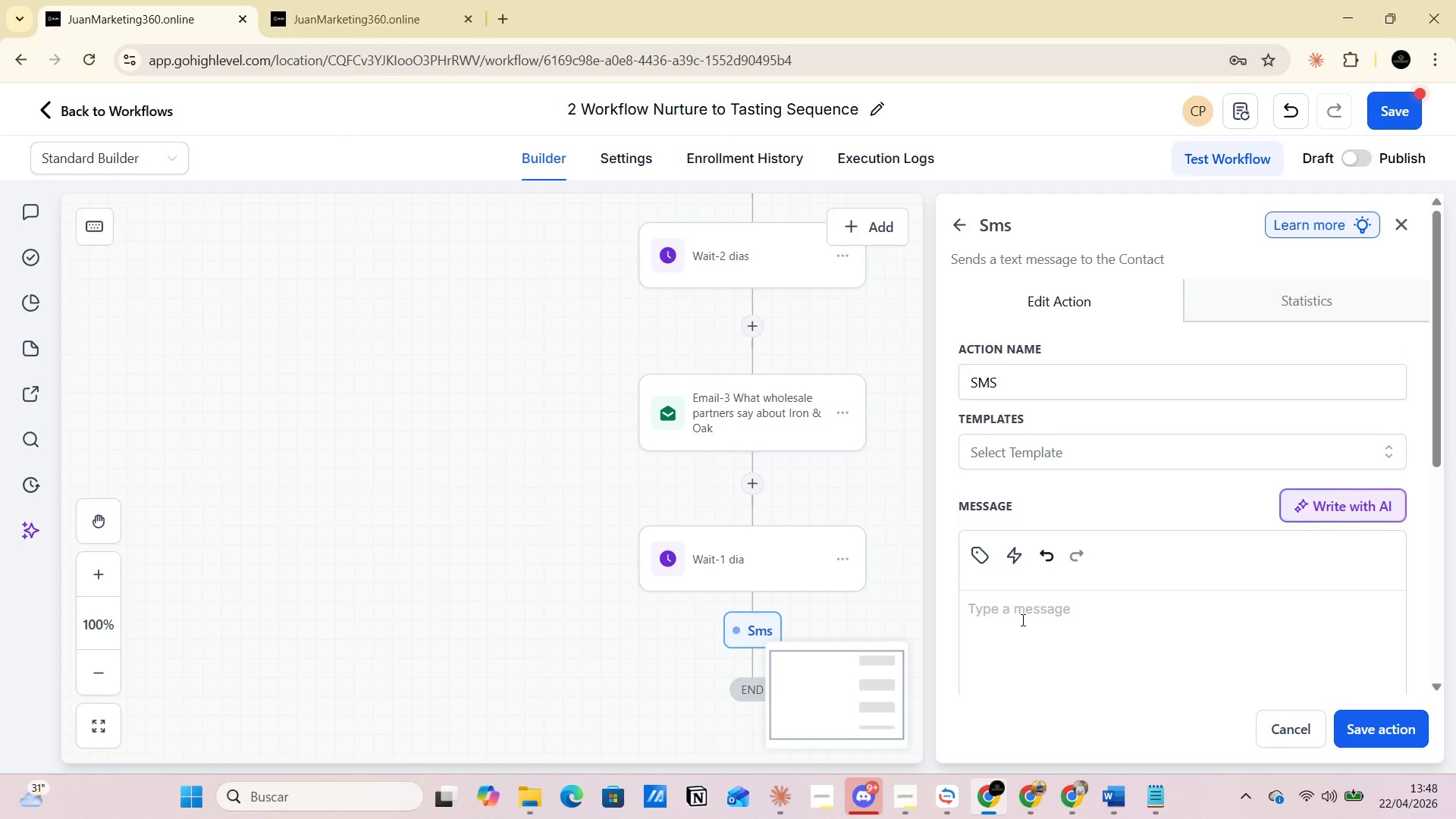 
left_click([1012, 612])
 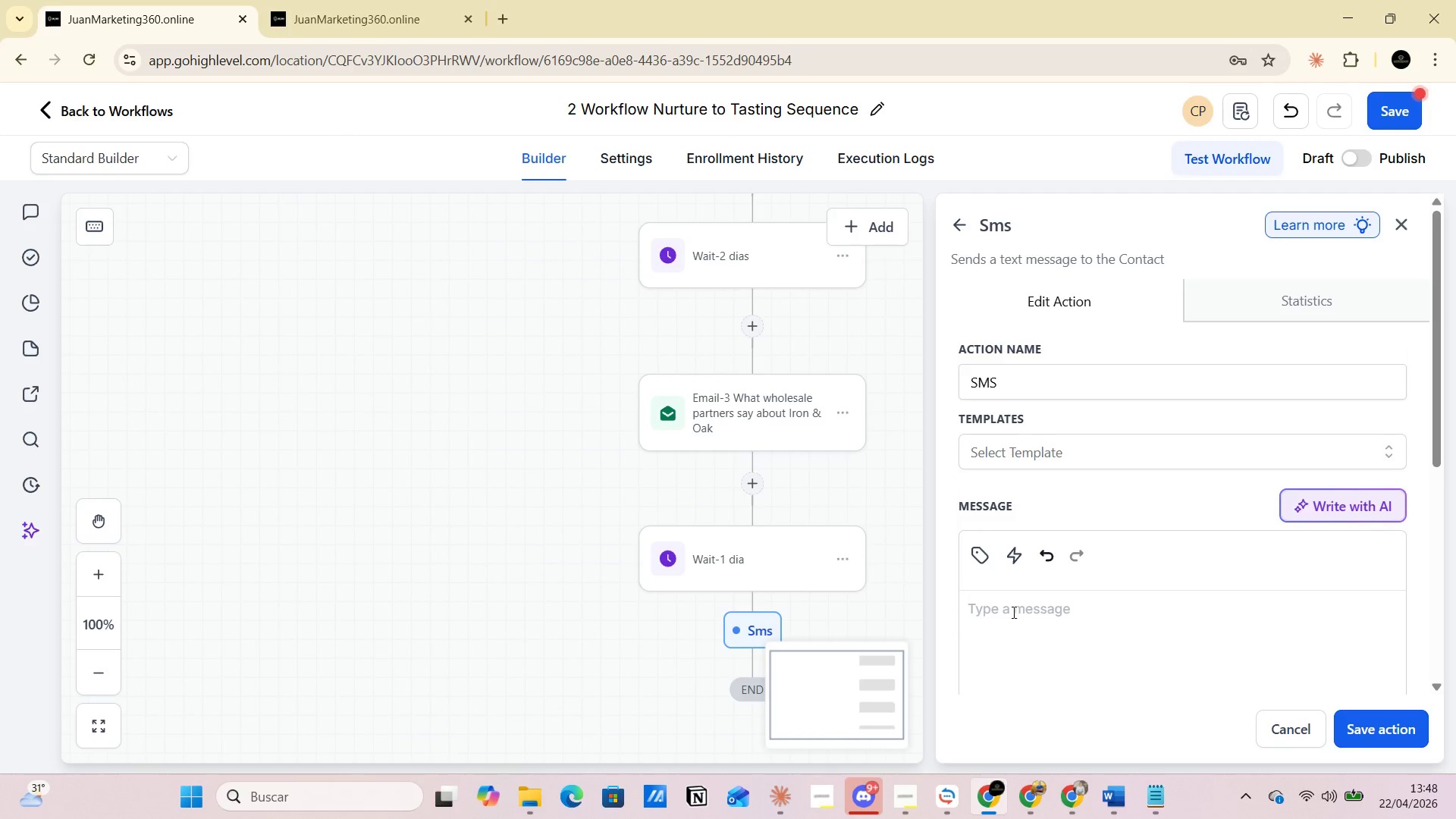 
key(Control+V)
 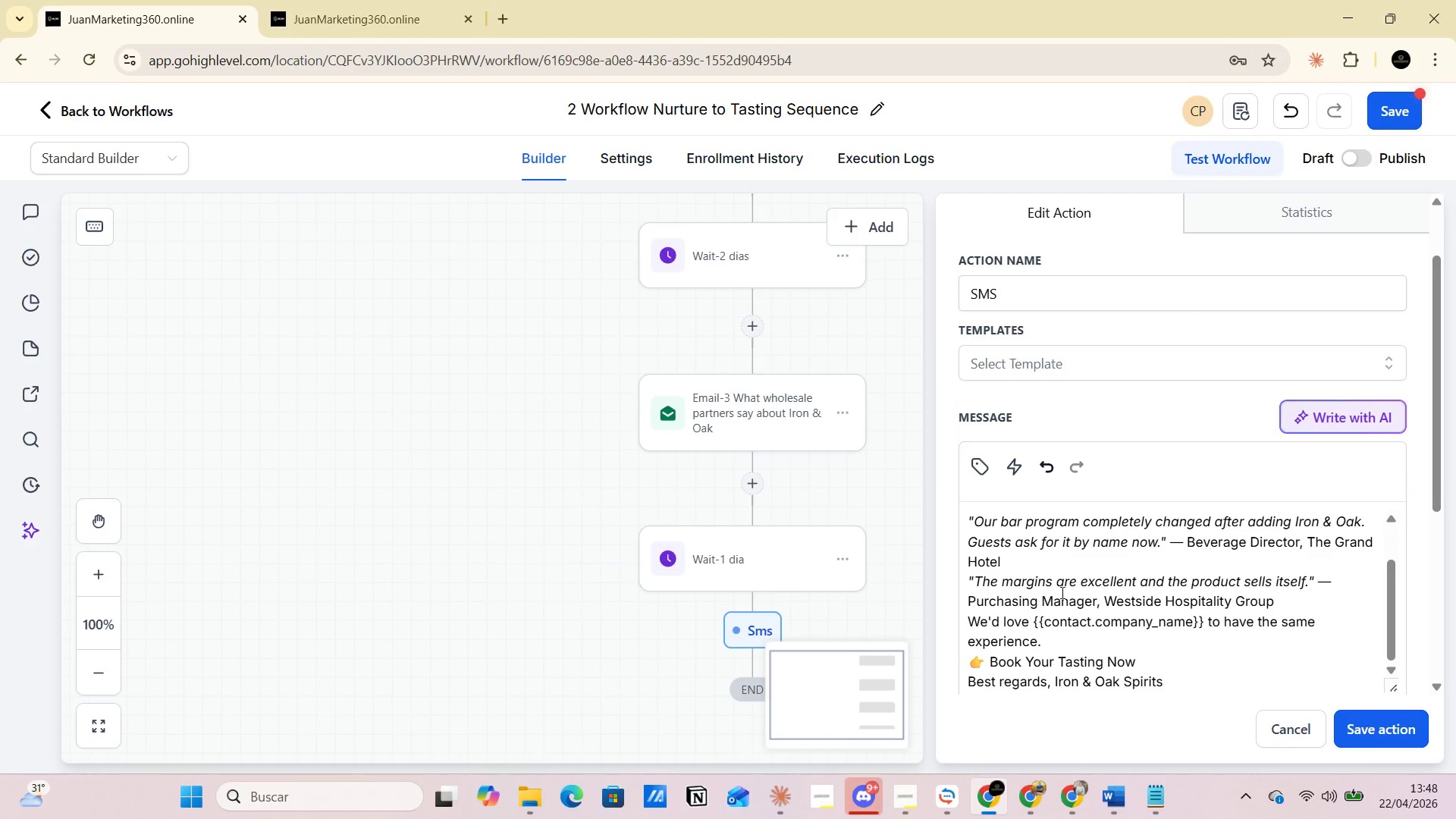 
left_click([1073, 567])
 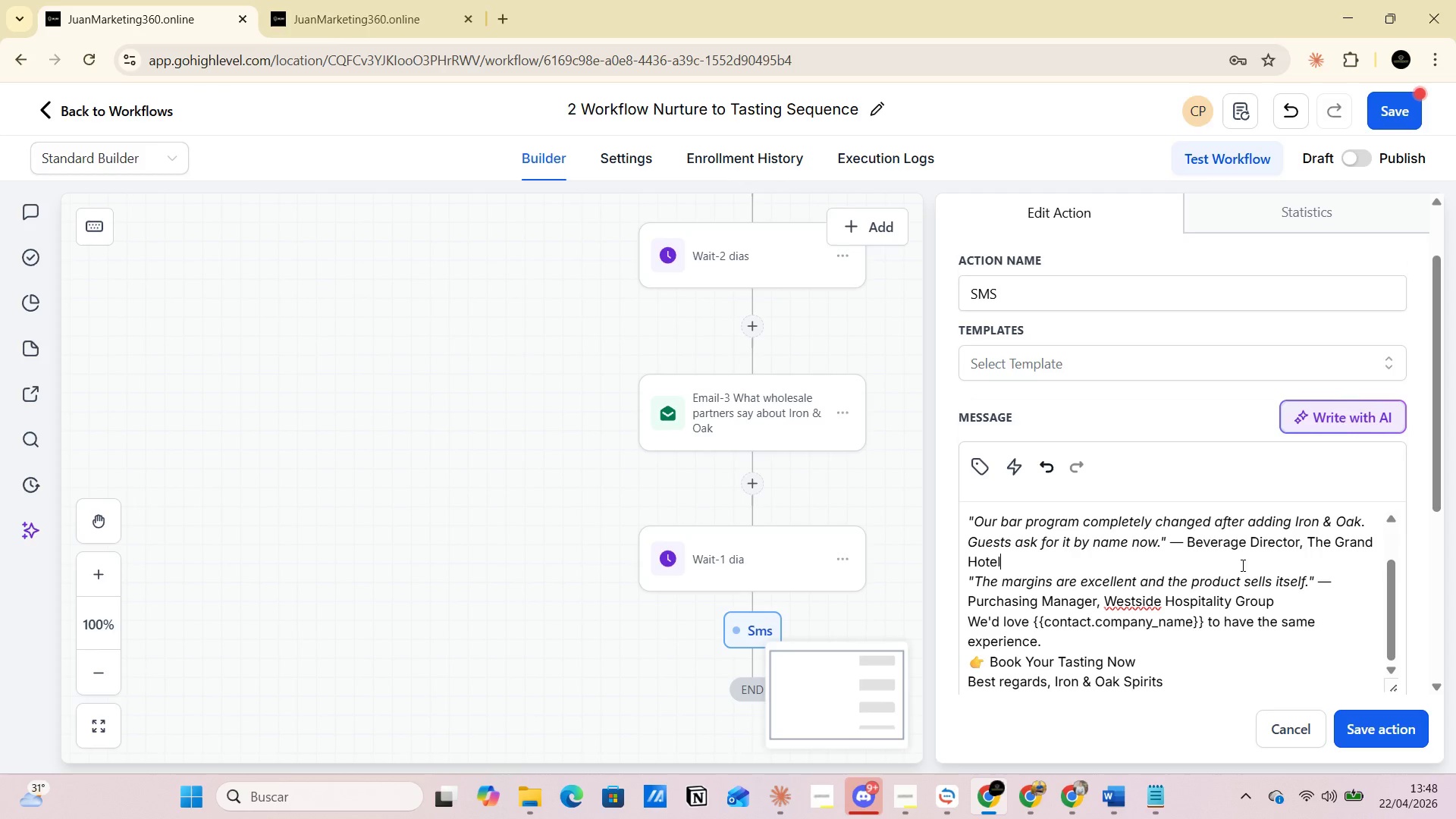 
left_click([1106, 570])
 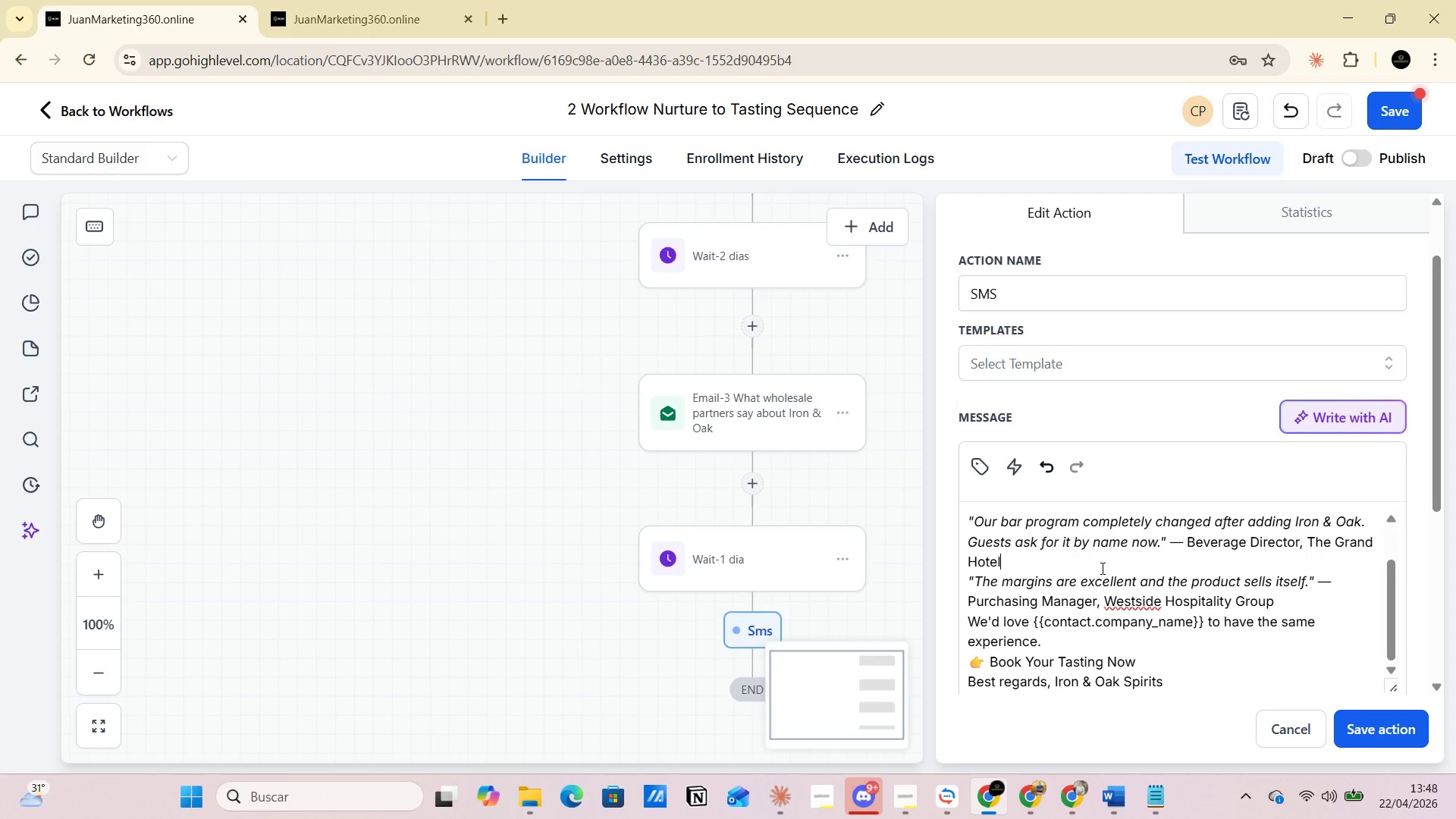 
key(Enter)
 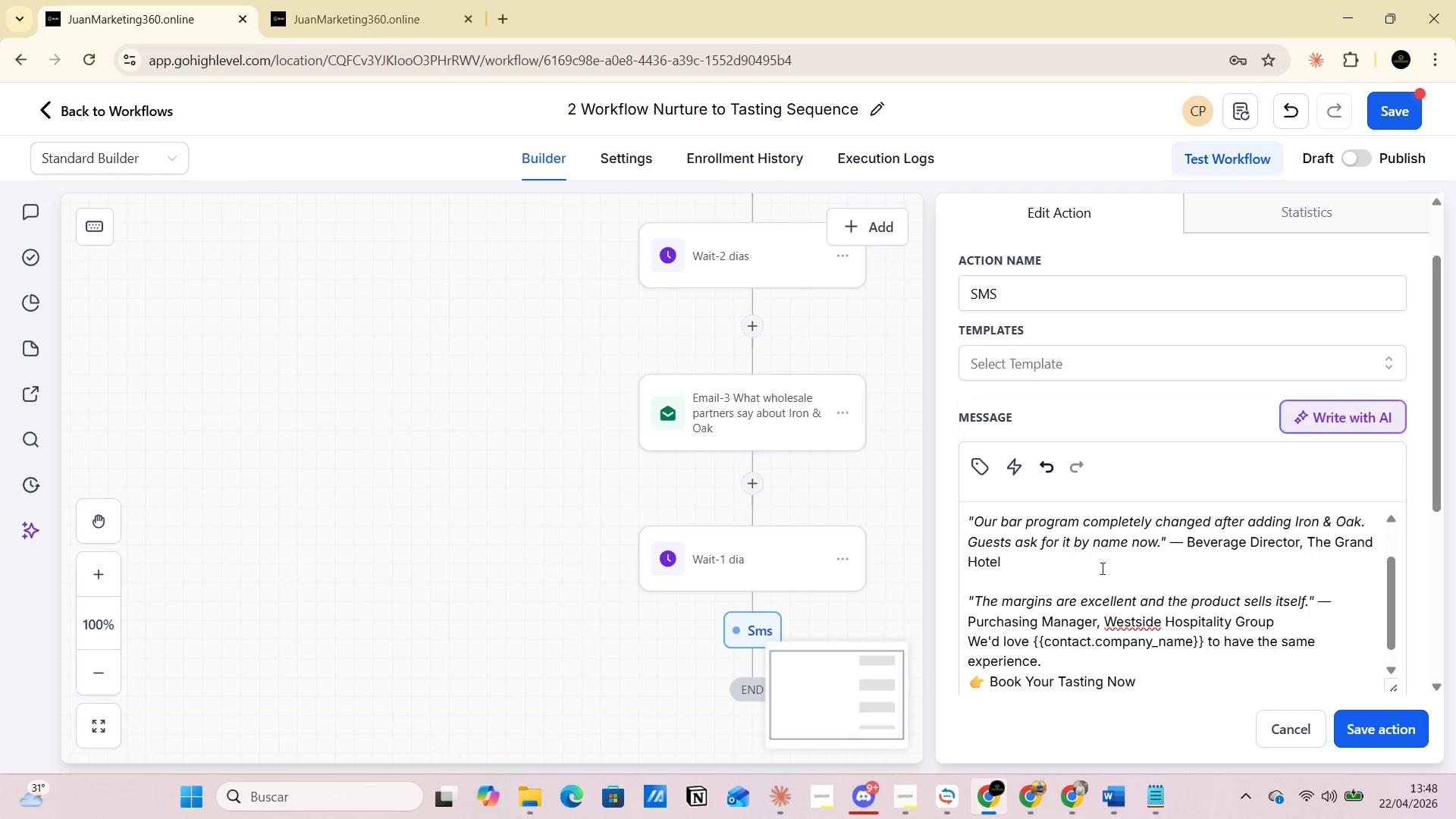 
scroll: coordinate [1118, 585], scroll_direction: down, amount: 2.0
 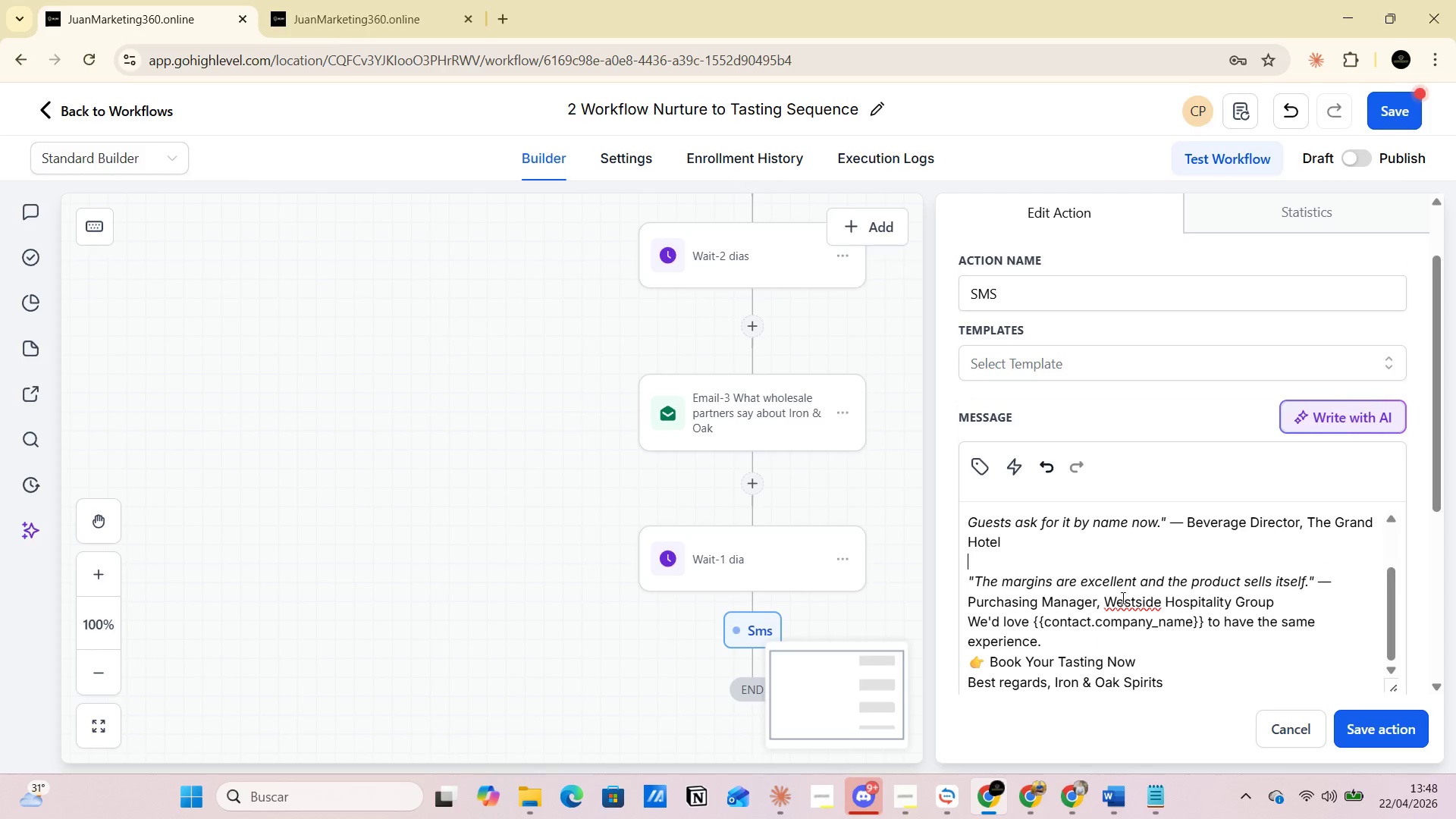 
left_click([1124, 601])
 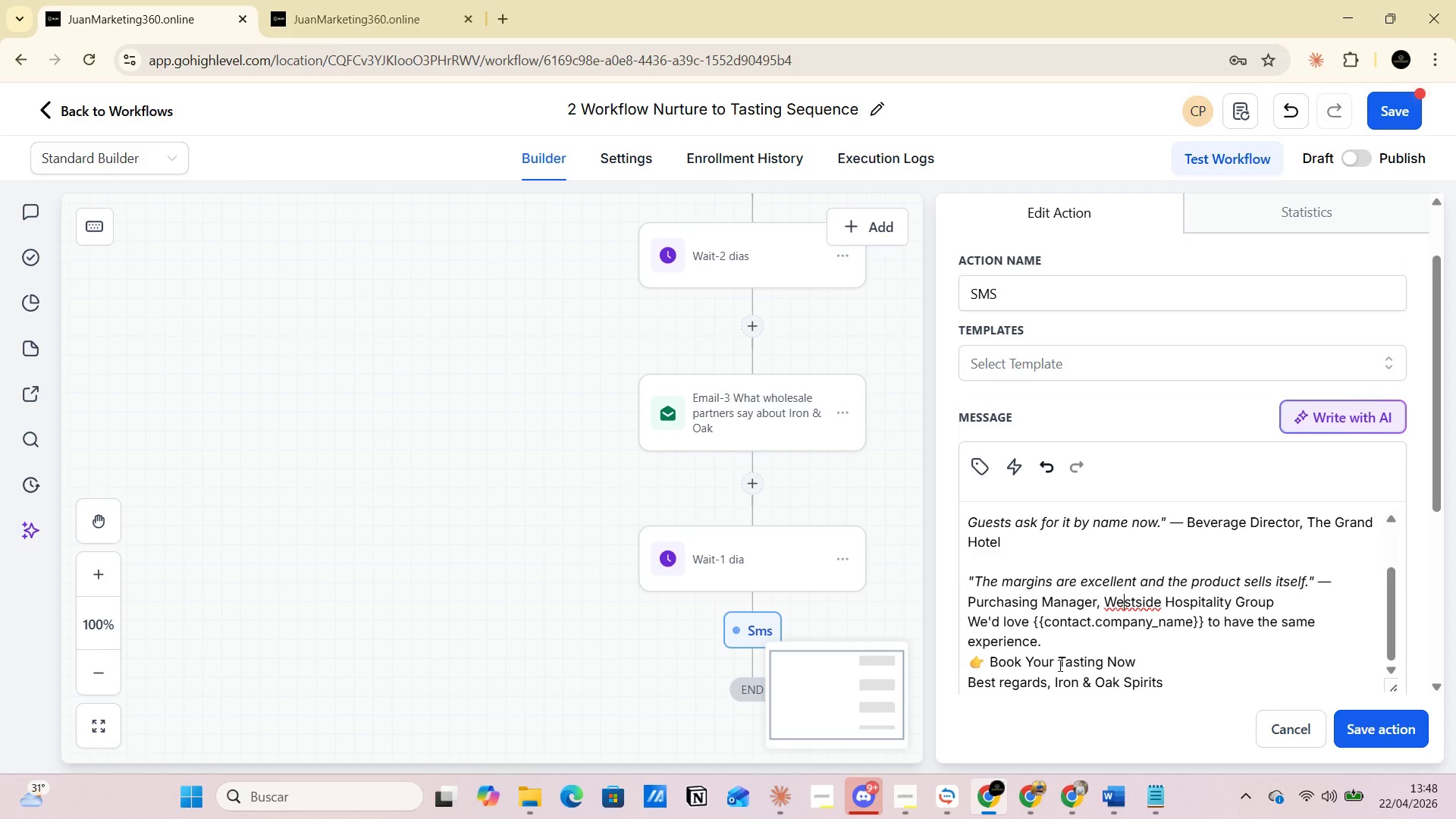 
left_click([1056, 655])
 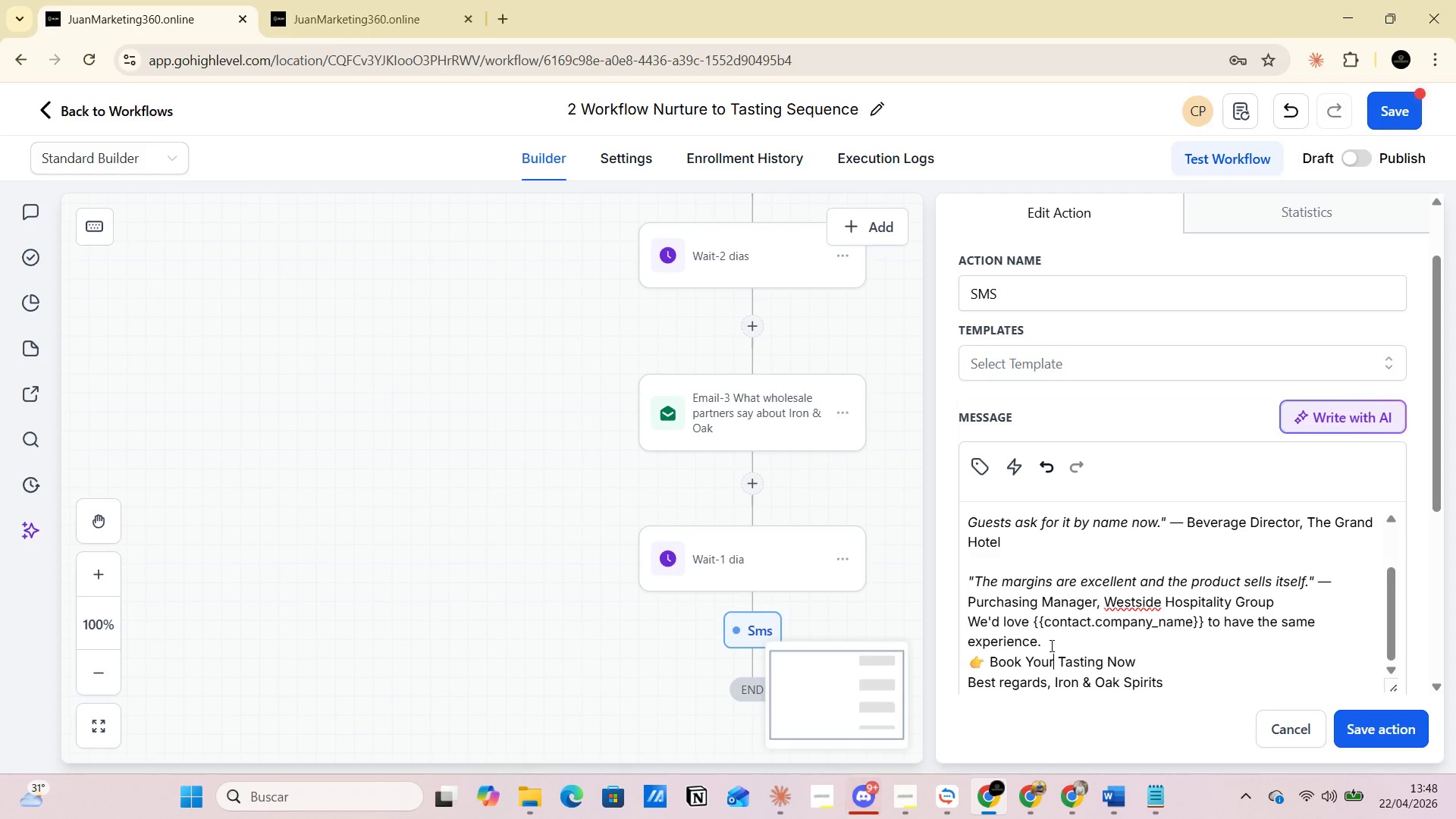 
left_click([1050, 639])
 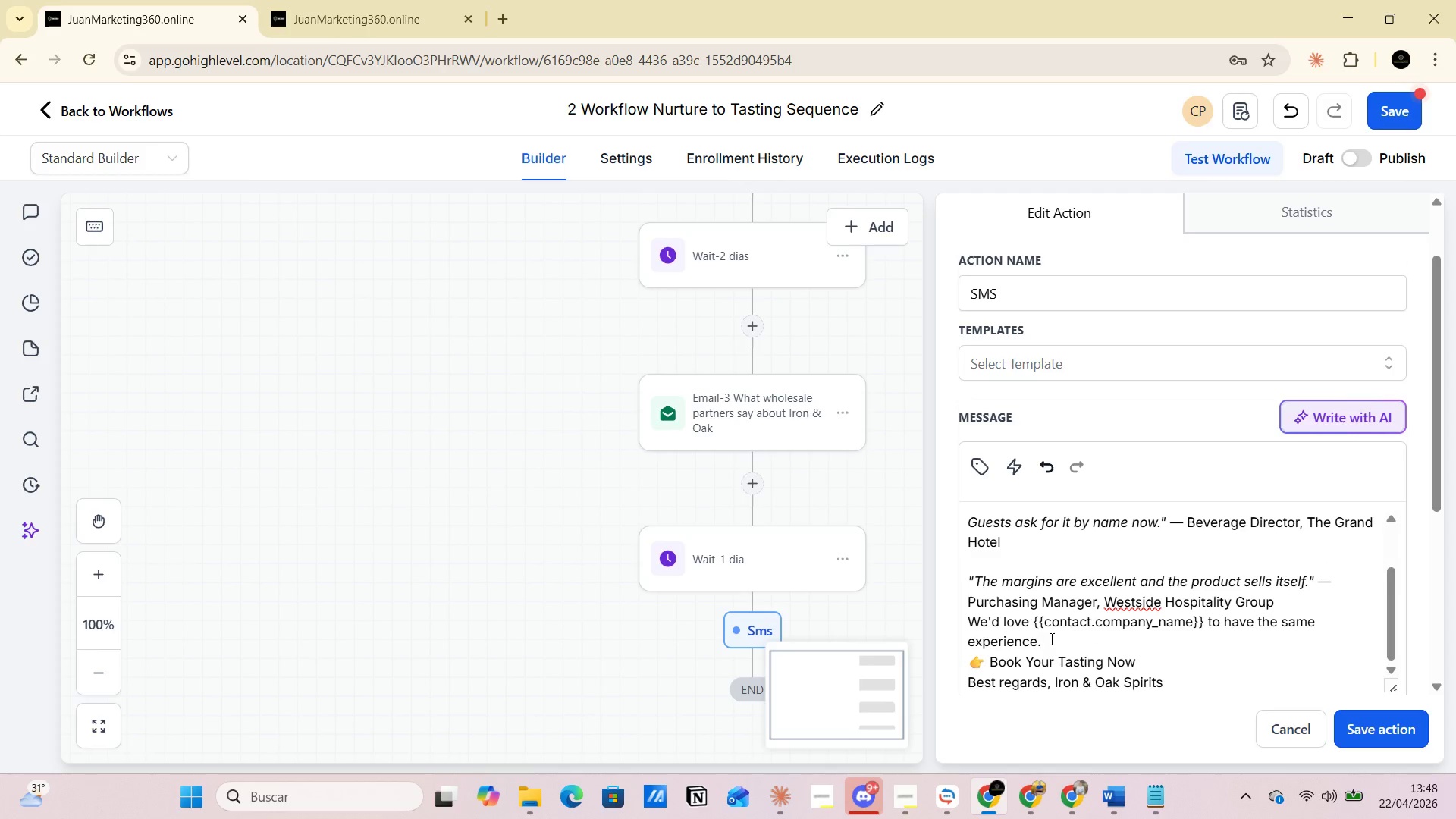 
key(Enter)
 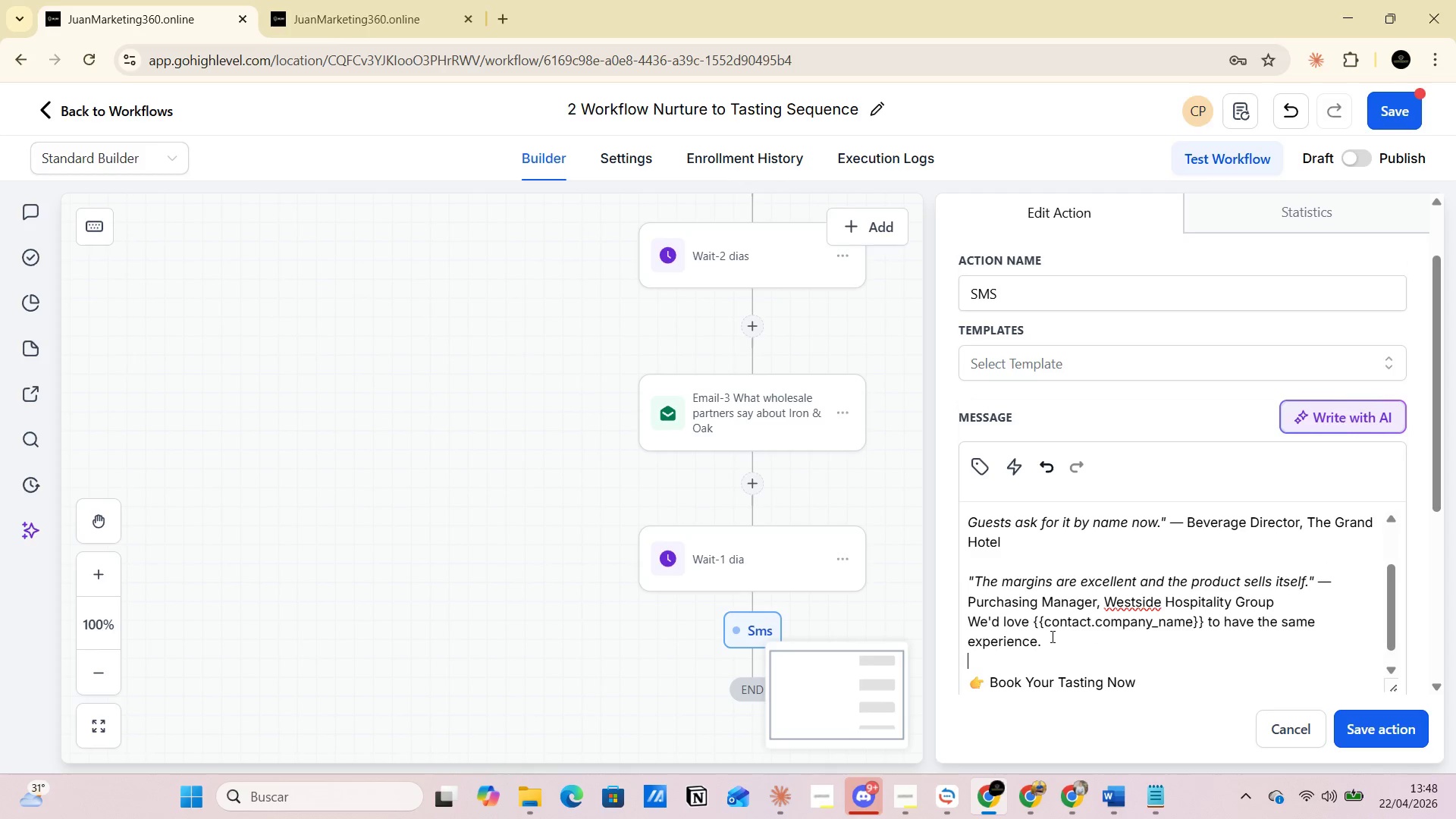 
scroll: coordinate [1051, 636], scroll_direction: down, amount: 3.0
 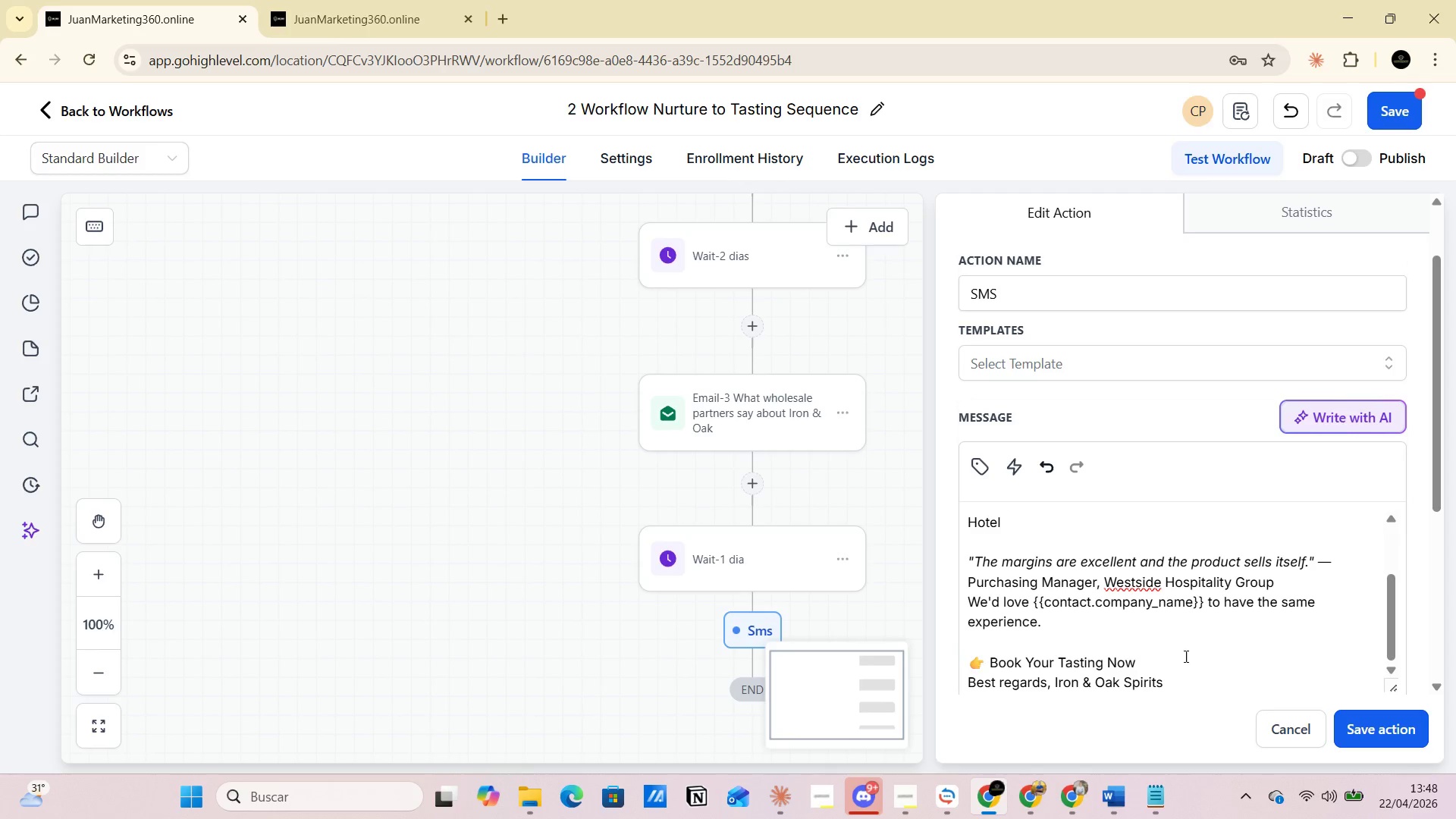 
left_click([1200, 659])
 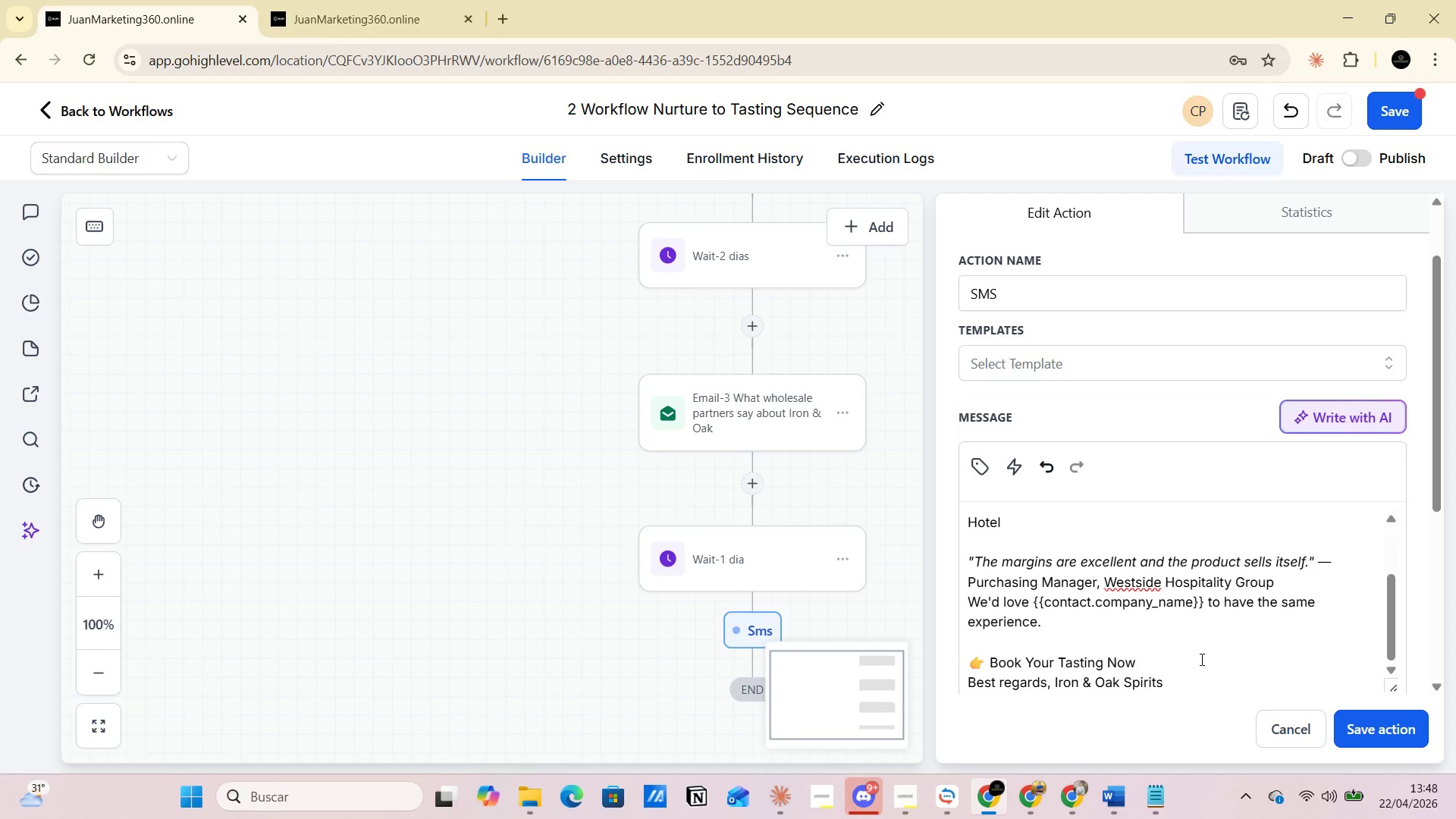 
key(Enter)
 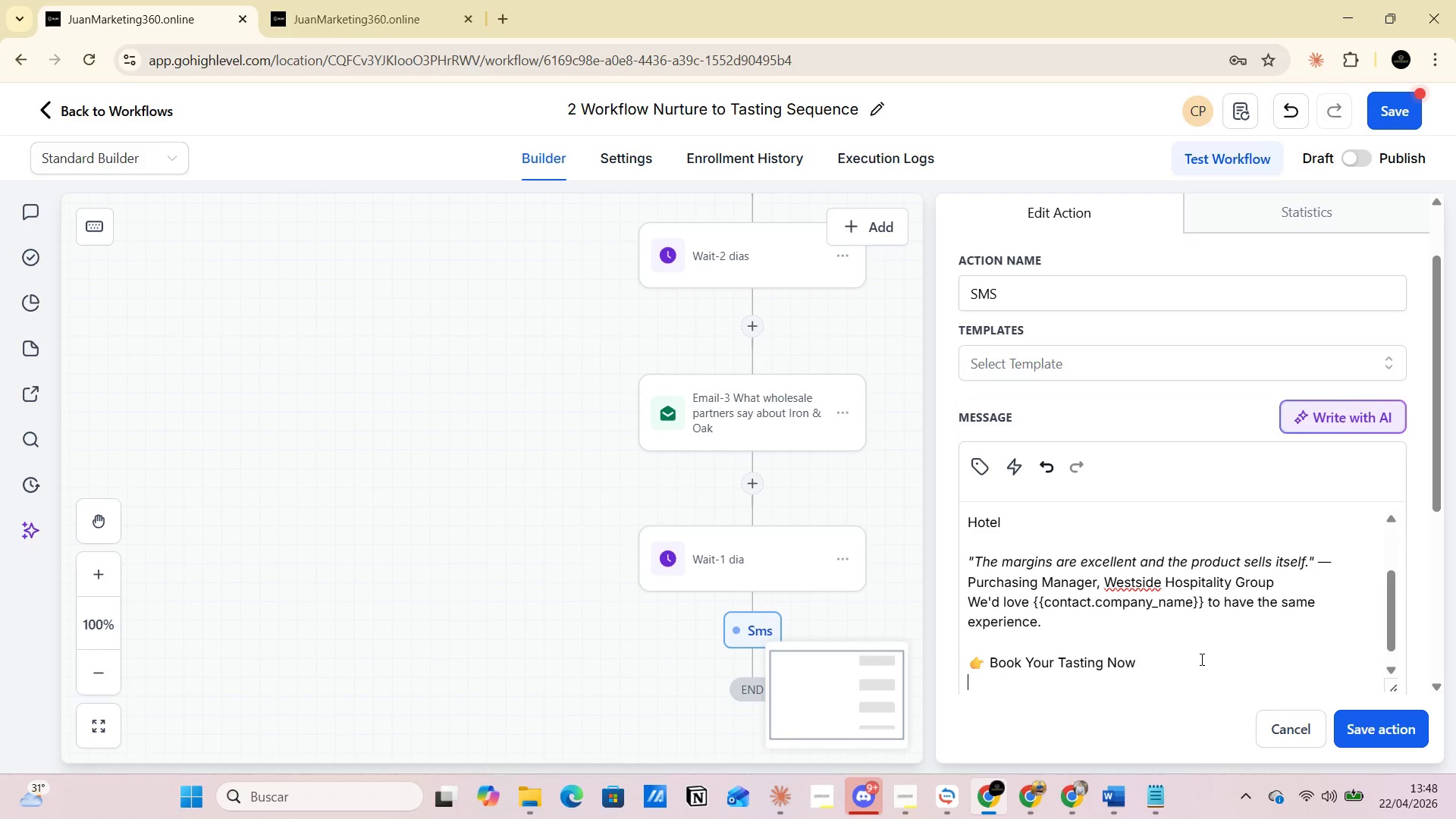 
scroll: coordinate [1199, 659], scroll_direction: down, amount: 3.0
 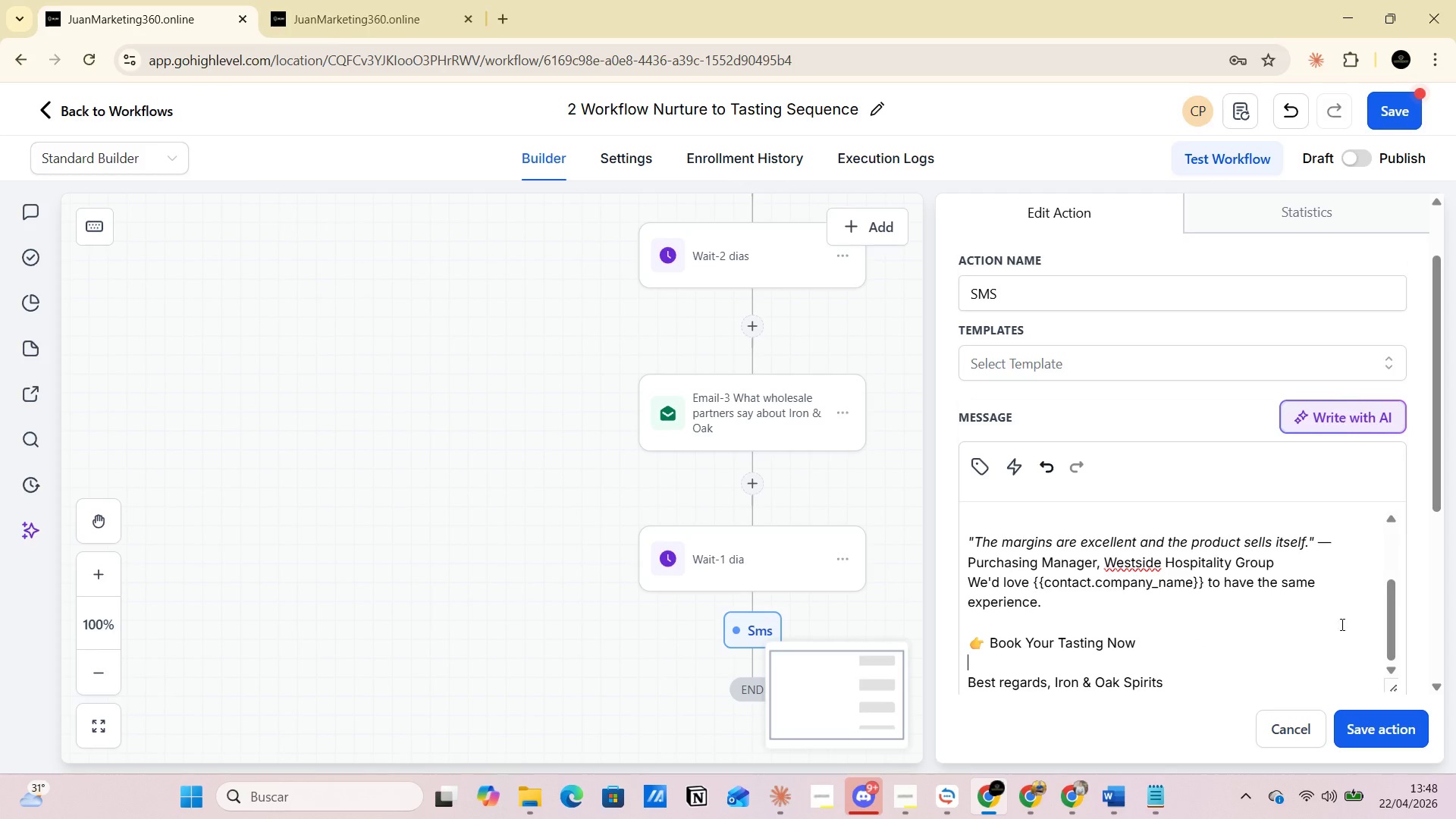 
scroll: coordinate [1399, 628], scroll_direction: up, amount: 4.0
 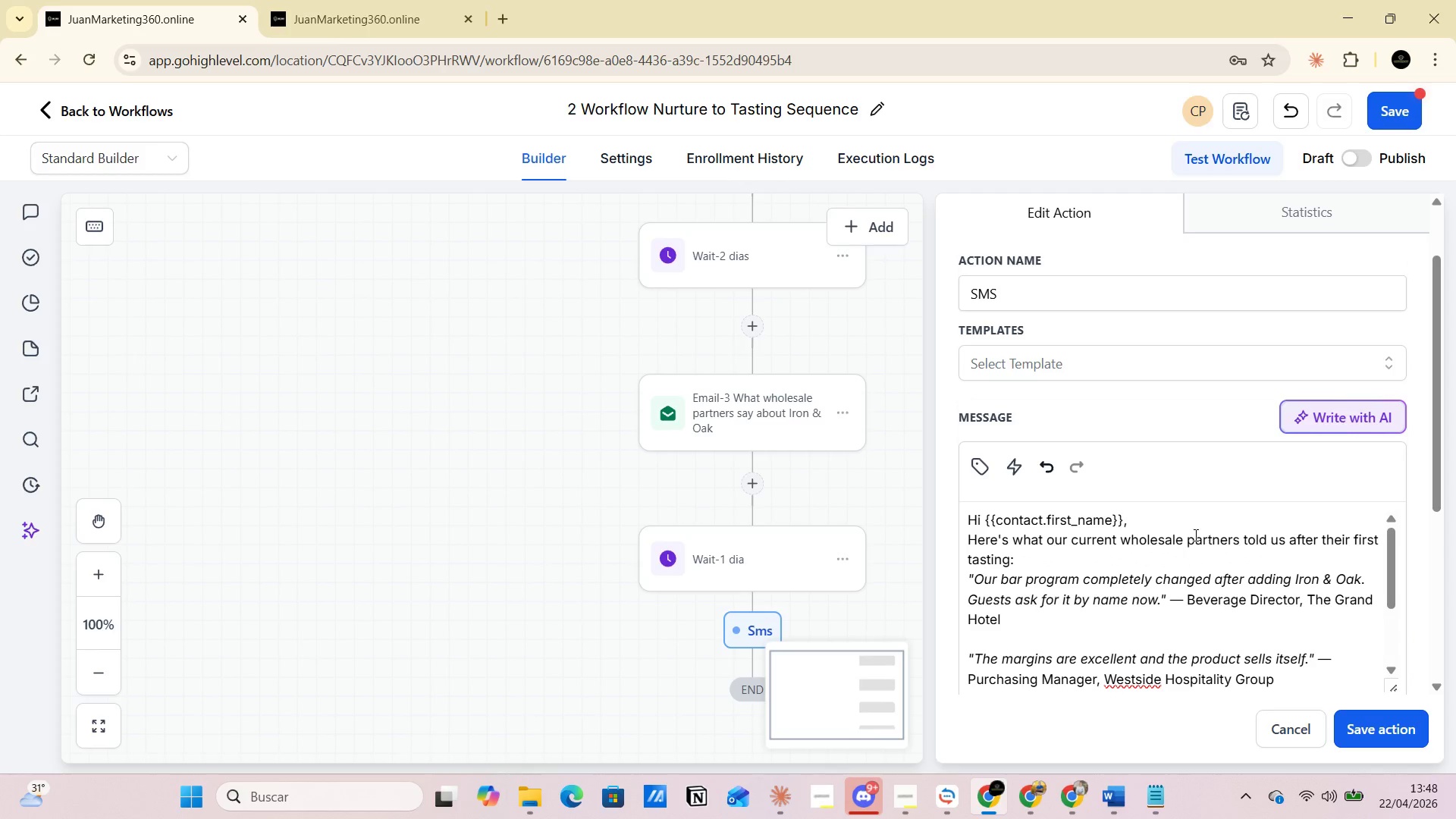 
left_click([1175, 518])
 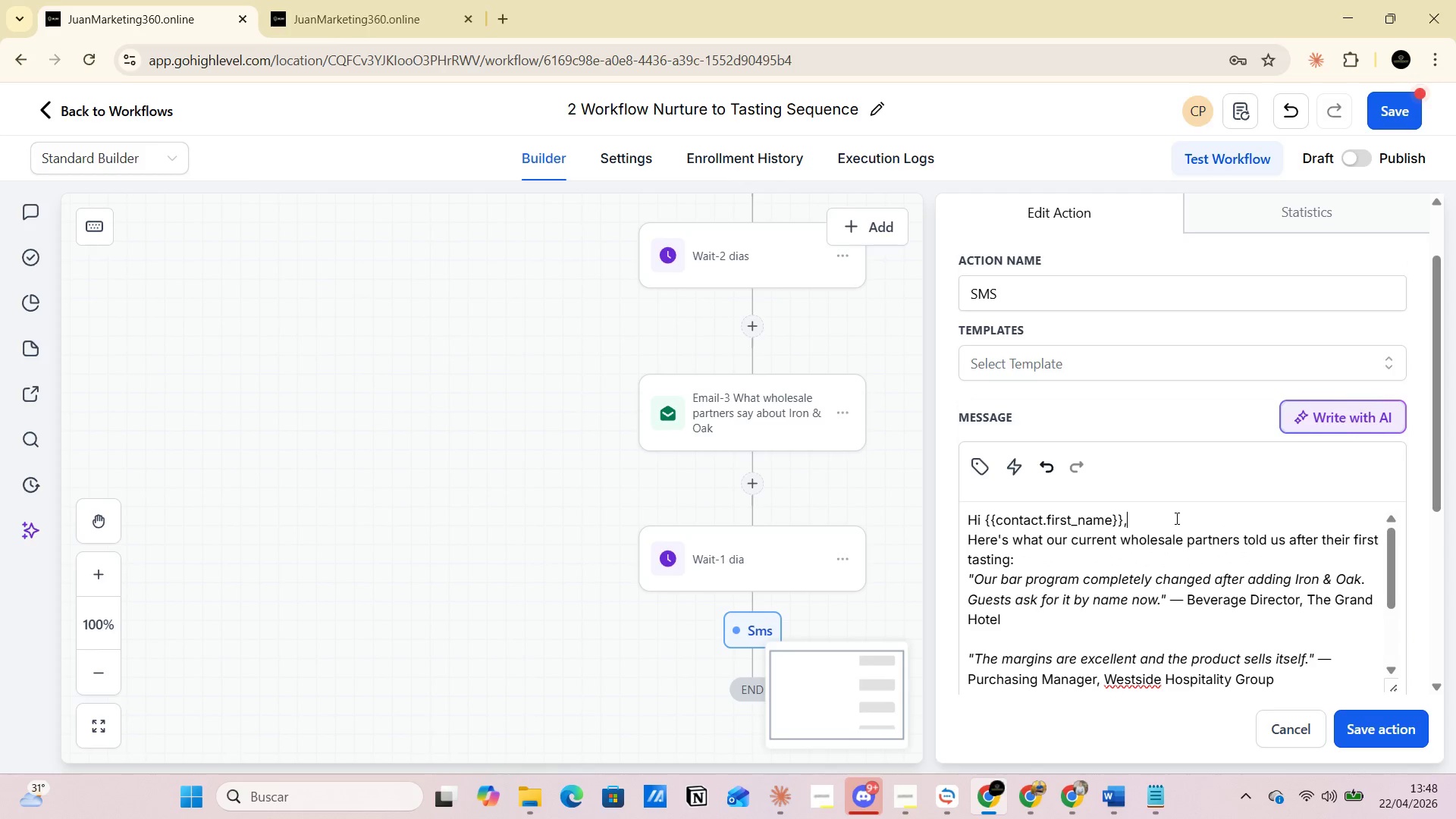 
key(Enter)
 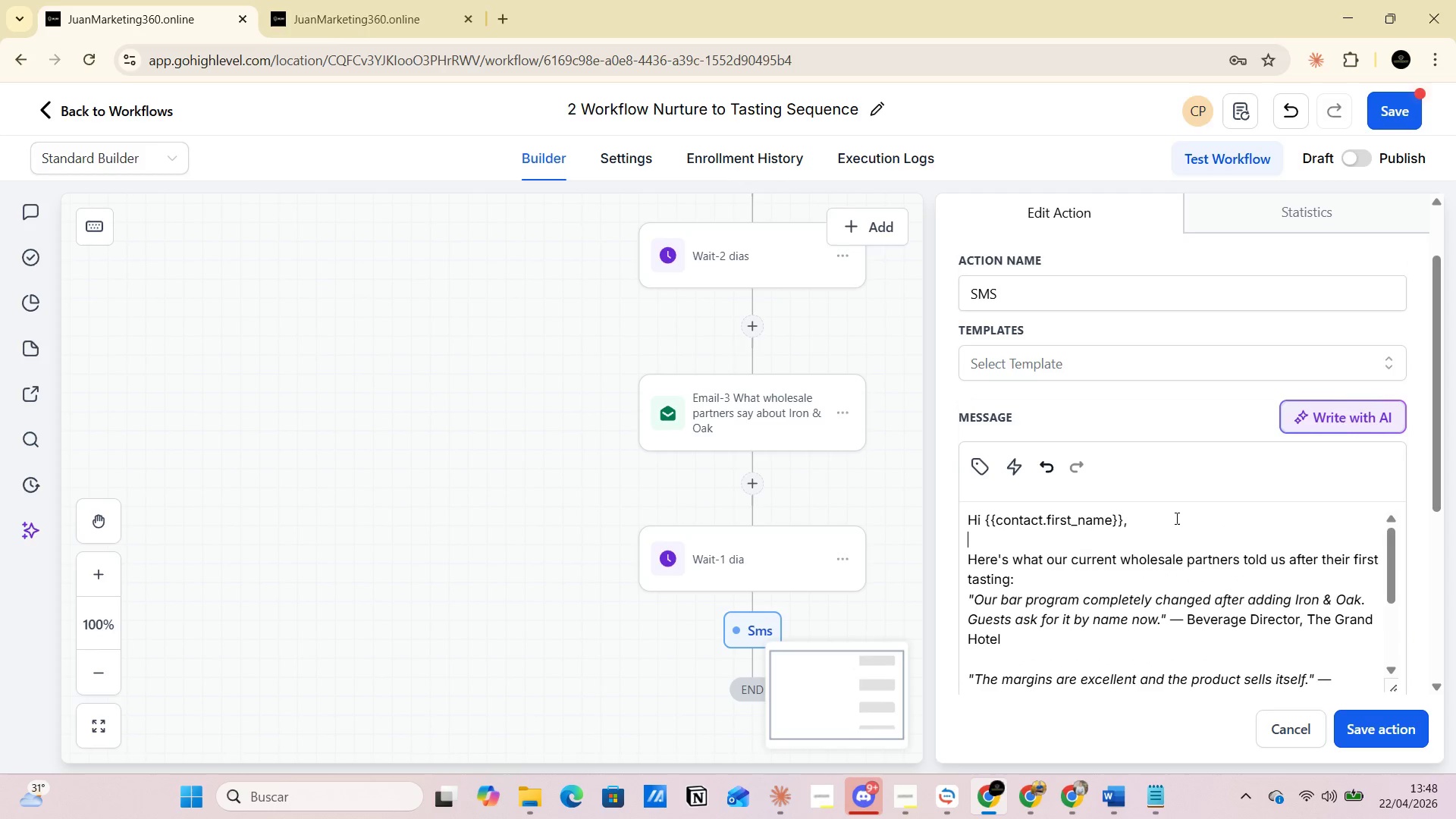 
scroll: coordinate [1107, 574], scroll_direction: down, amount: 3.0
 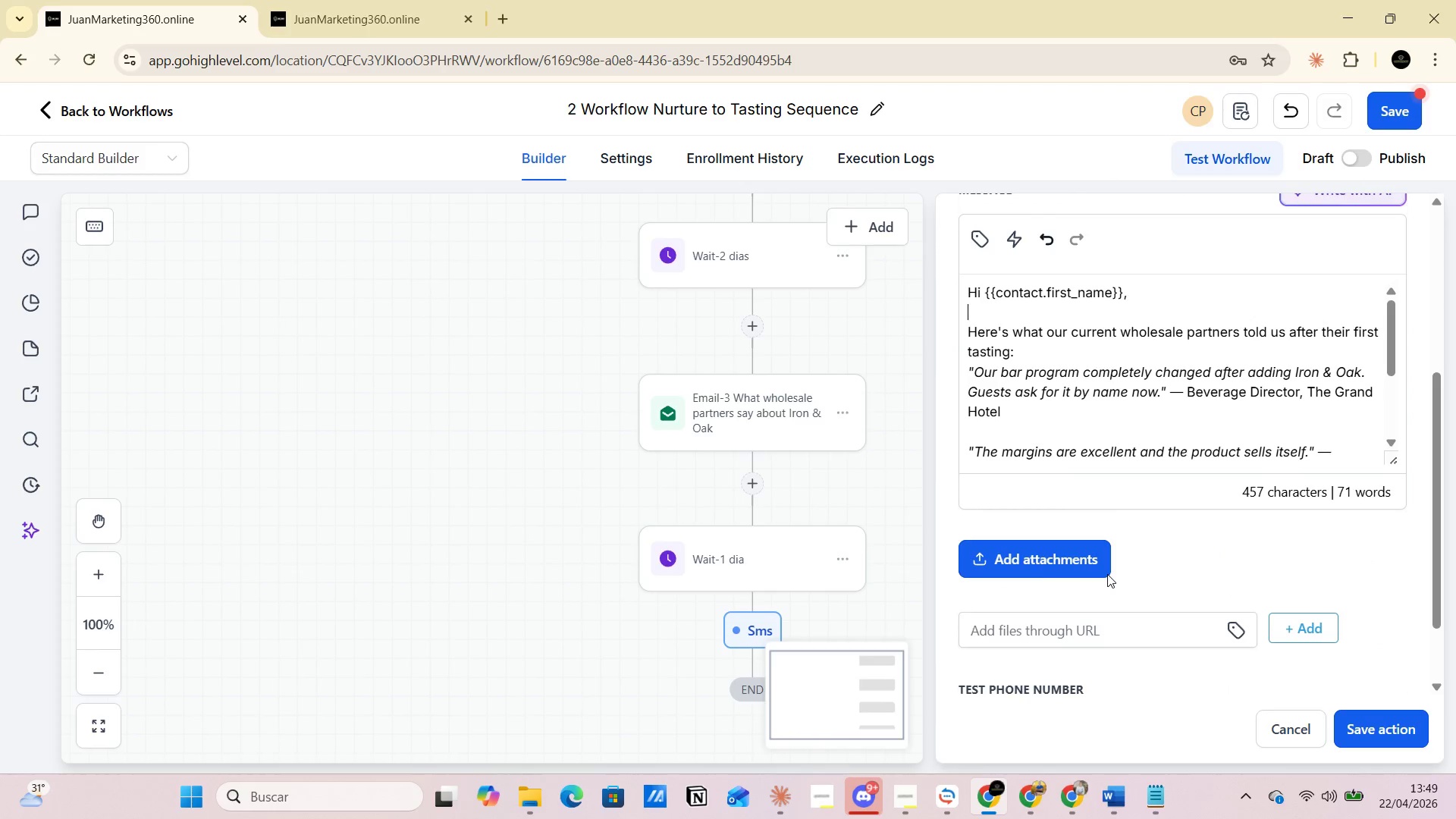 
scroll: coordinate [1107, 573], scroll_direction: up, amount: 9.0
 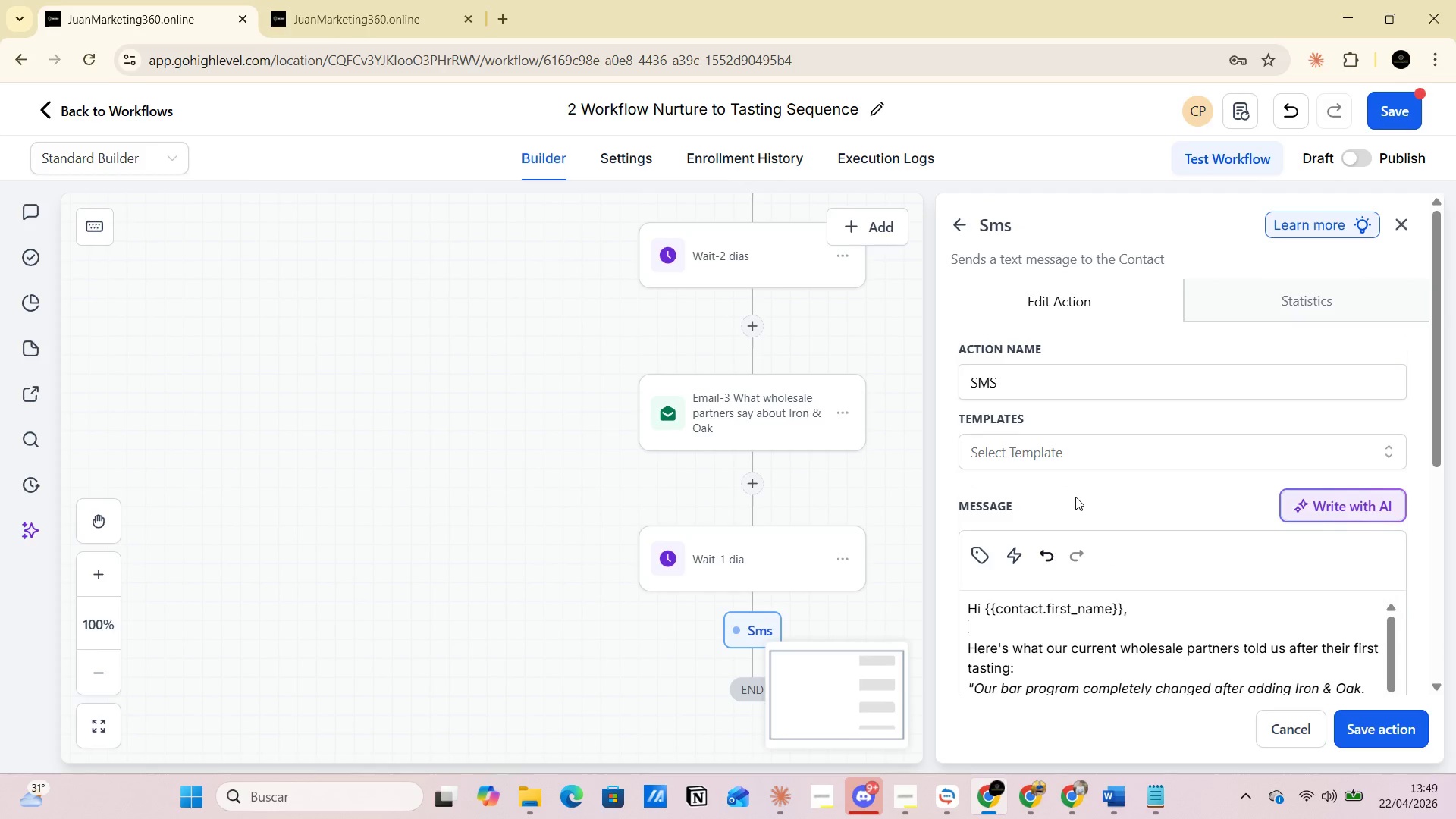 
scroll: coordinate [1075, 497], scroll_direction: down, amount: 4.0
 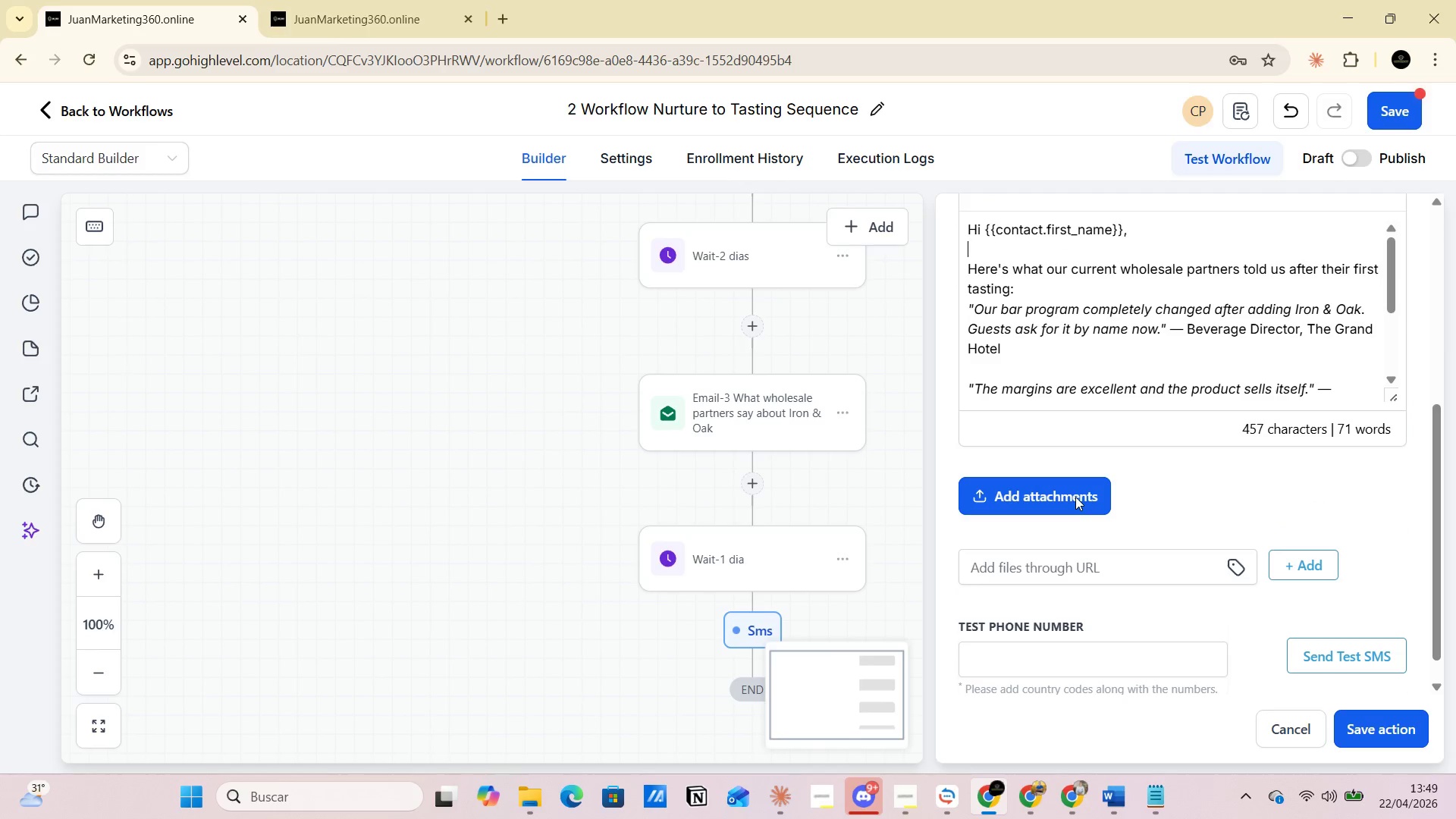 
scroll: coordinate [1075, 497], scroll_direction: up, amount: 7.0
 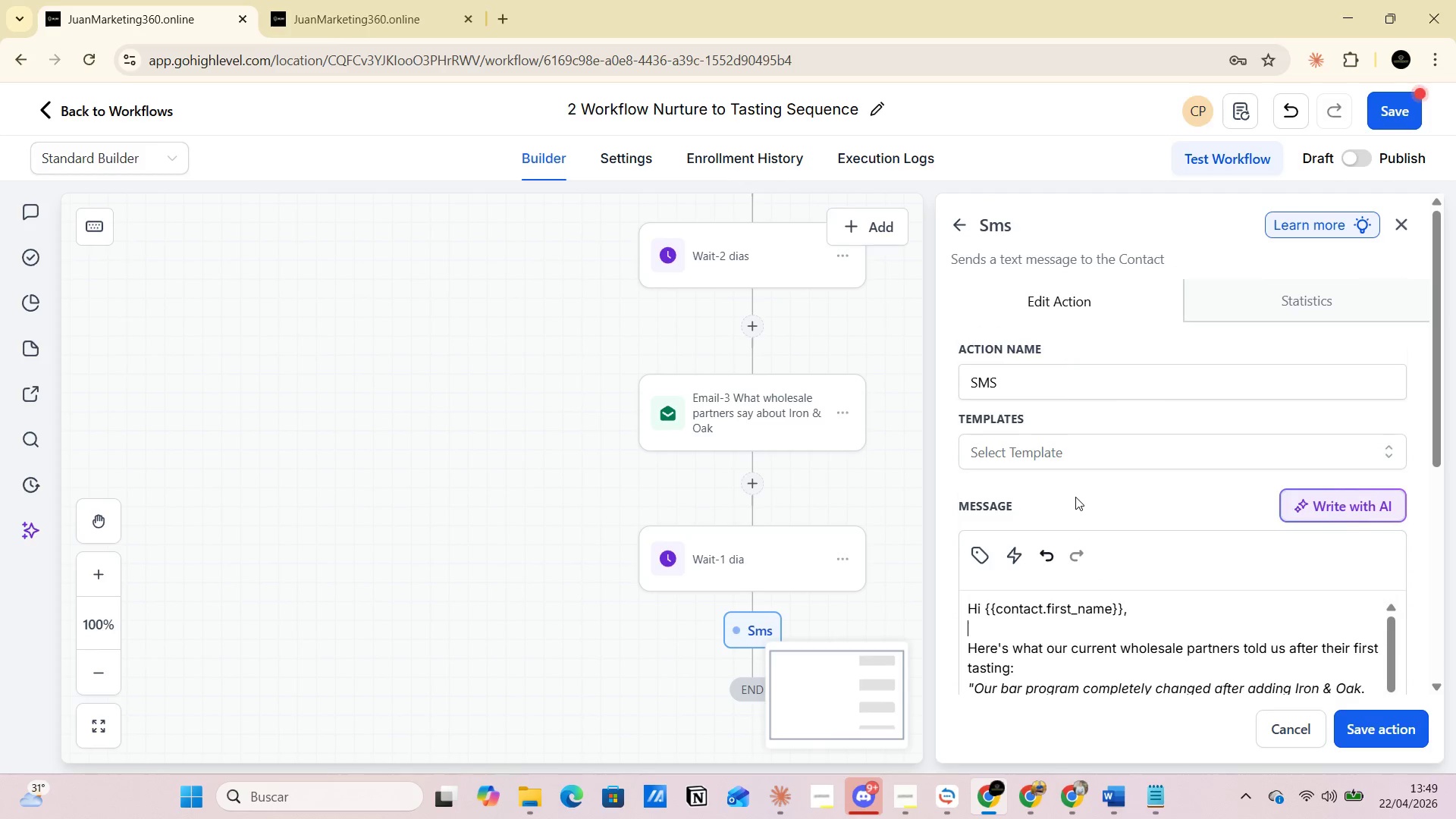 
wait(11.59)
 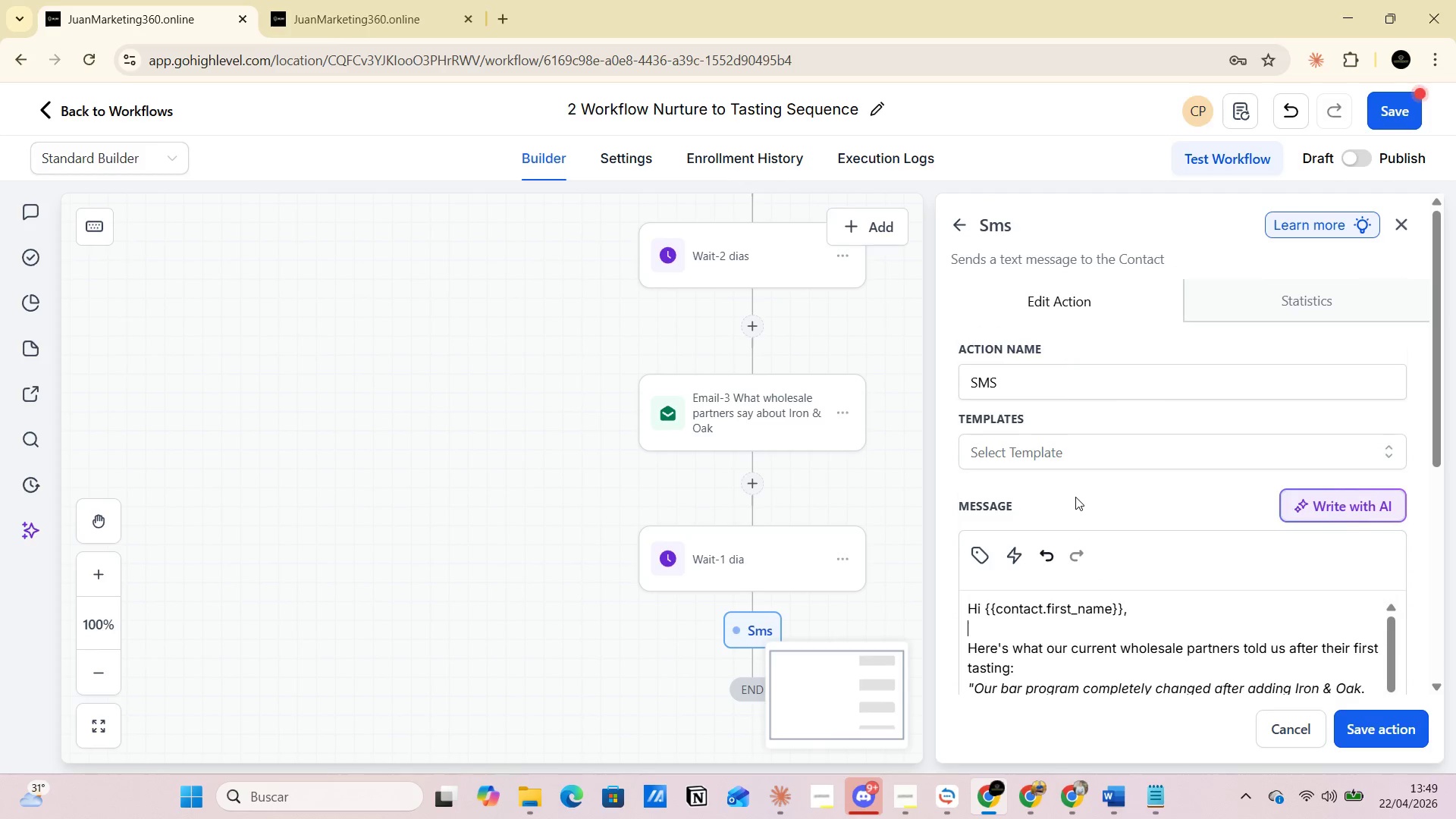 
left_click([1031, 451])
 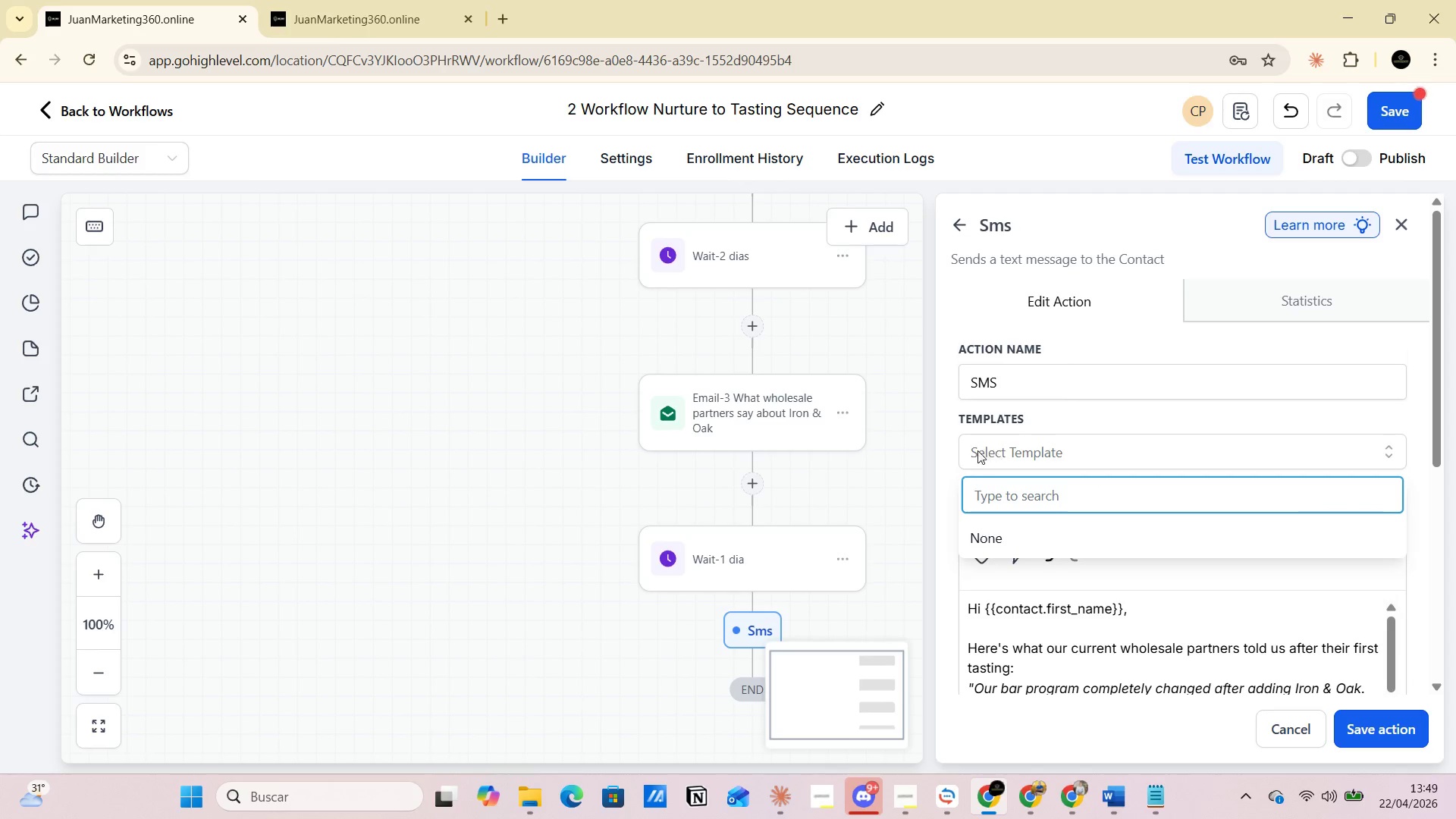 
left_click([947, 454])
 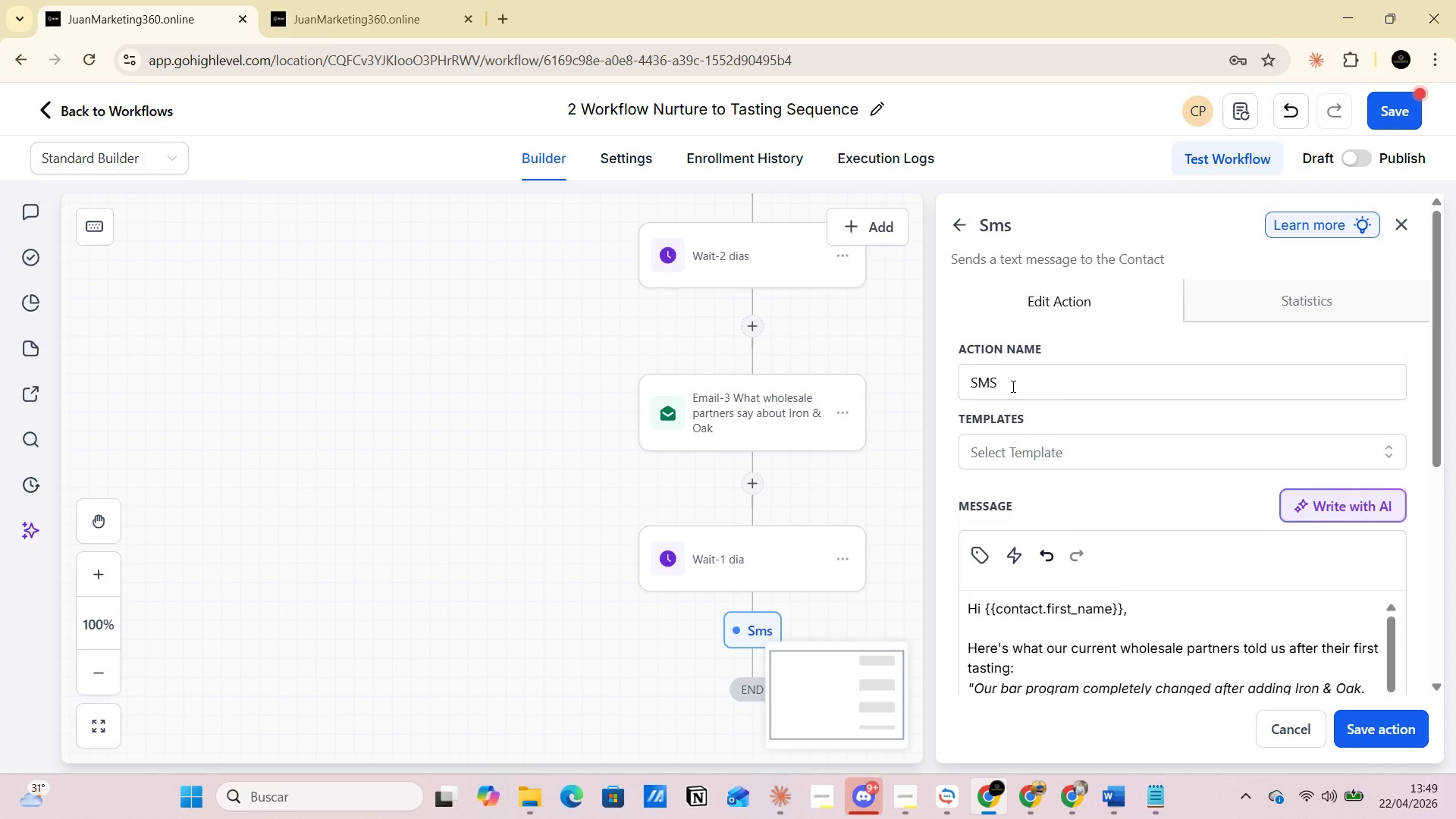 
left_click([1012, 384])
 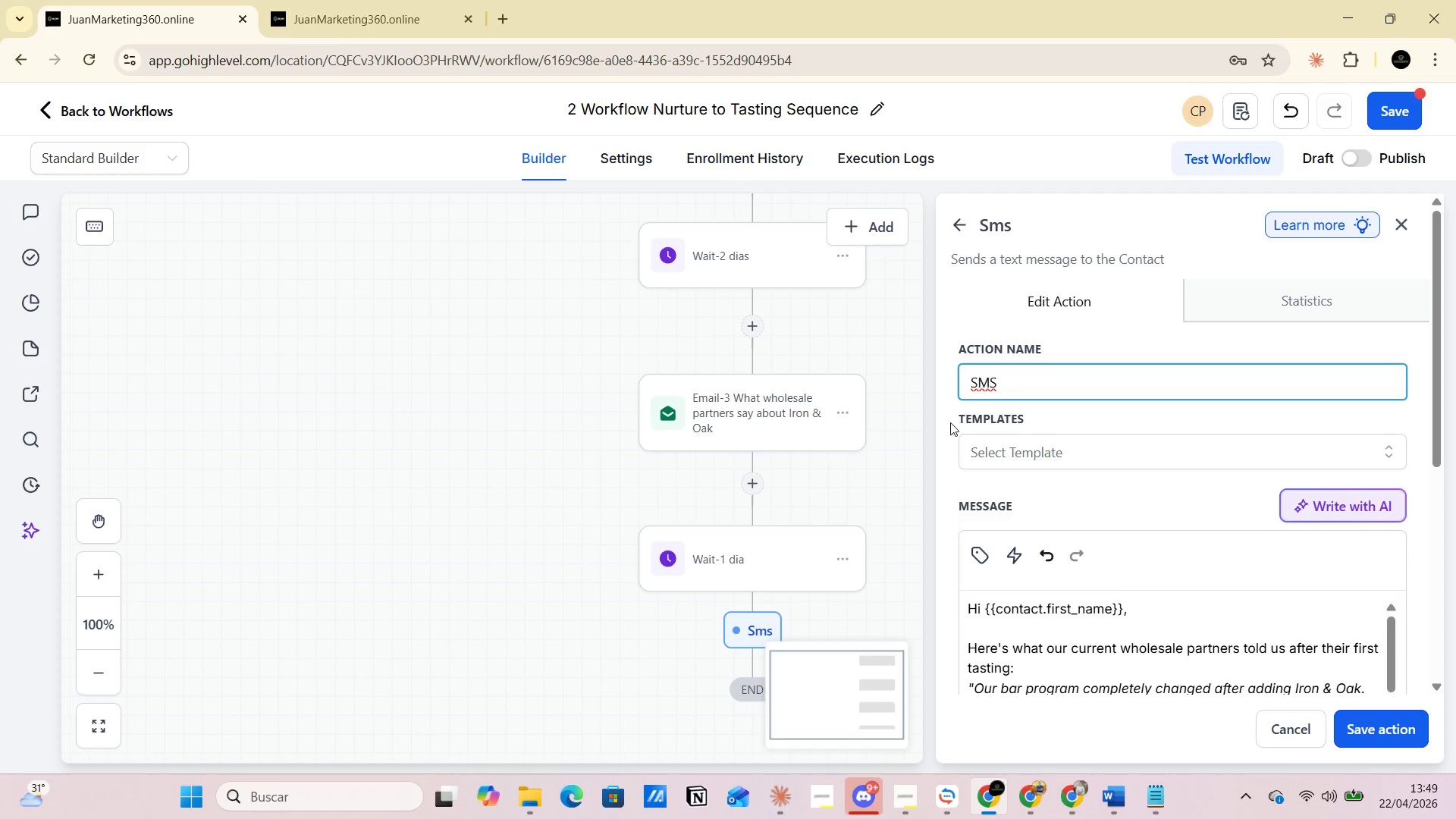 
left_click([948, 423])
 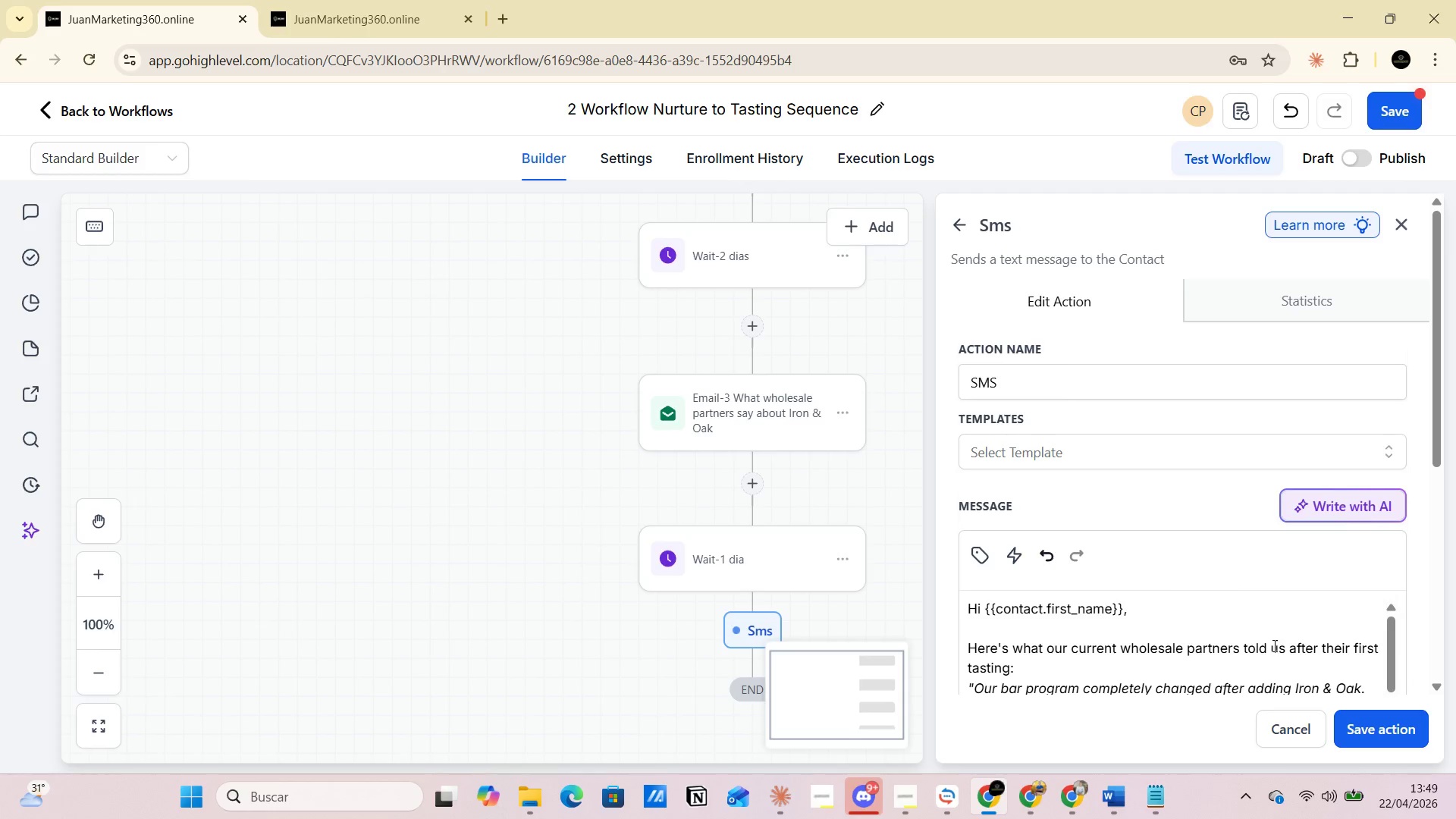 
left_click([1359, 725])
 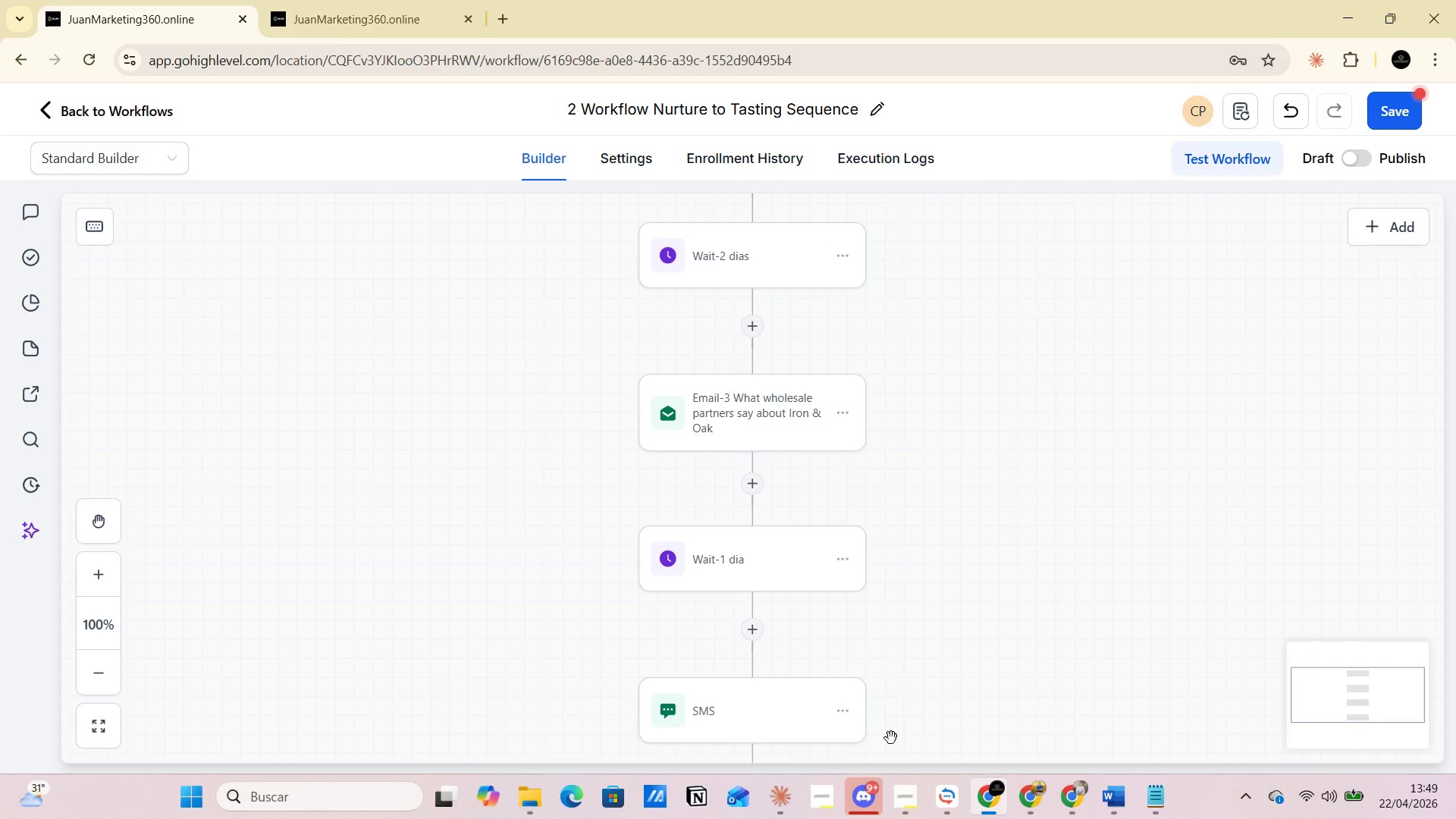 
left_click([953, 787])
 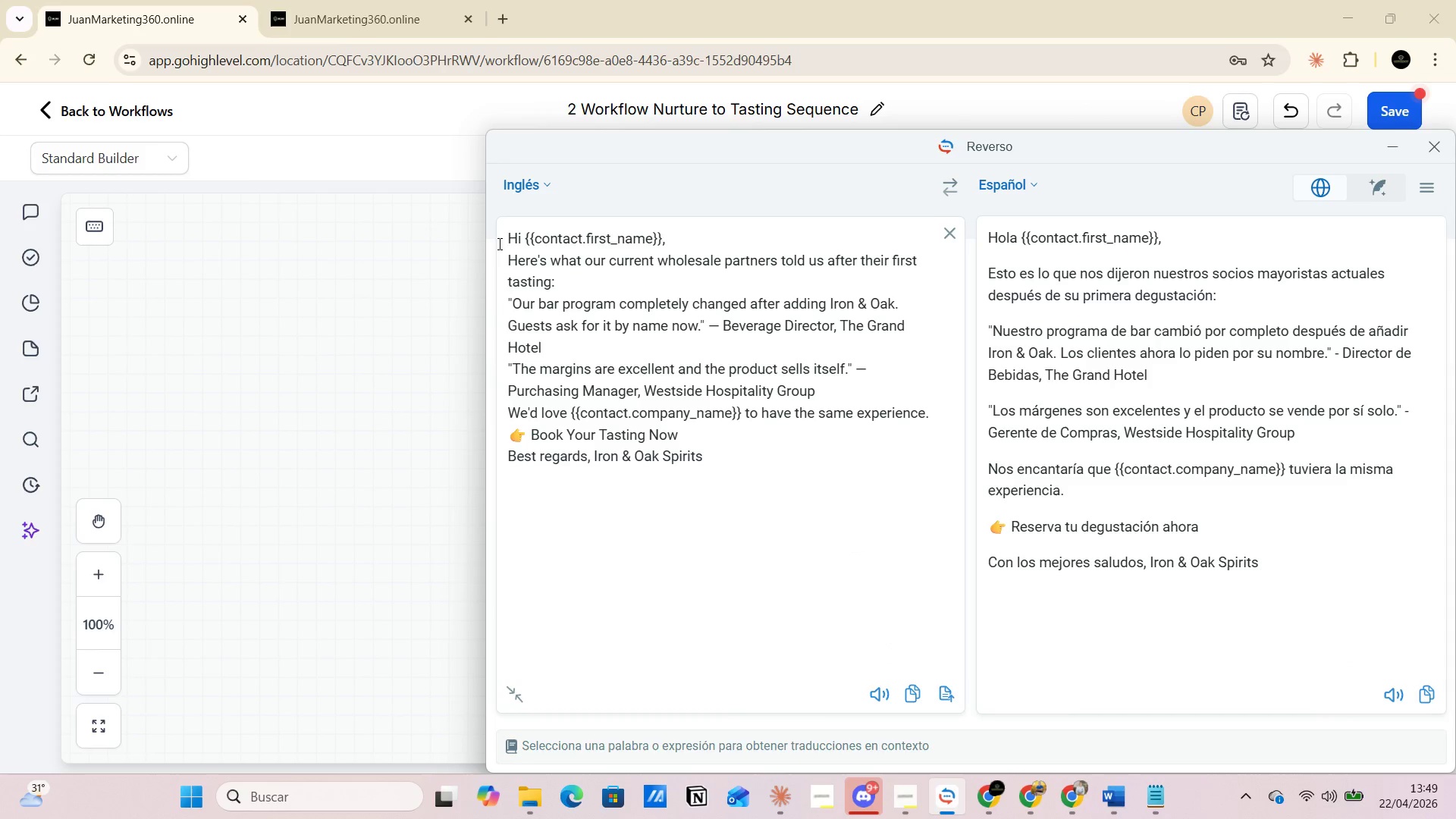 
left_click_drag(start_coordinate=[506, 246], to_coordinate=[745, 479])
 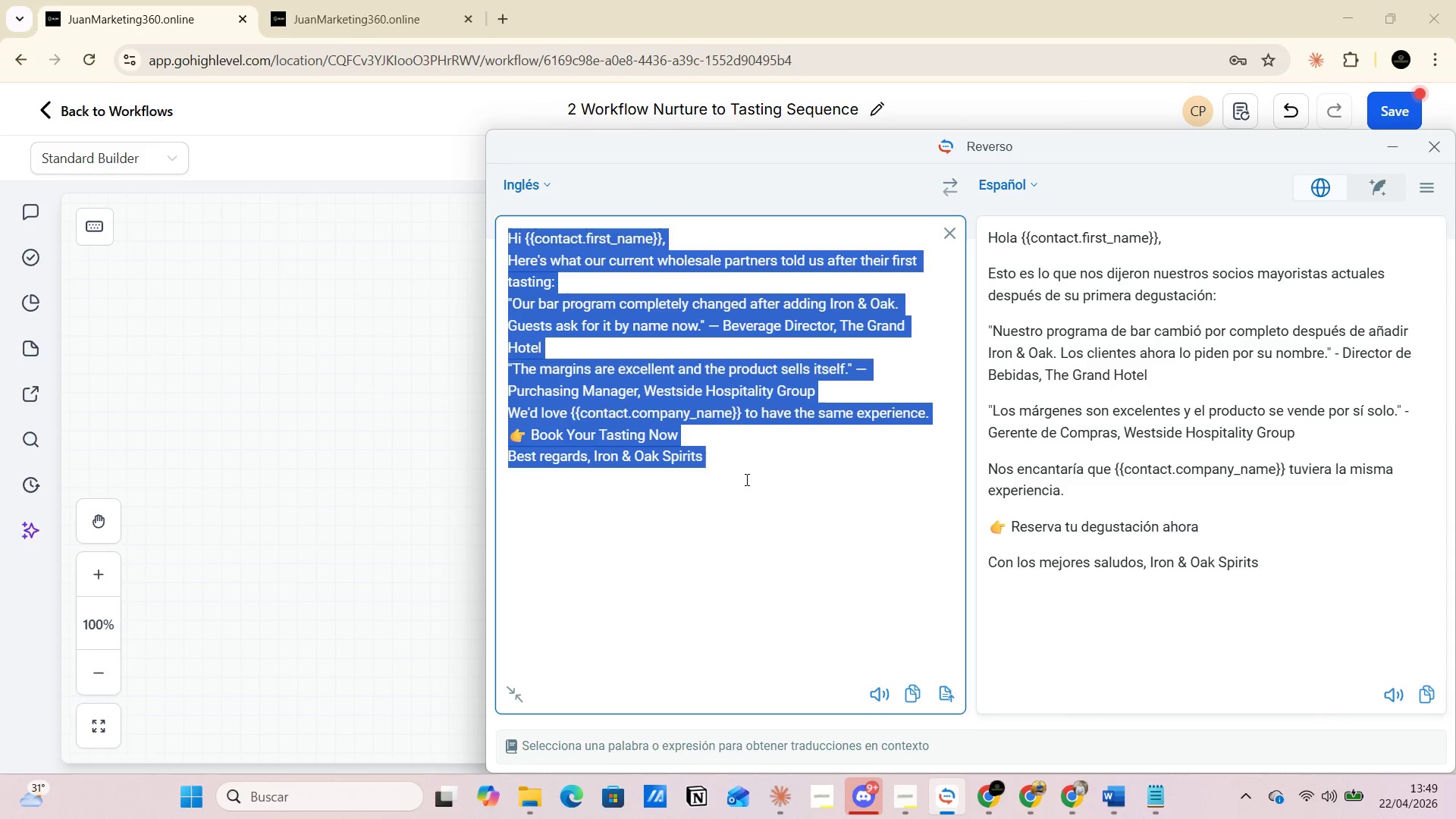 
key(Backspace)
 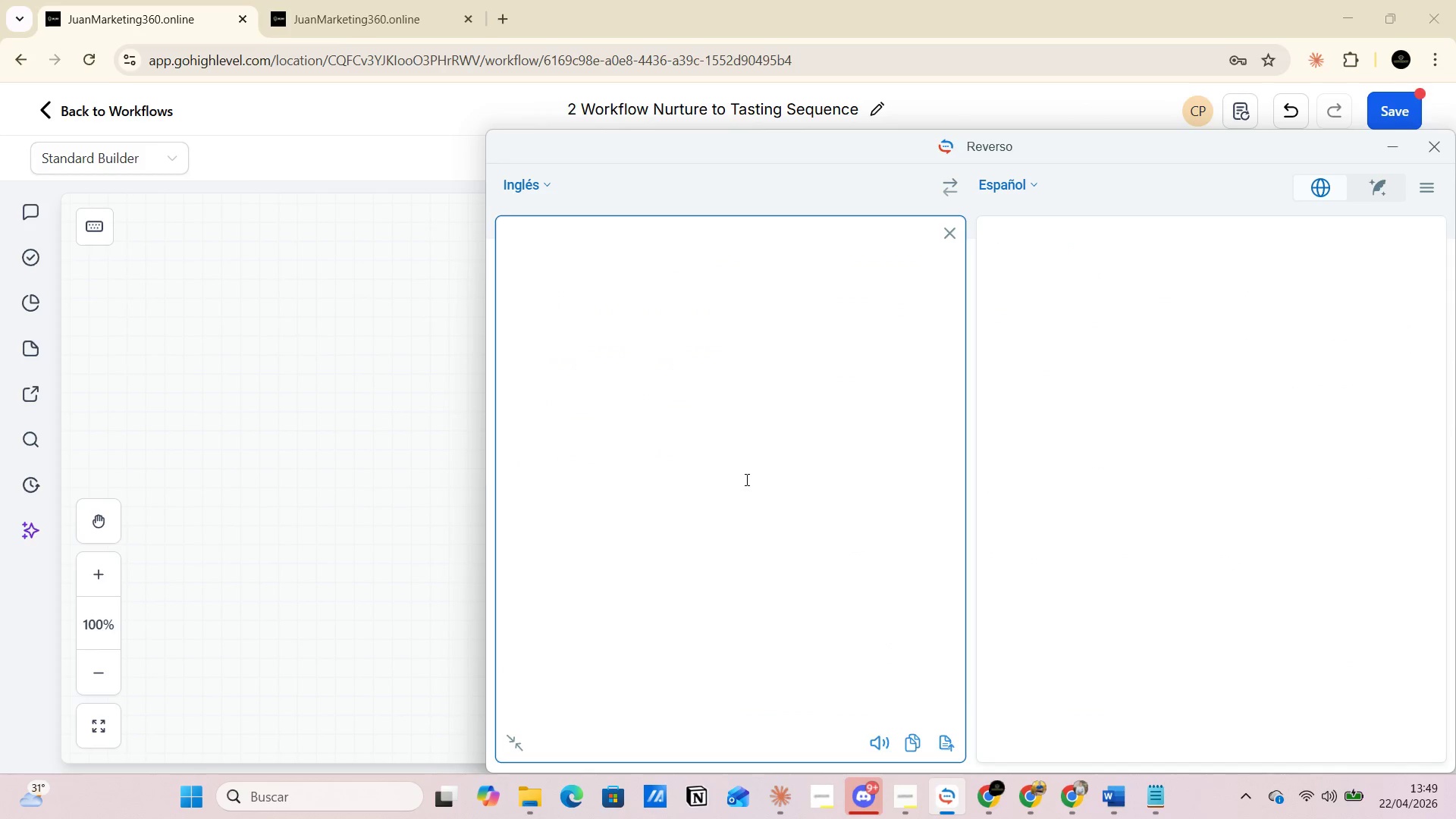 
key(Control+V)
 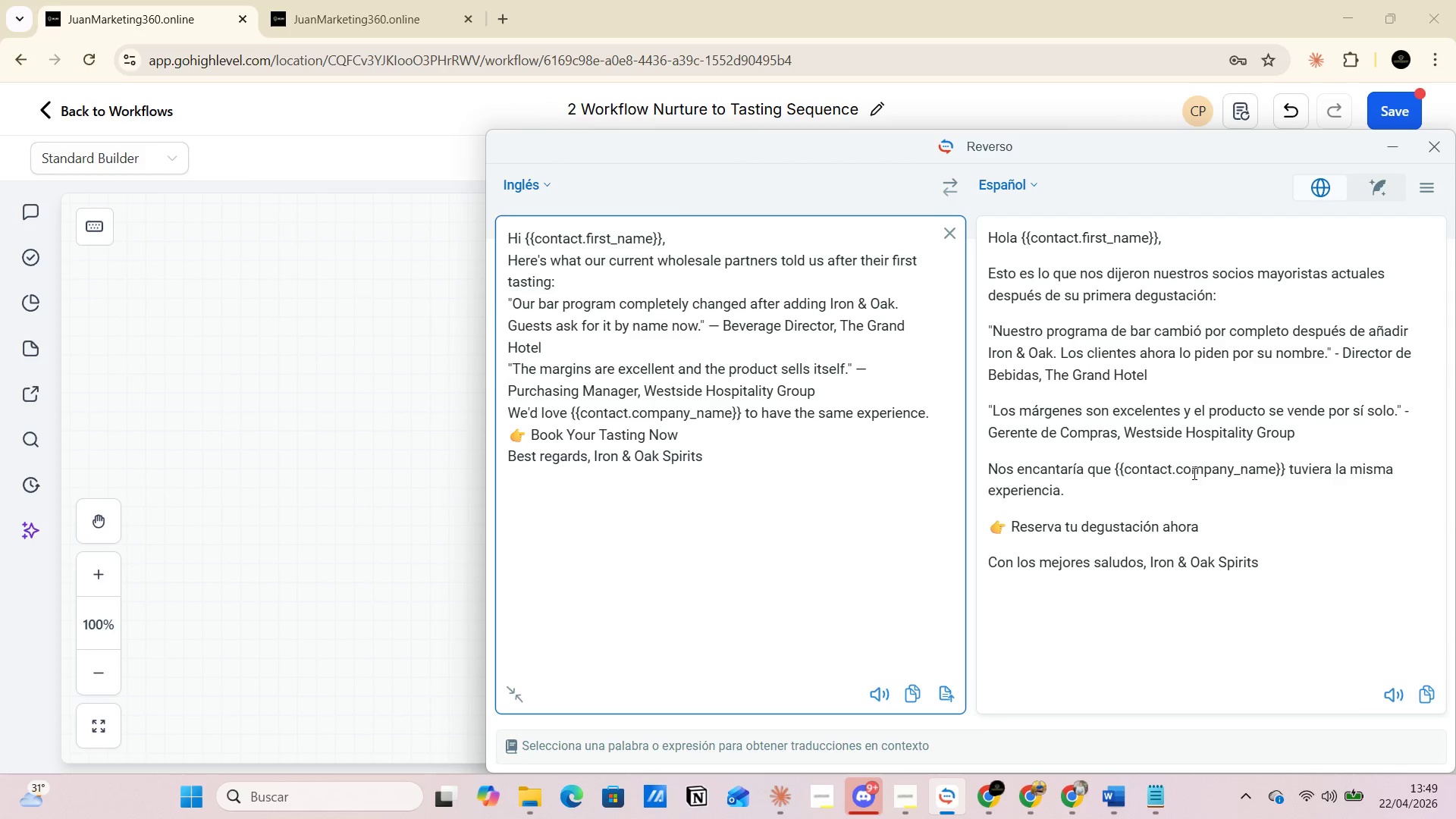 
wait(13.97)
 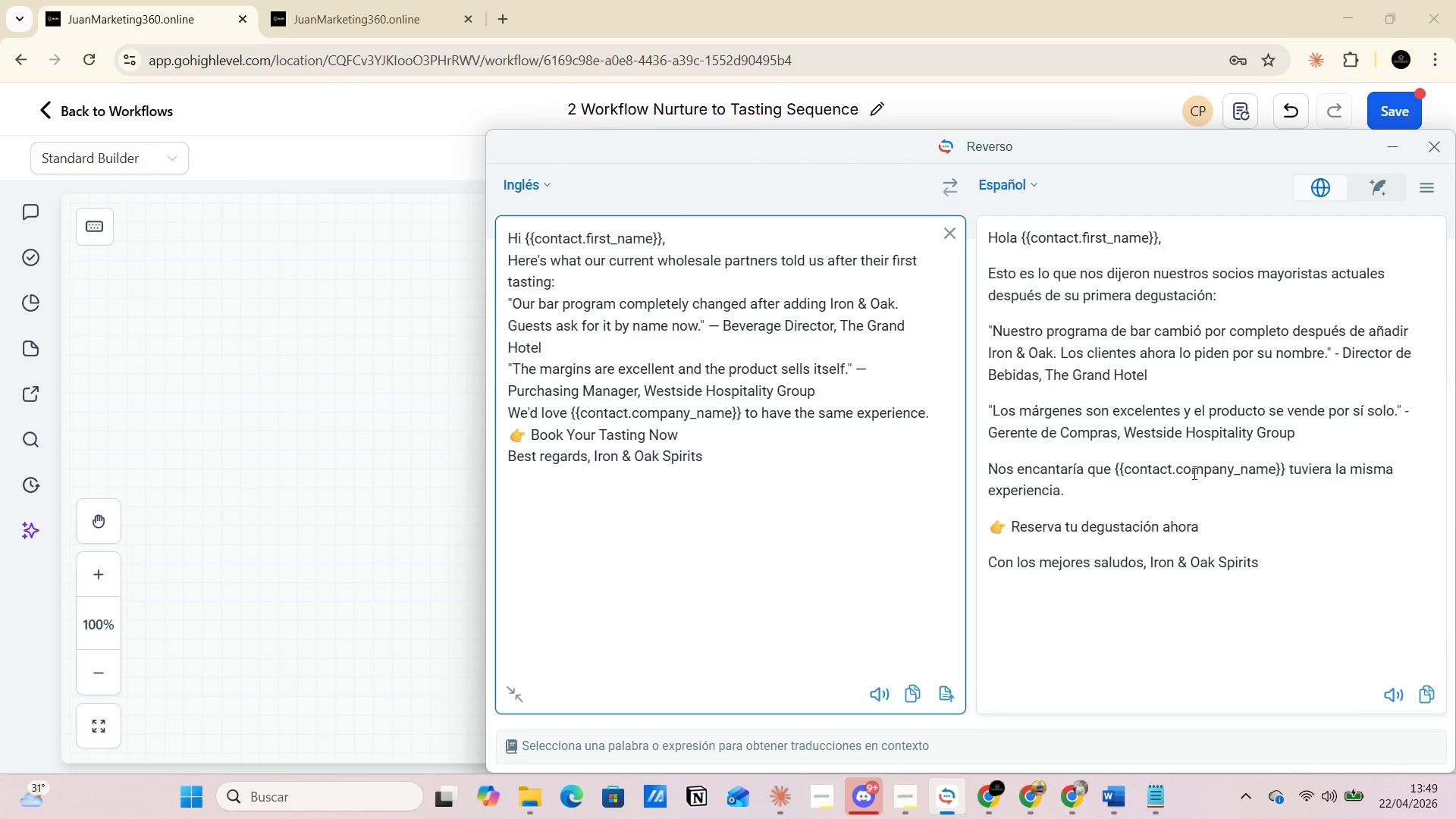 
left_click([1044, 710])
 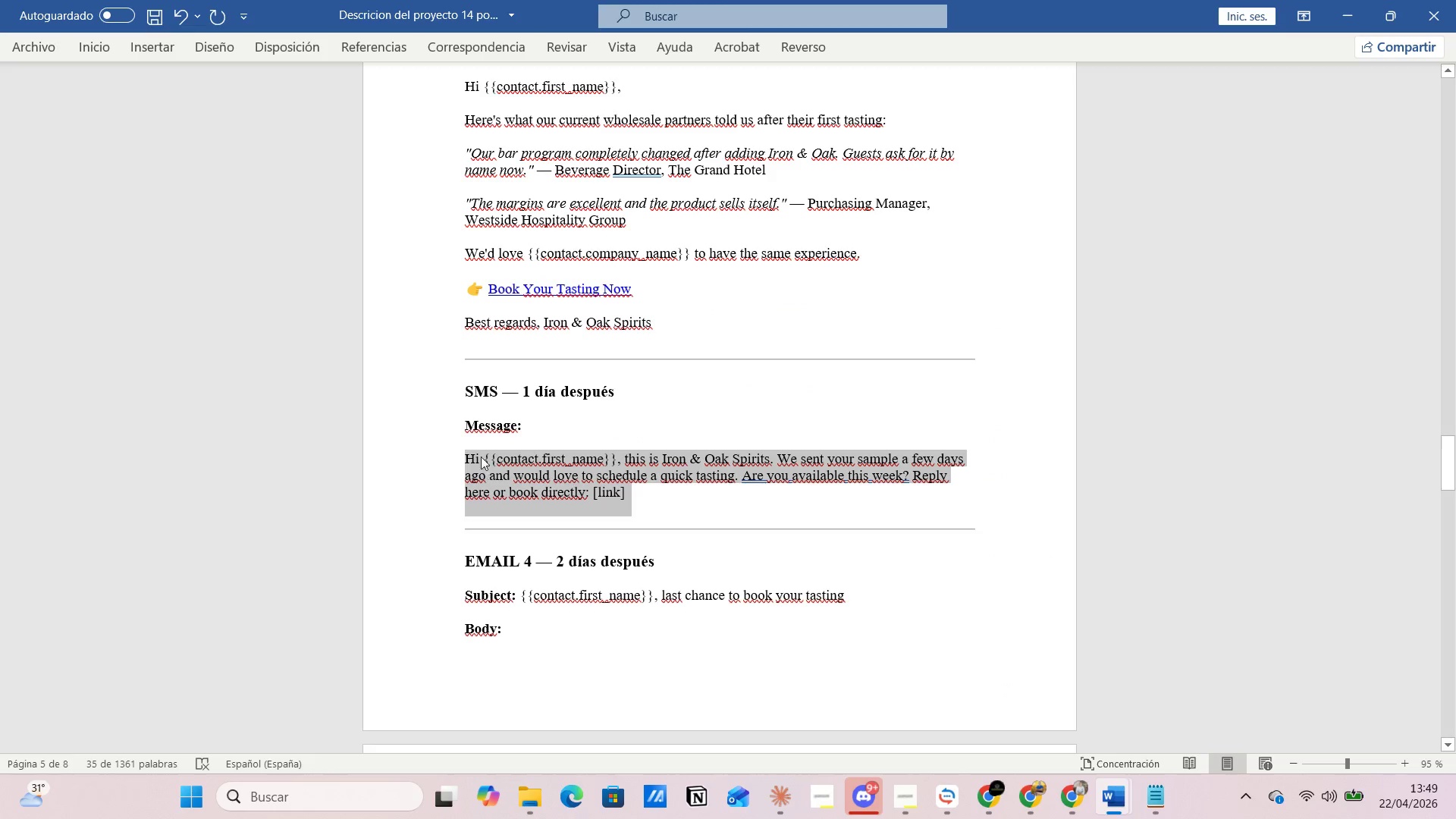 
right_click([505, 469])
 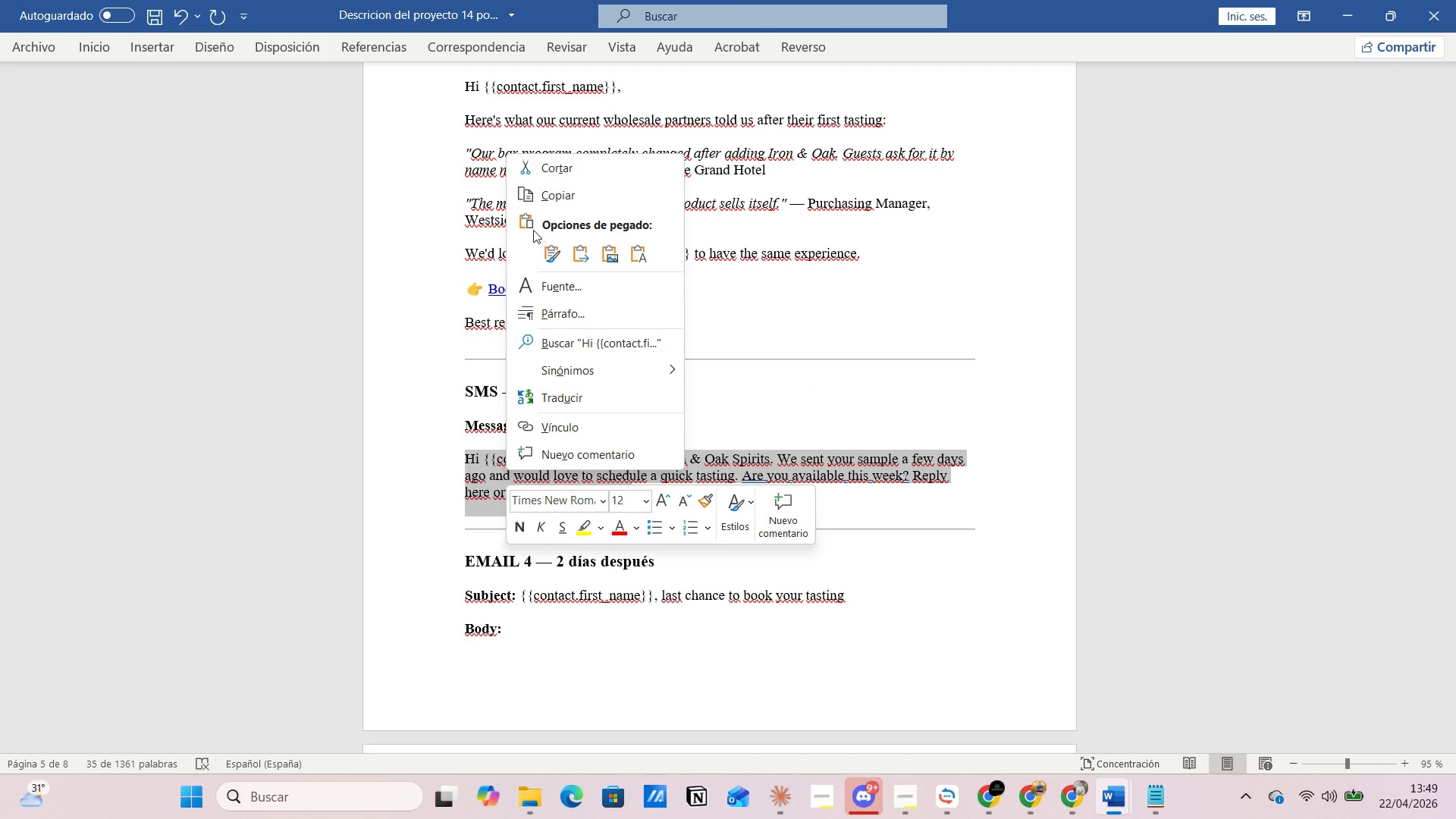 
left_click([563, 199])
 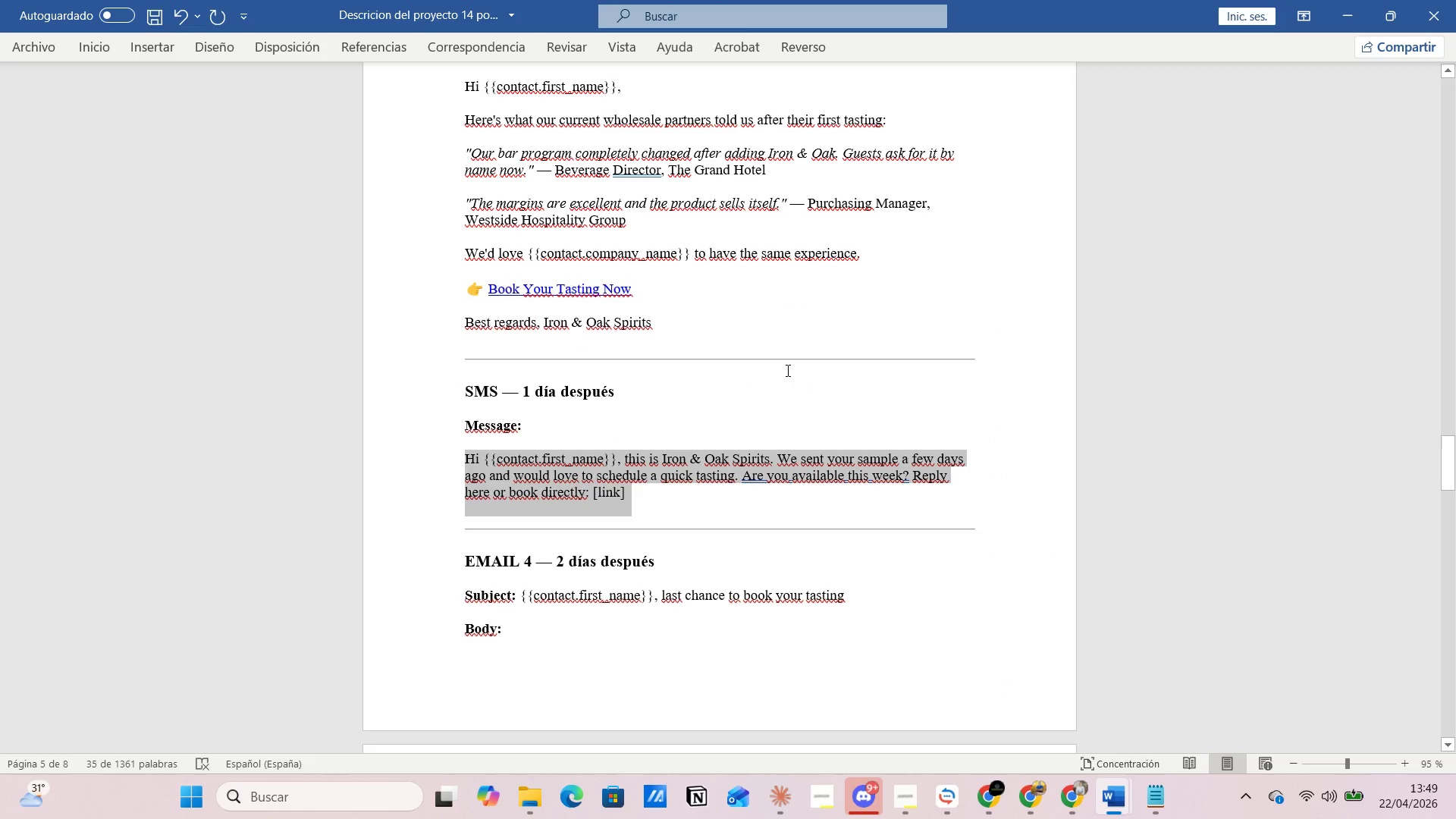 
key(Alt+Tab)
 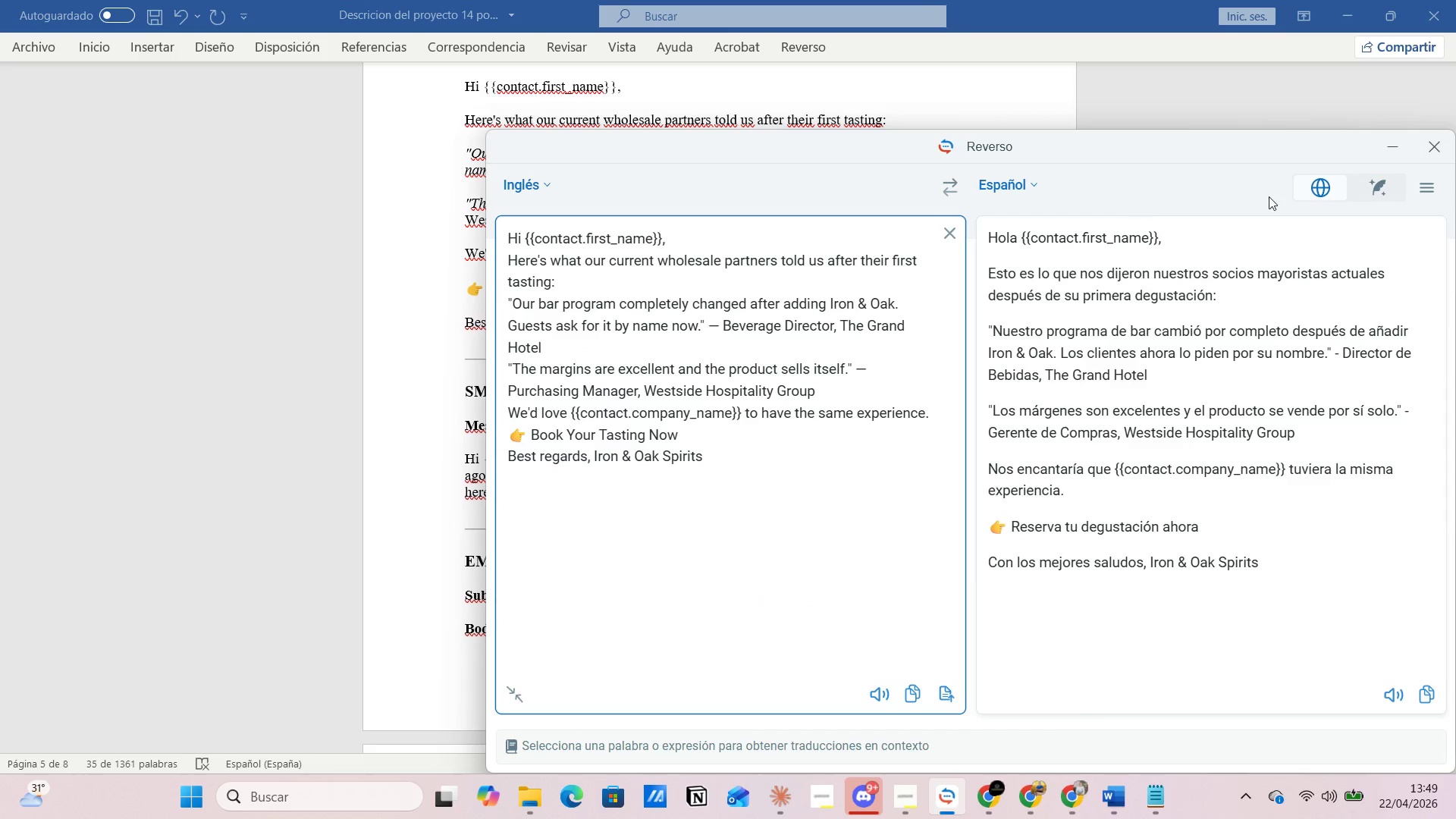 
left_click([1385, 146])
 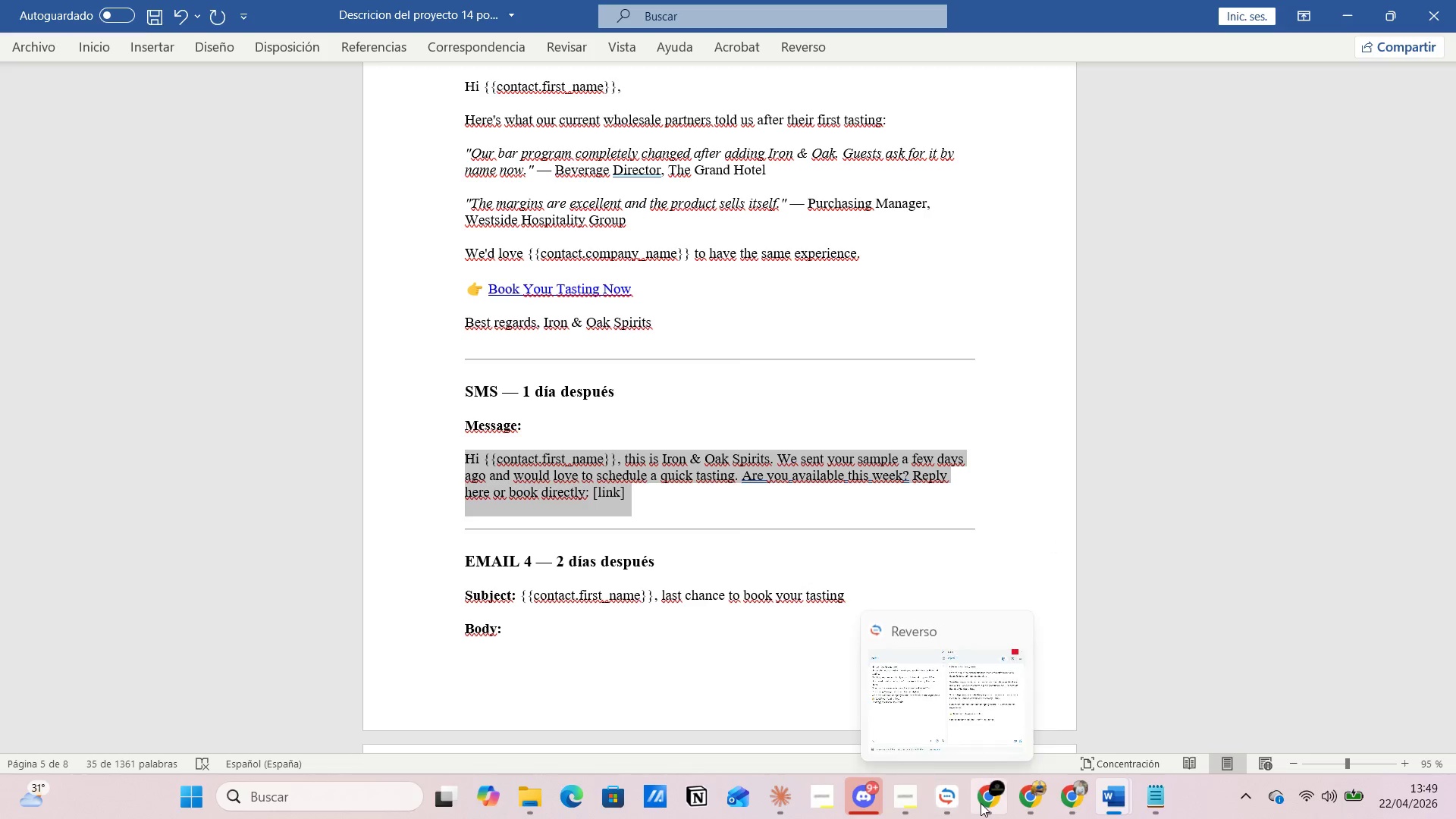 
left_click([939, 717])
 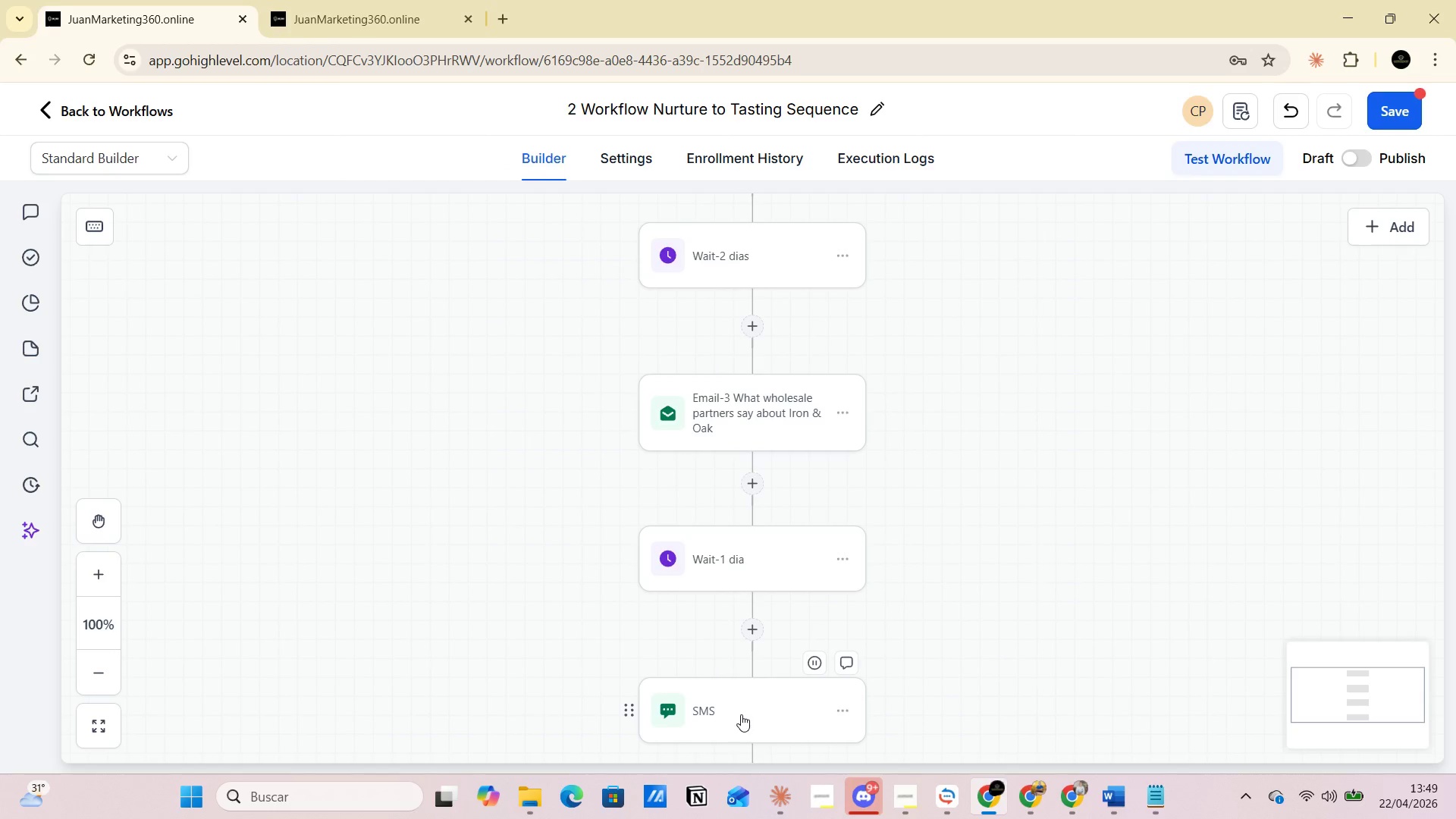 
left_click([741, 713])
 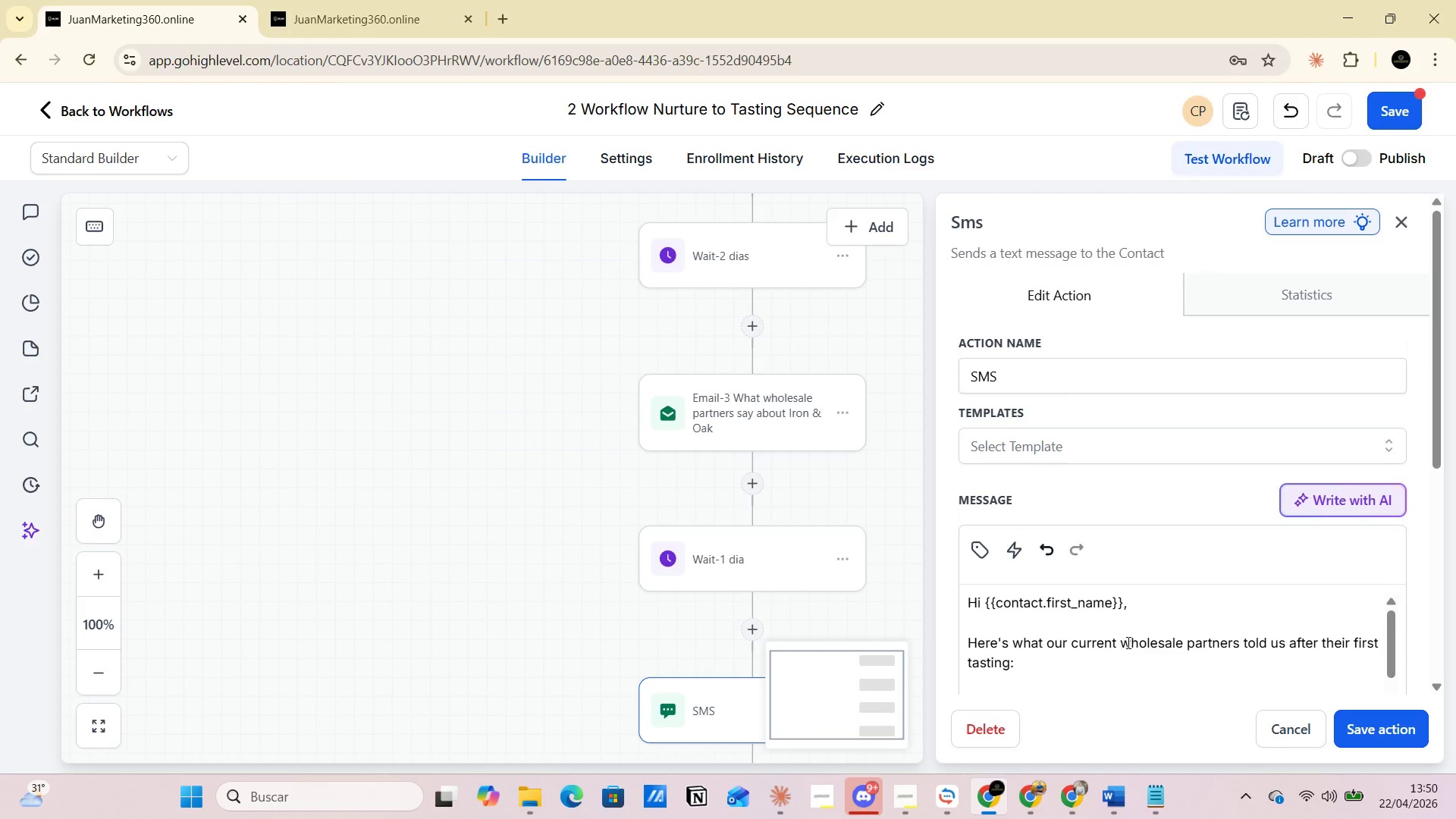 
scroll: coordinate [1128, 634], scroll_direction: down, amount: 3.0
 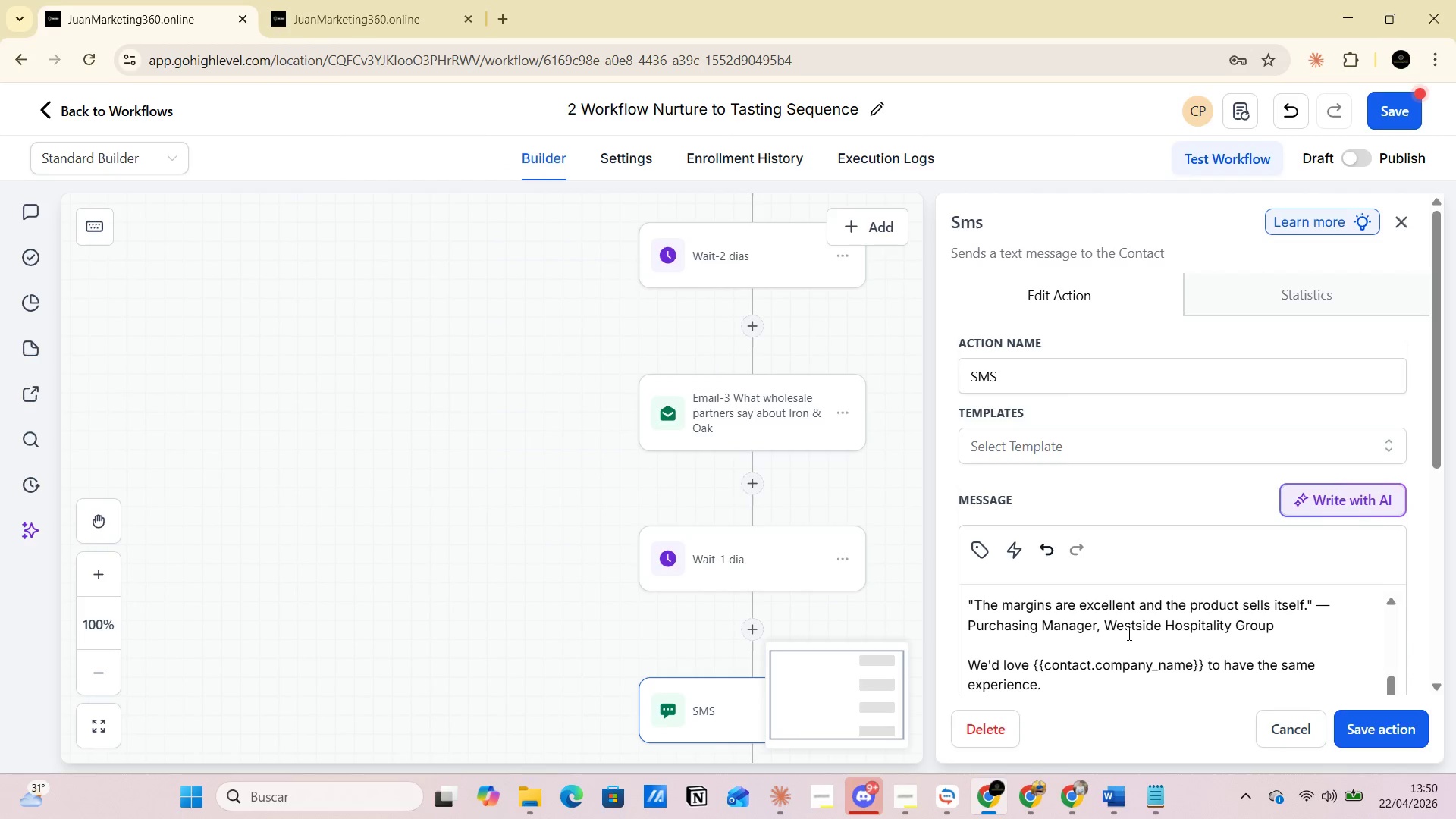 
scroll: coordinate [1128, 634], scroll_direction: up, amount: 4.0
 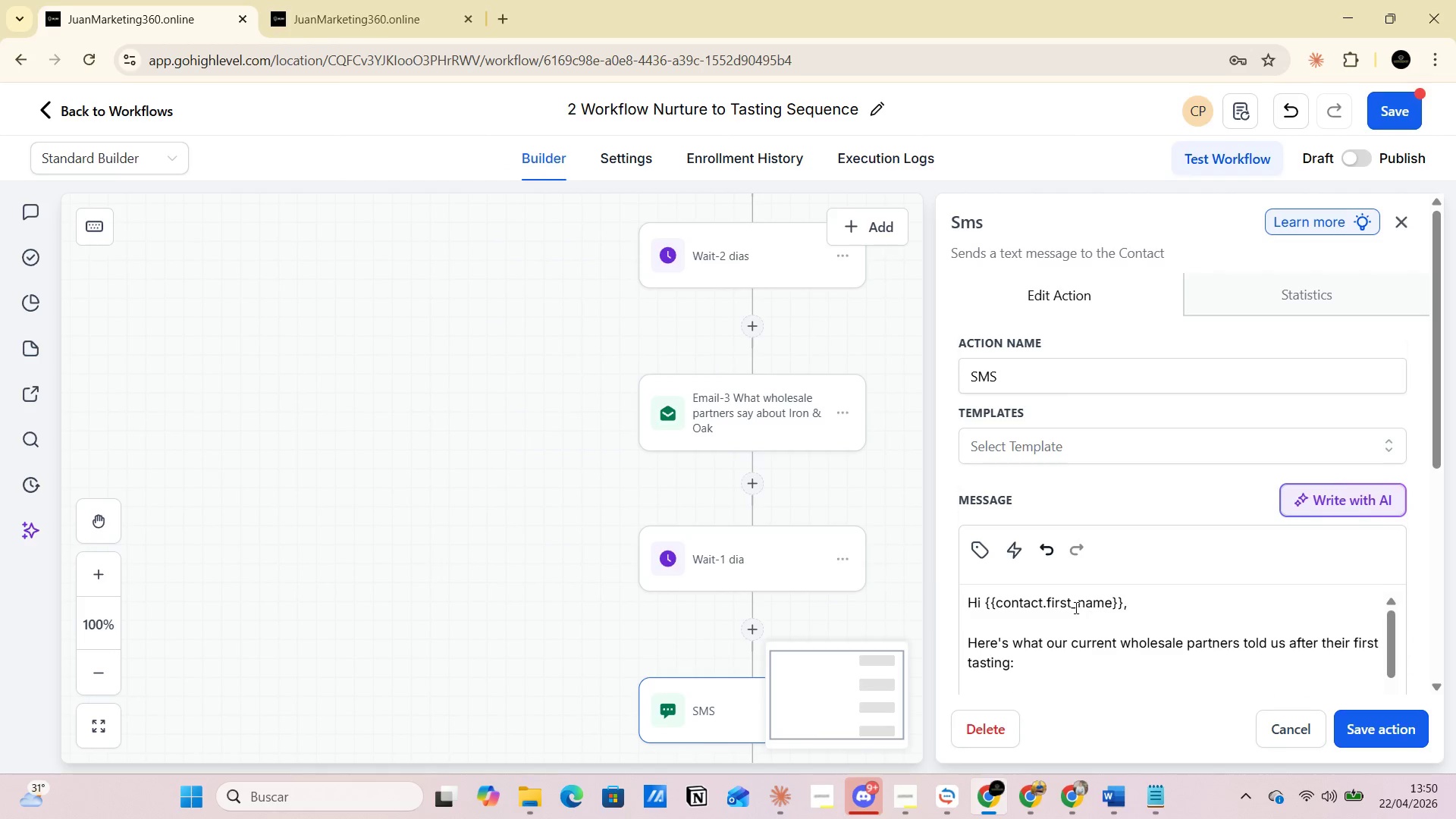 
left_click([1062, 590])
 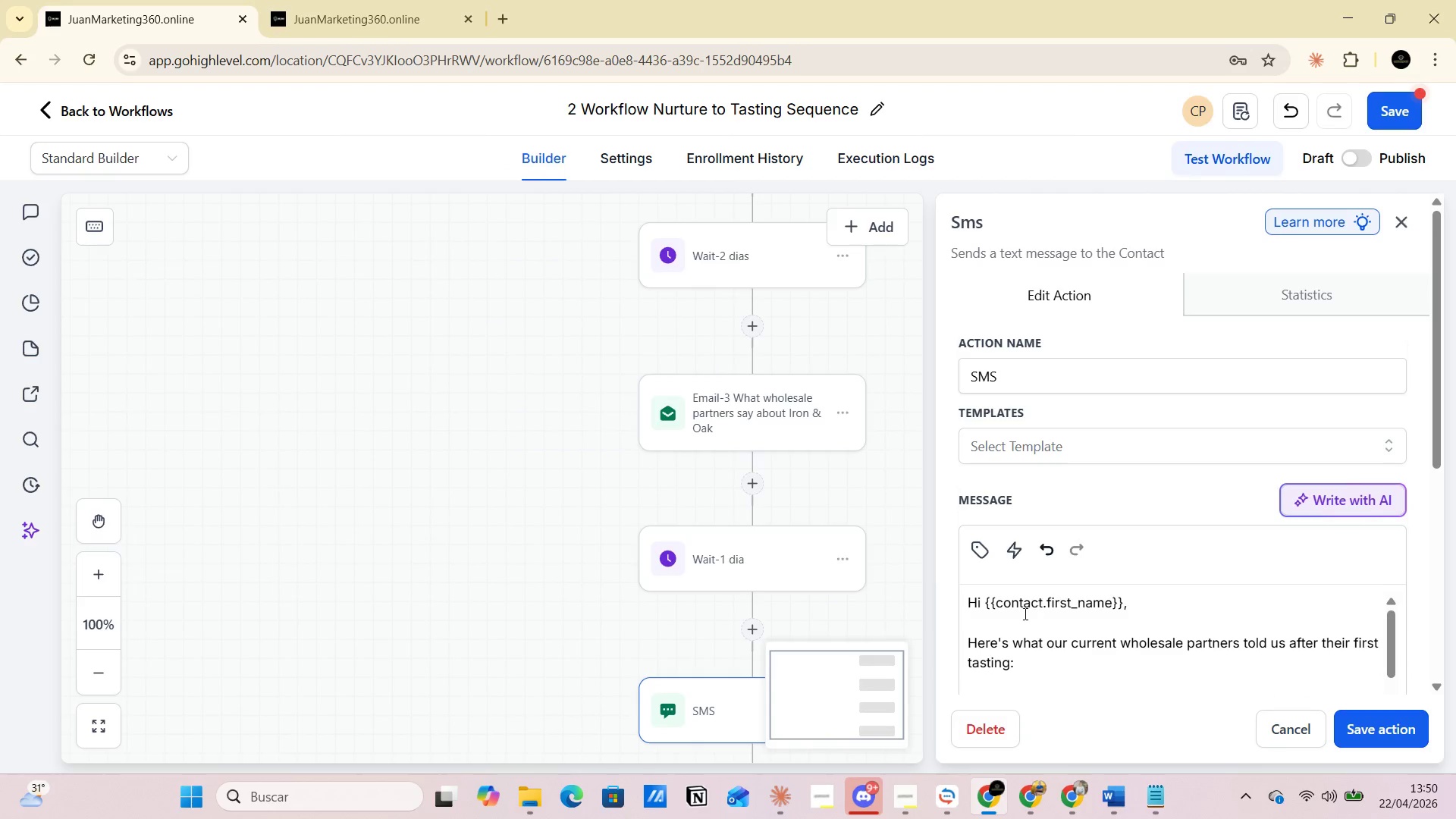 
left_click([1019, 613])
 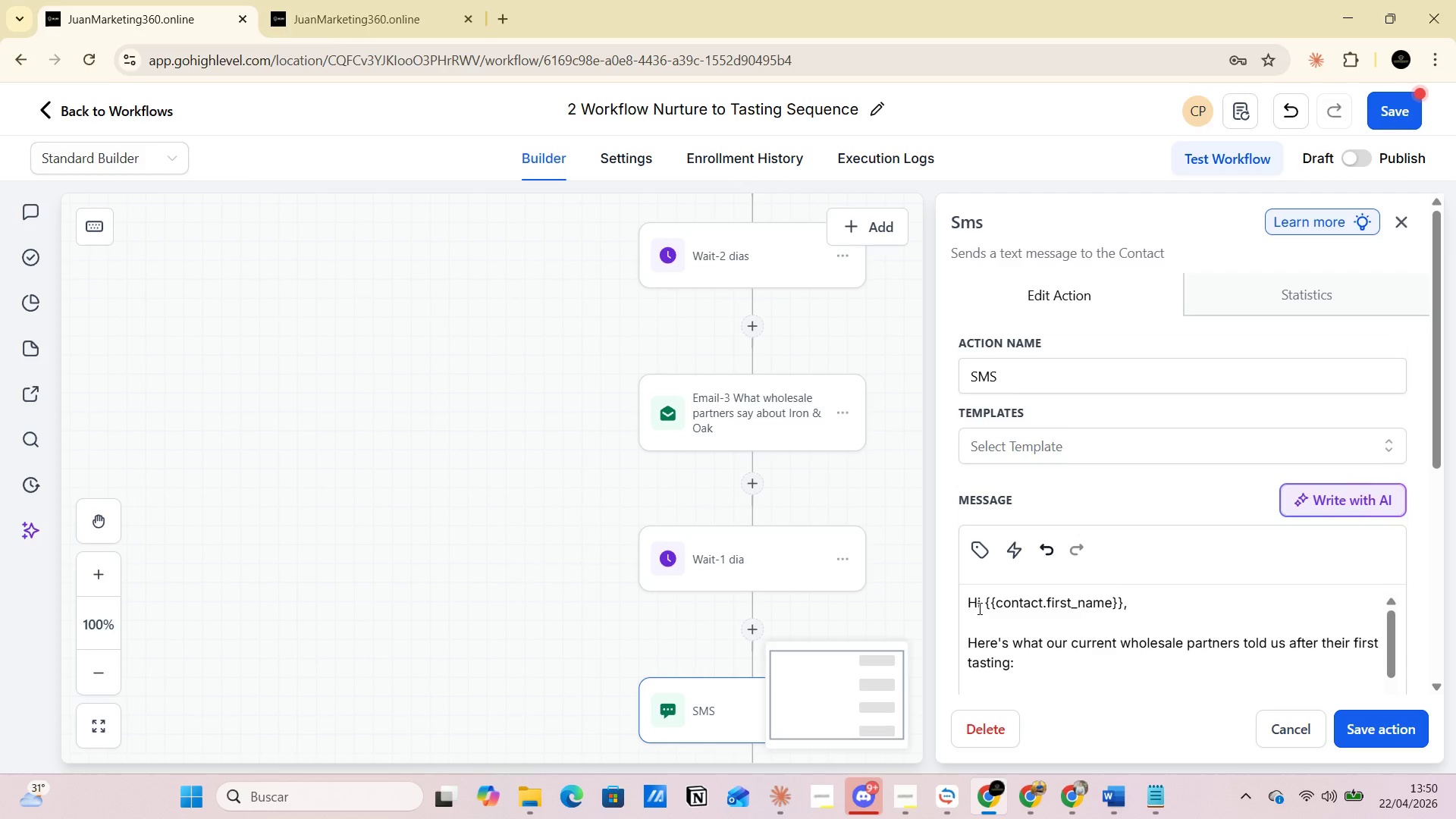 
left_click([974, 601])
 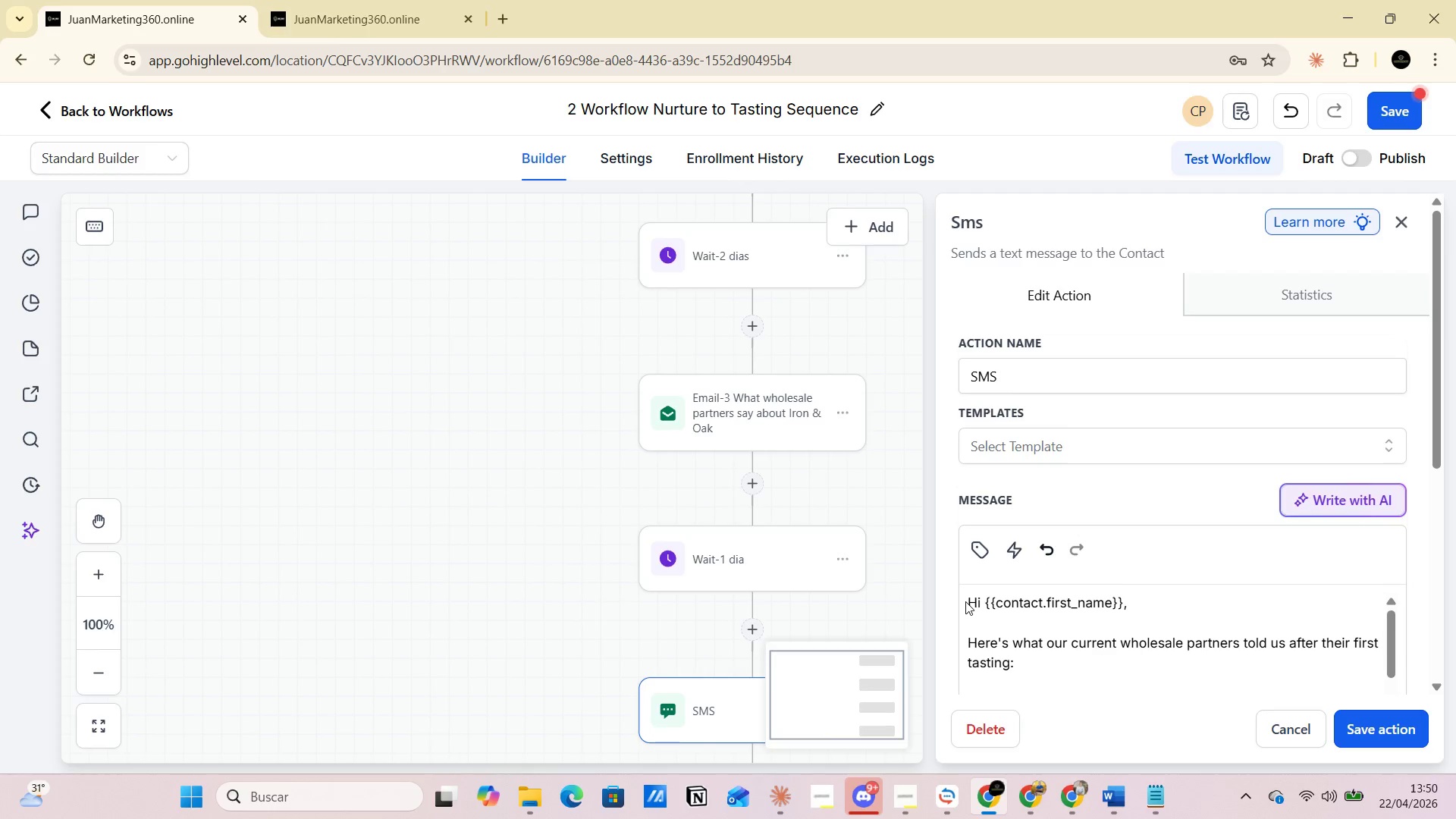 
left_click([965, 601])
 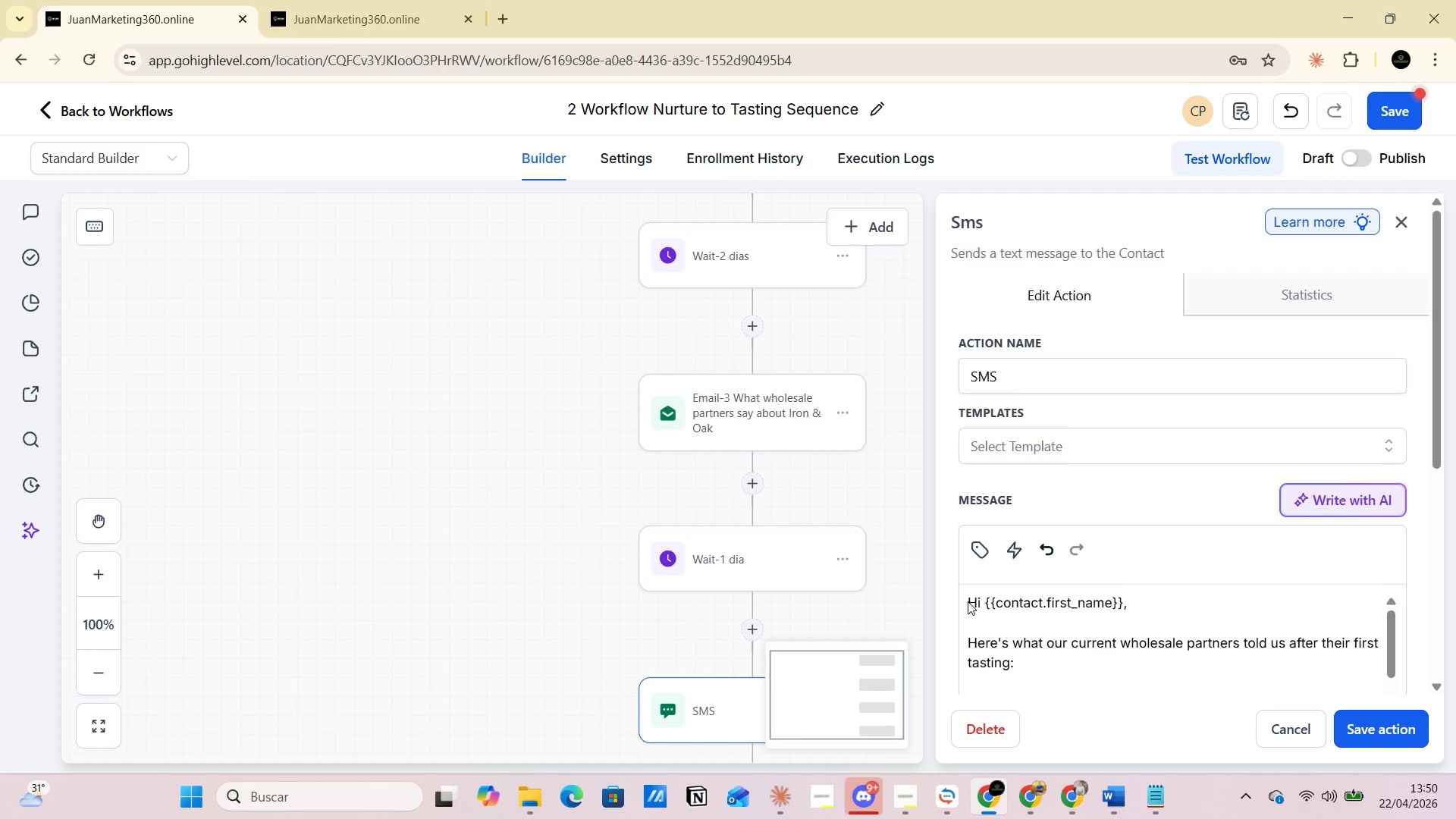 
left_click([971, 600])
 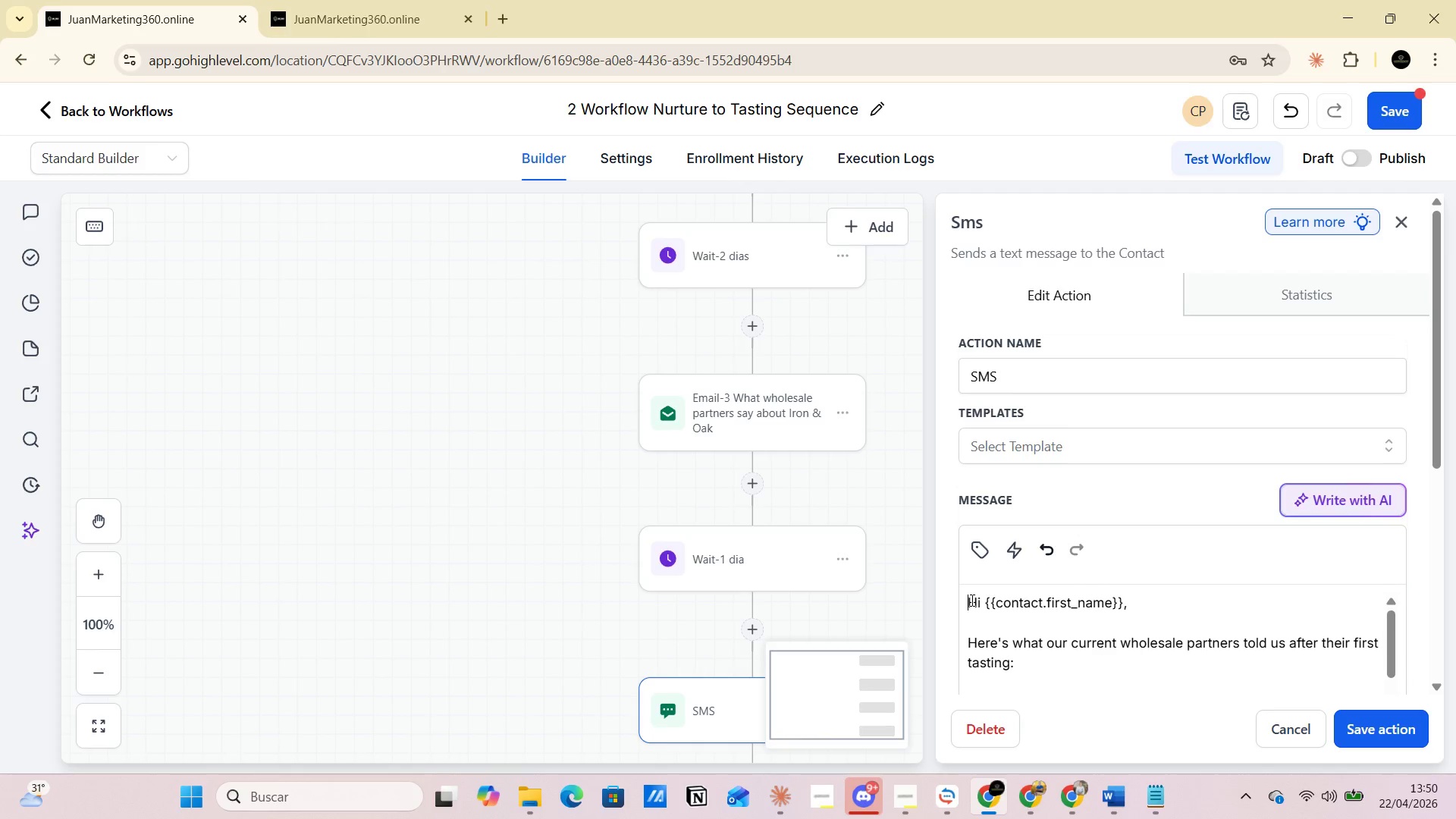 
left_click_drag(start_coordinate=[971, 600], to_coordinate=[1191, 660])
 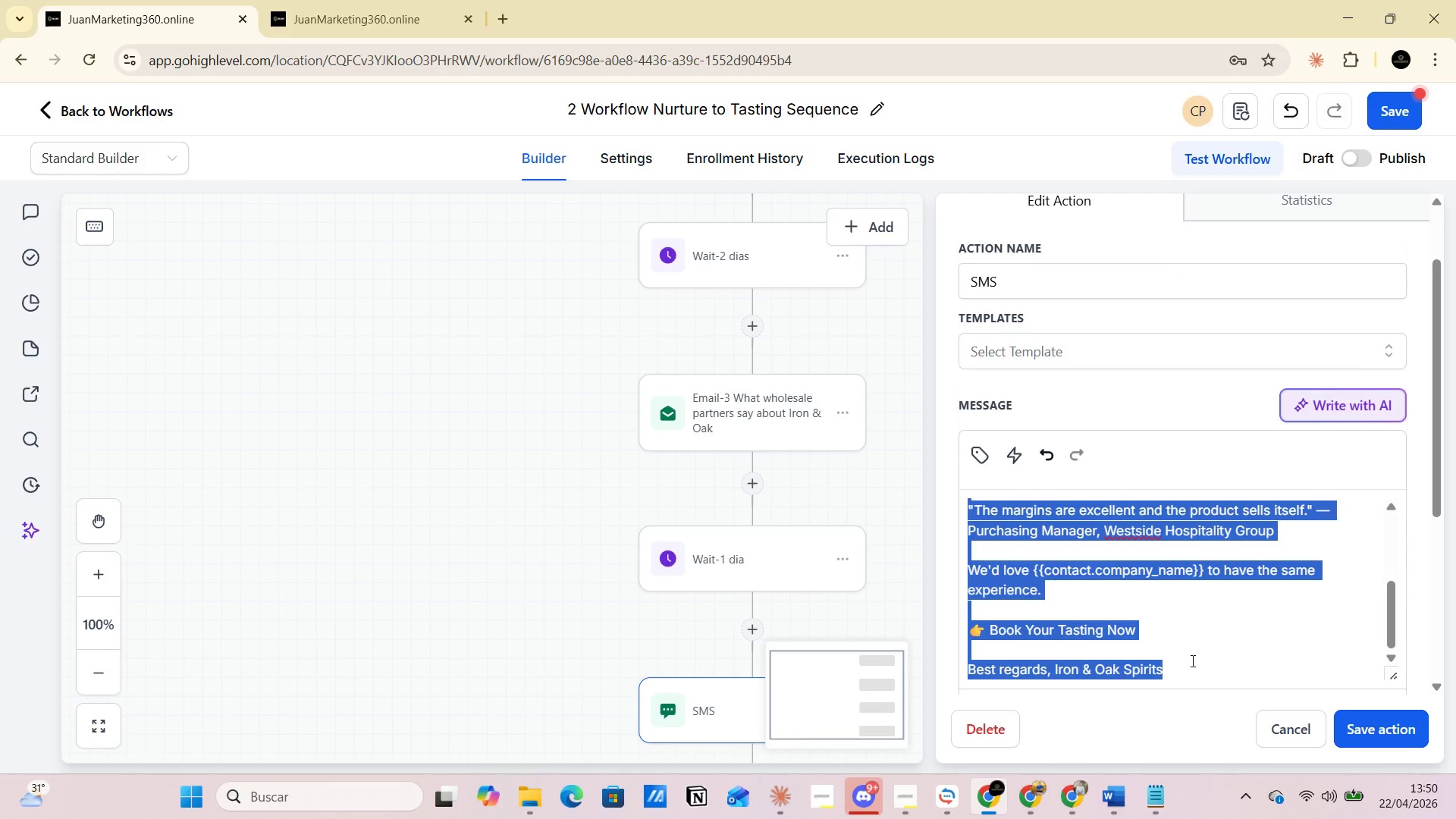 
scroll: coordinate [1130, 657], scroll_direction: down, amount: 3.0
 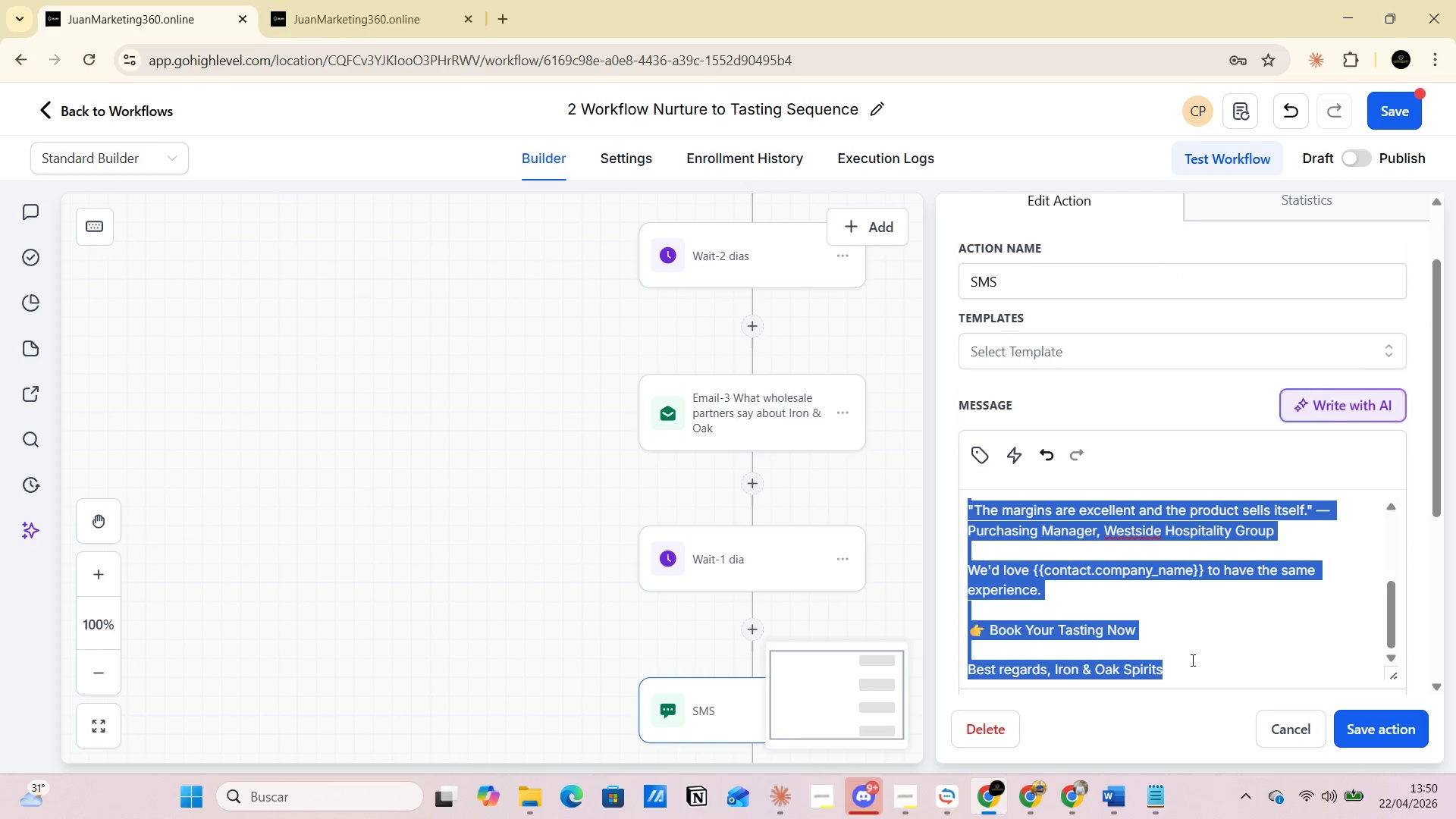 
key(Control+V)
 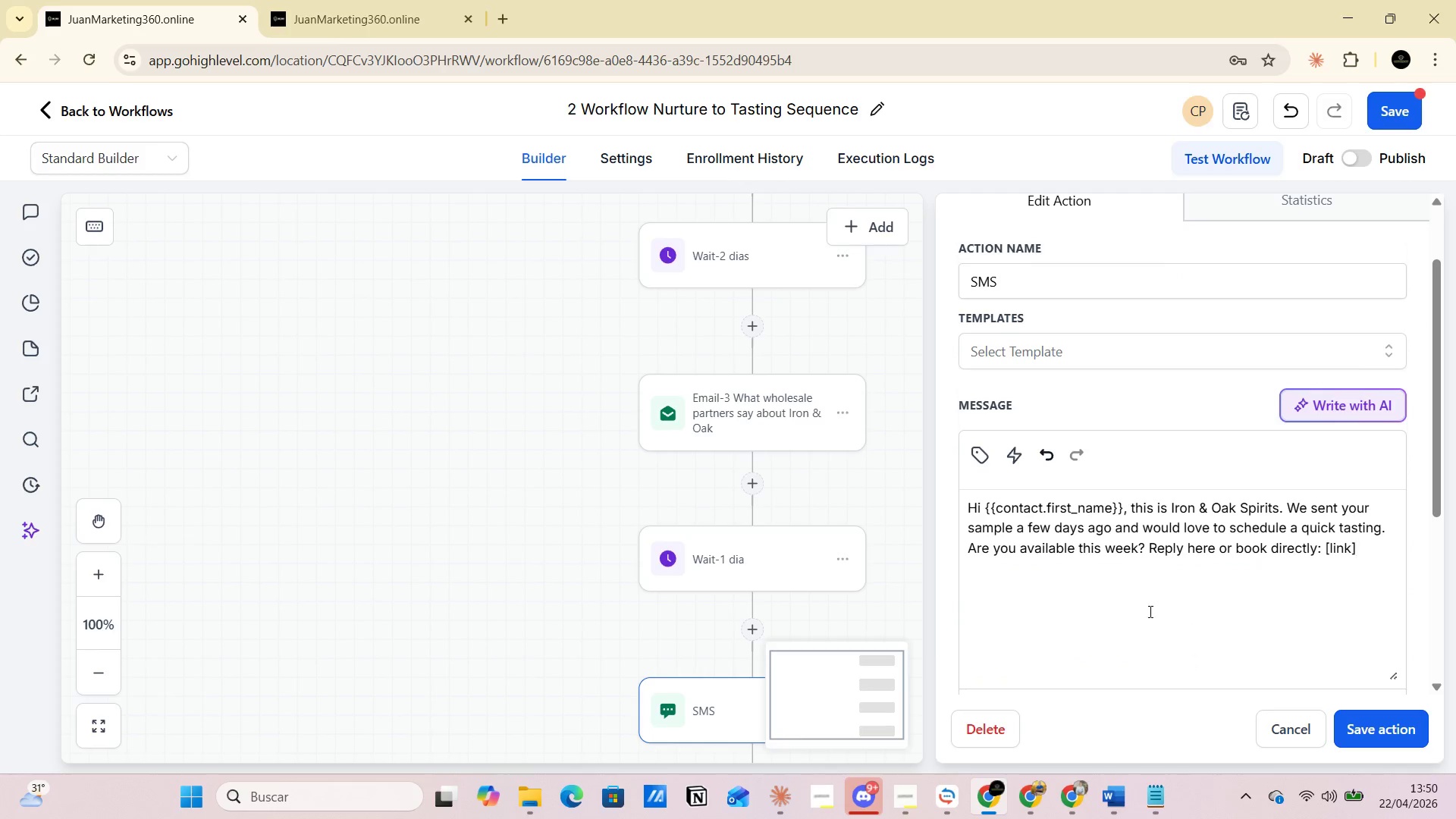 
scroll: coordinate [1150, 595], scroll_direction: up, amount: 2.0
 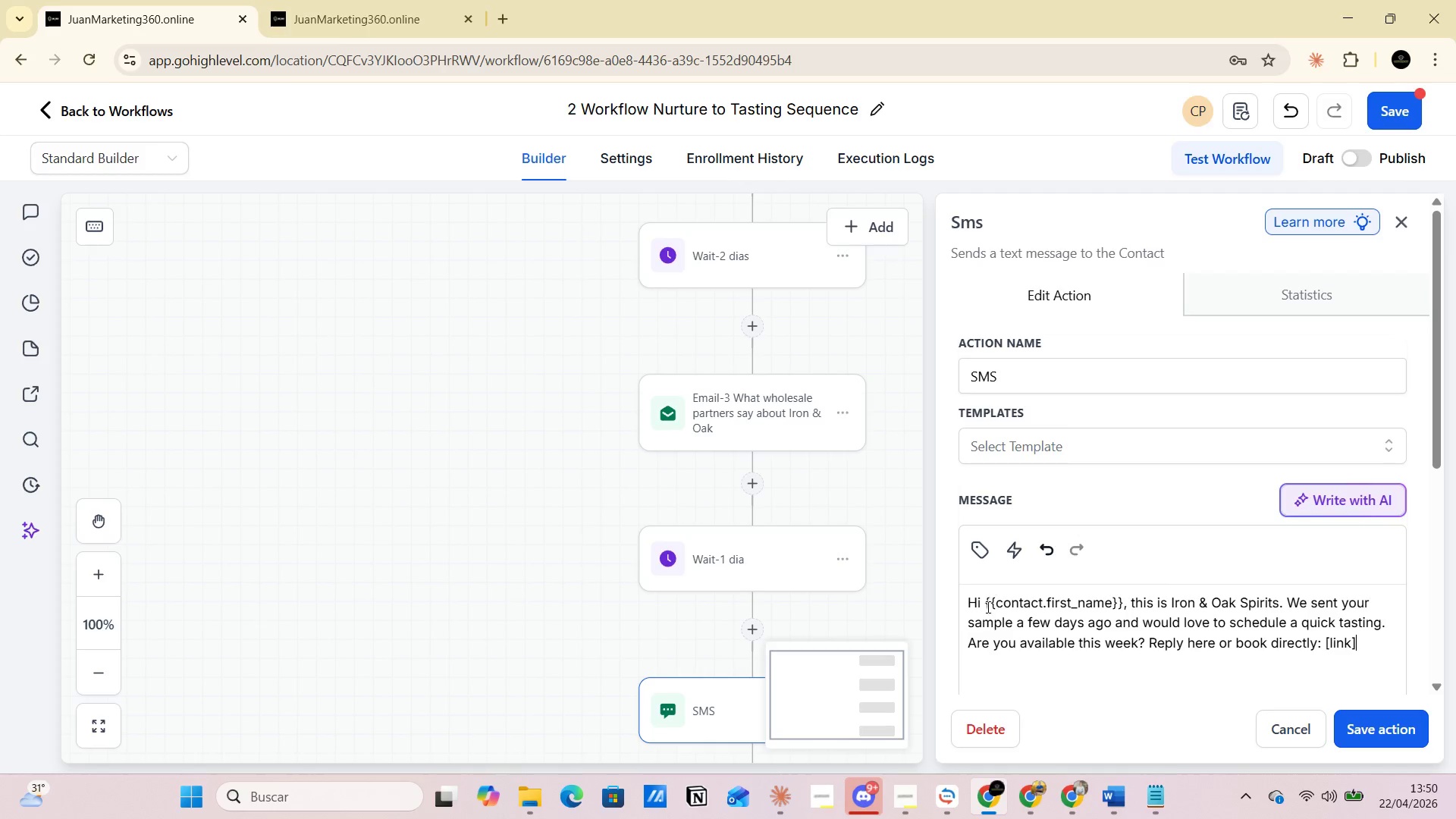 
left_click_drag(start_coordinate=[968, 602], to_coordinate=[1362, 640])
 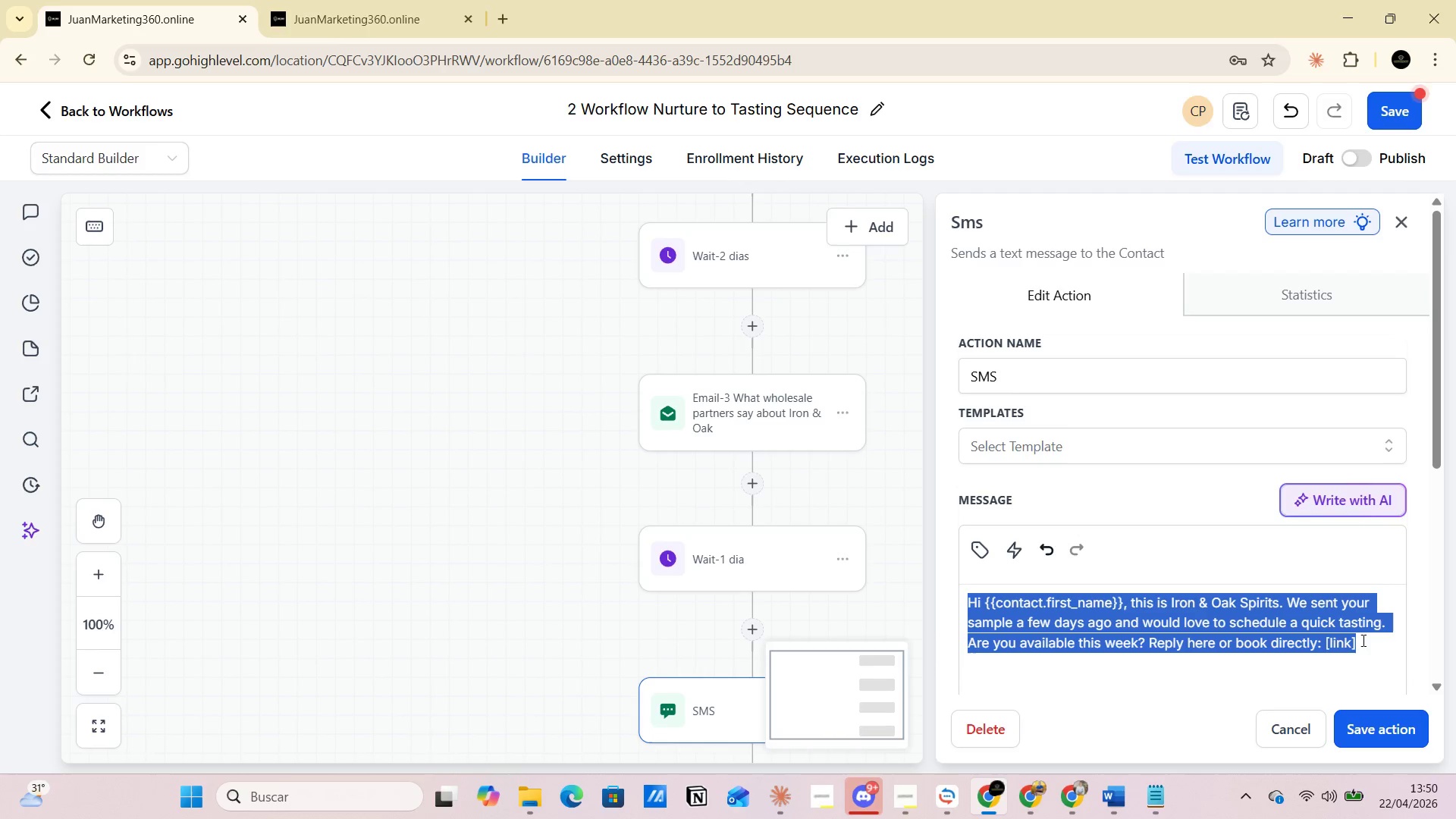 
key(Control+C)
 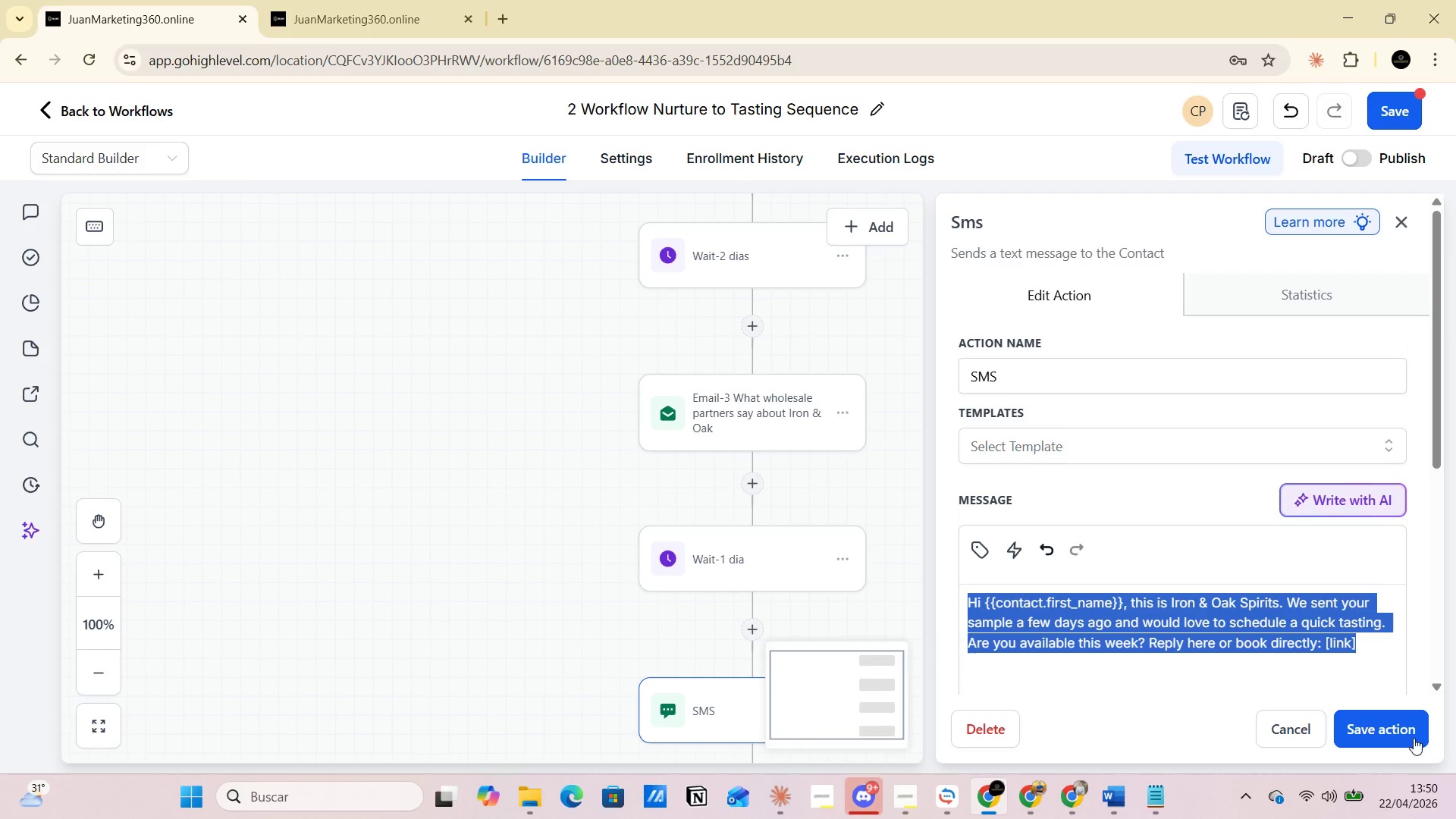 
left_click([1403, 732])
 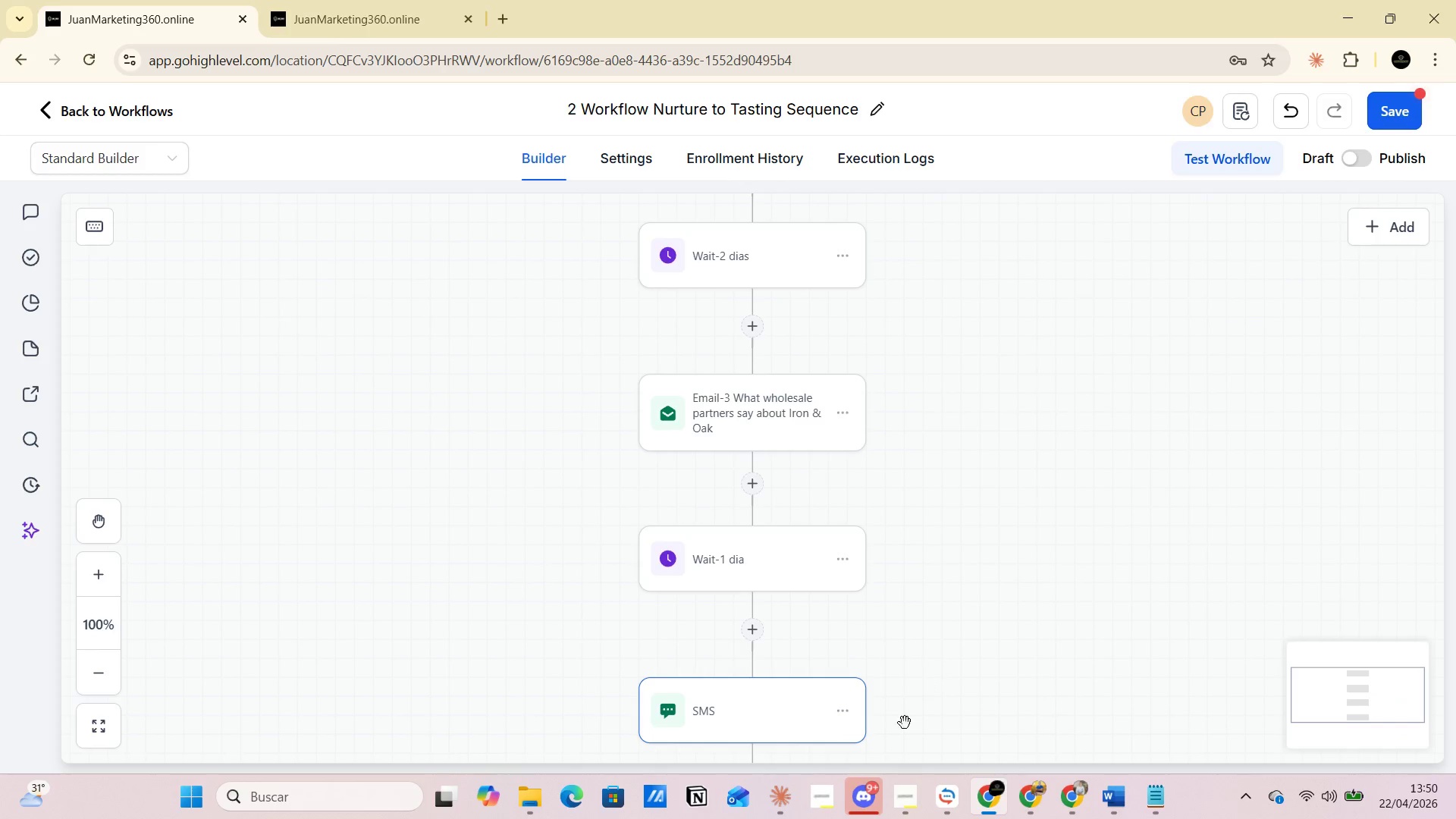 
left_click([951, 794])
 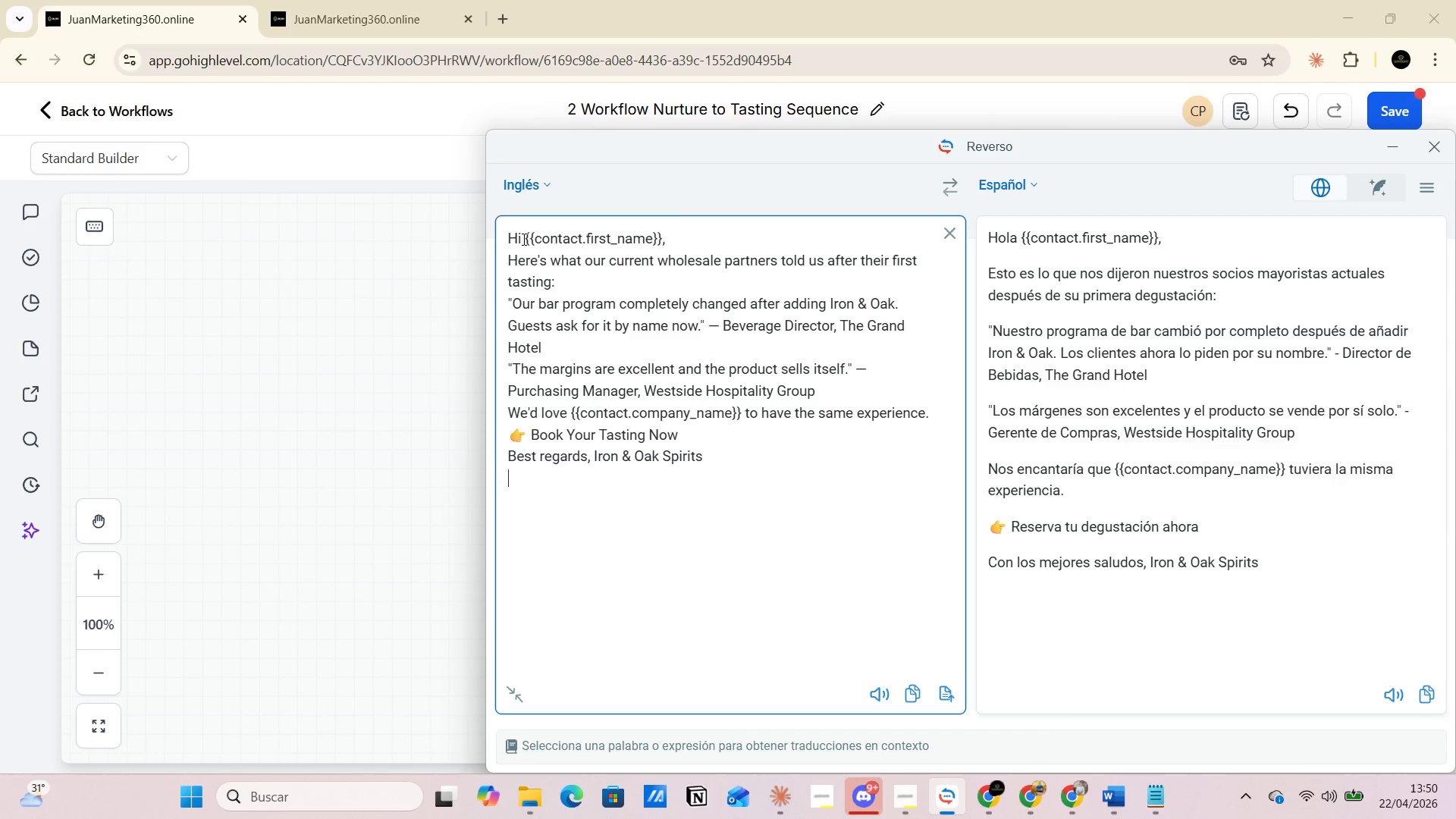 
left_click_drag(start_coordinate=[507, 236], to_coordinate=[761, 469])
 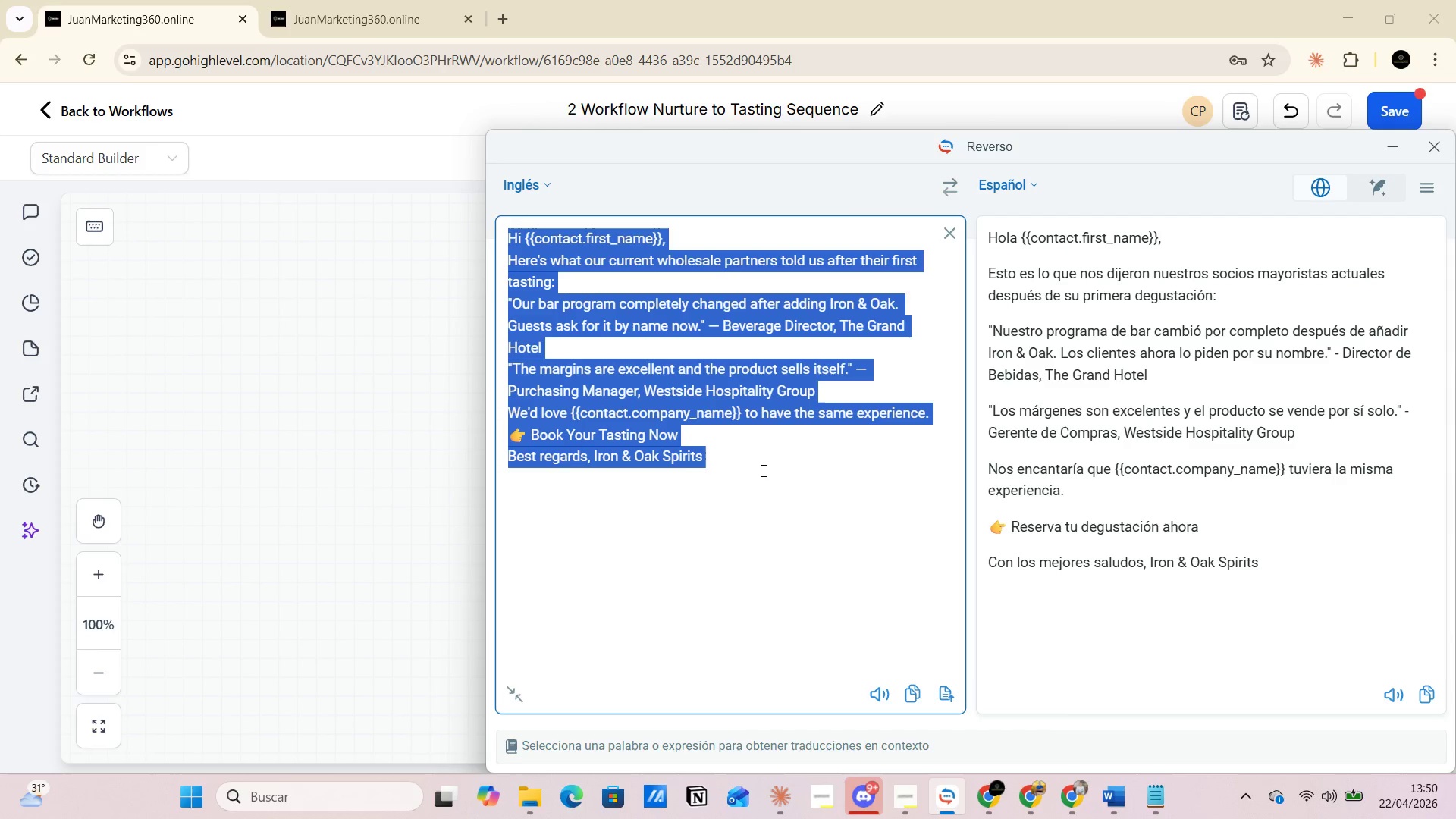 
key(Backspace)
 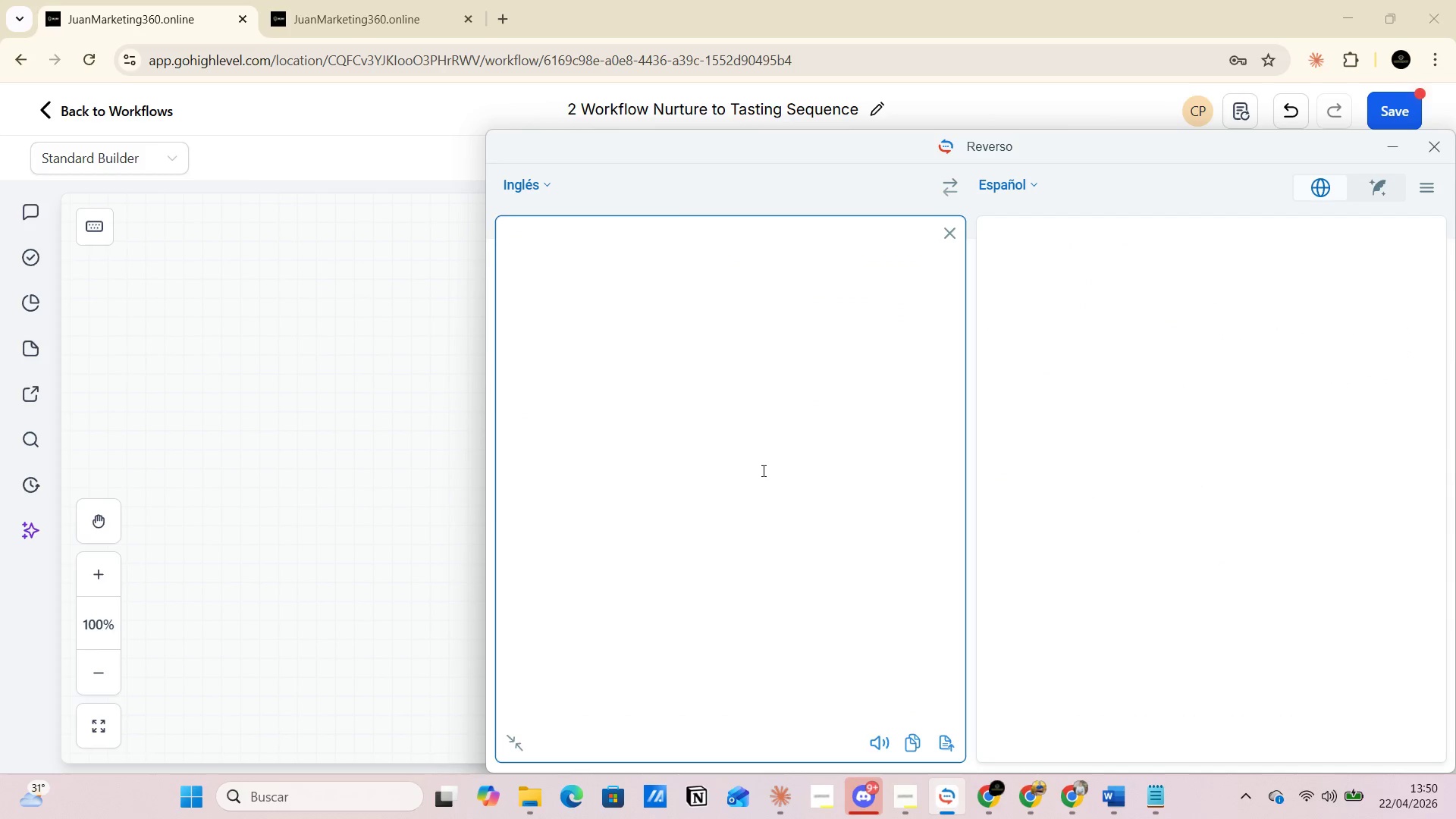 
key(Control+V)
 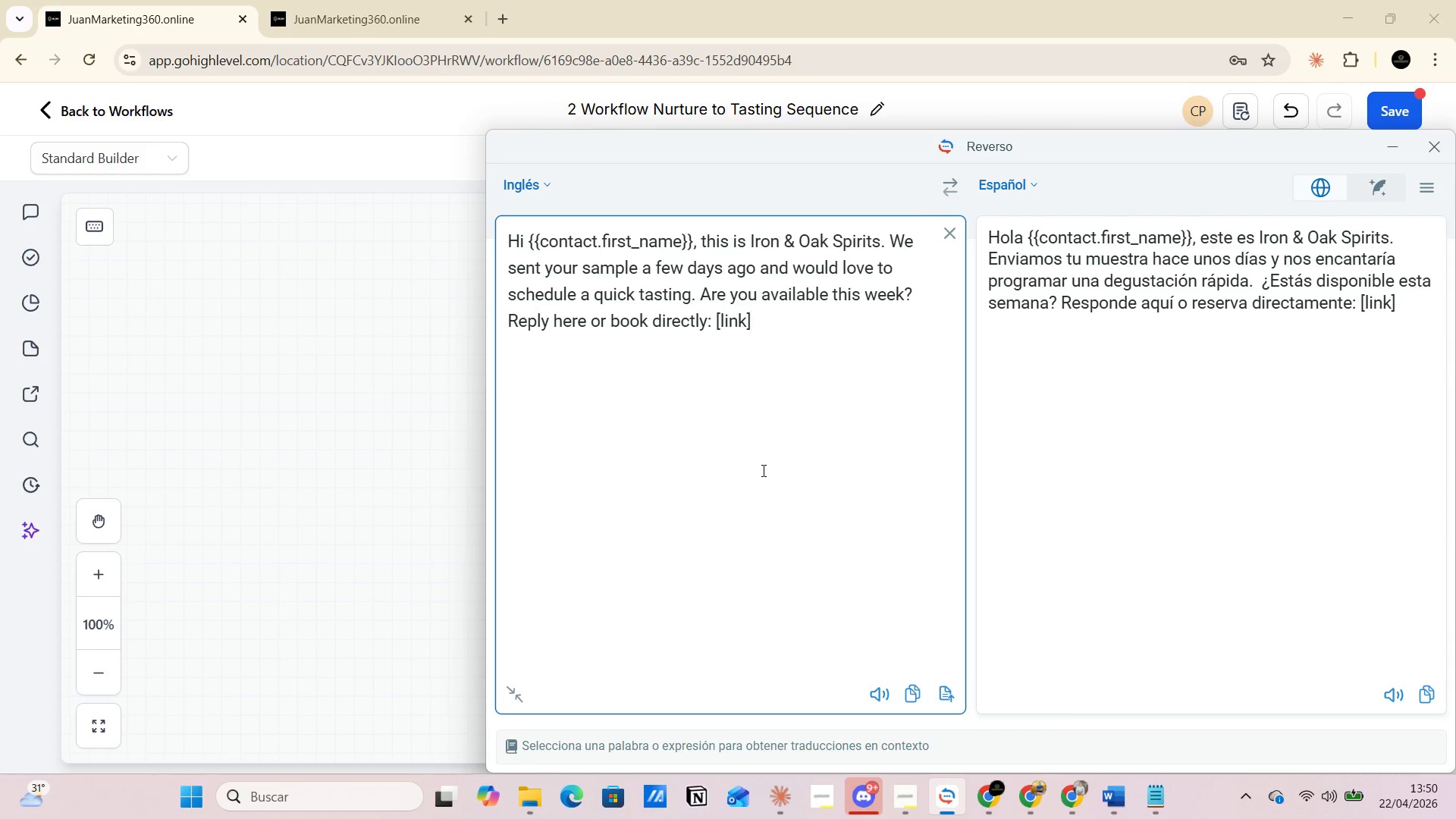 
wait(21.55)
 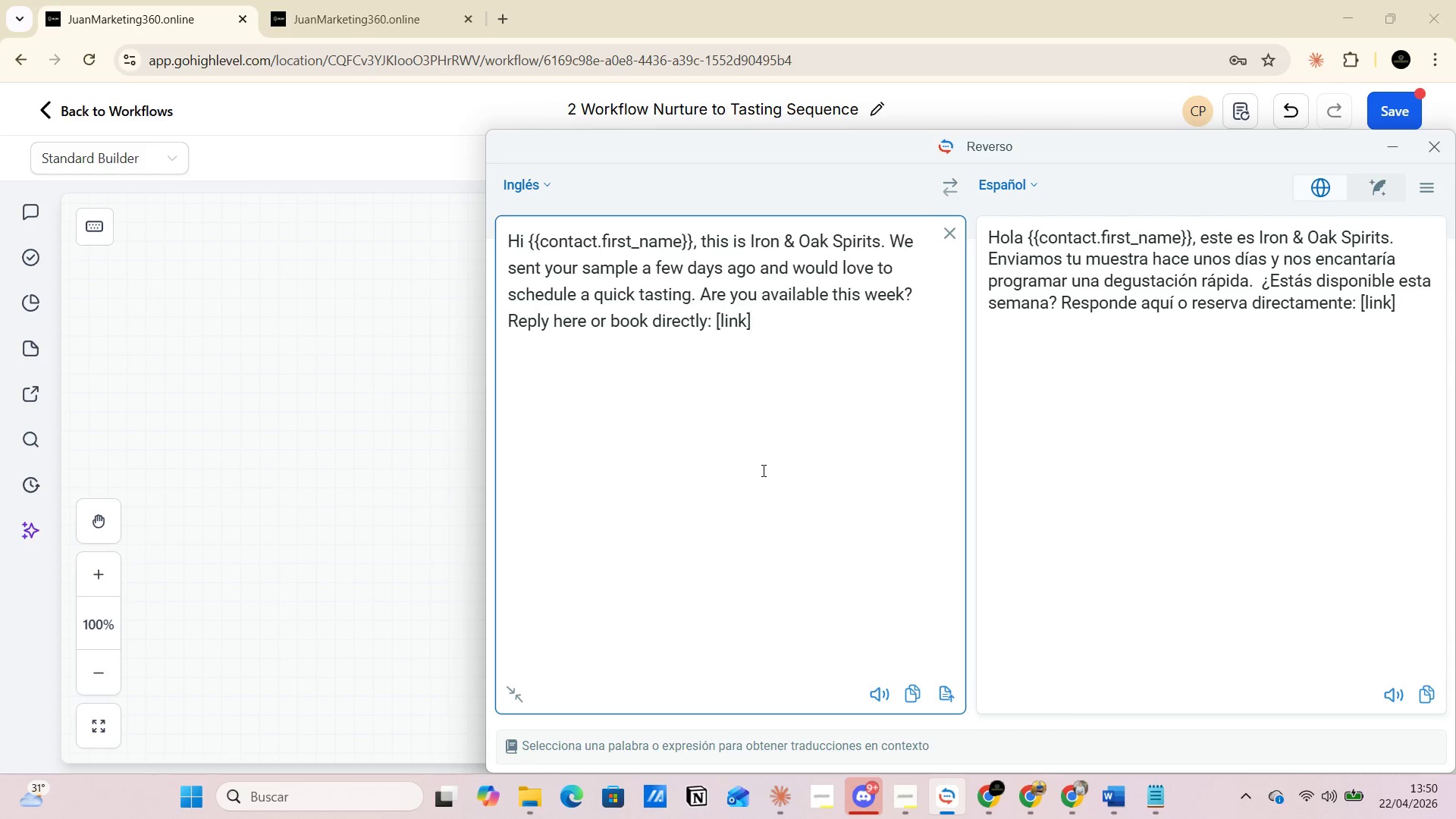 
left_click([1386, 152])
 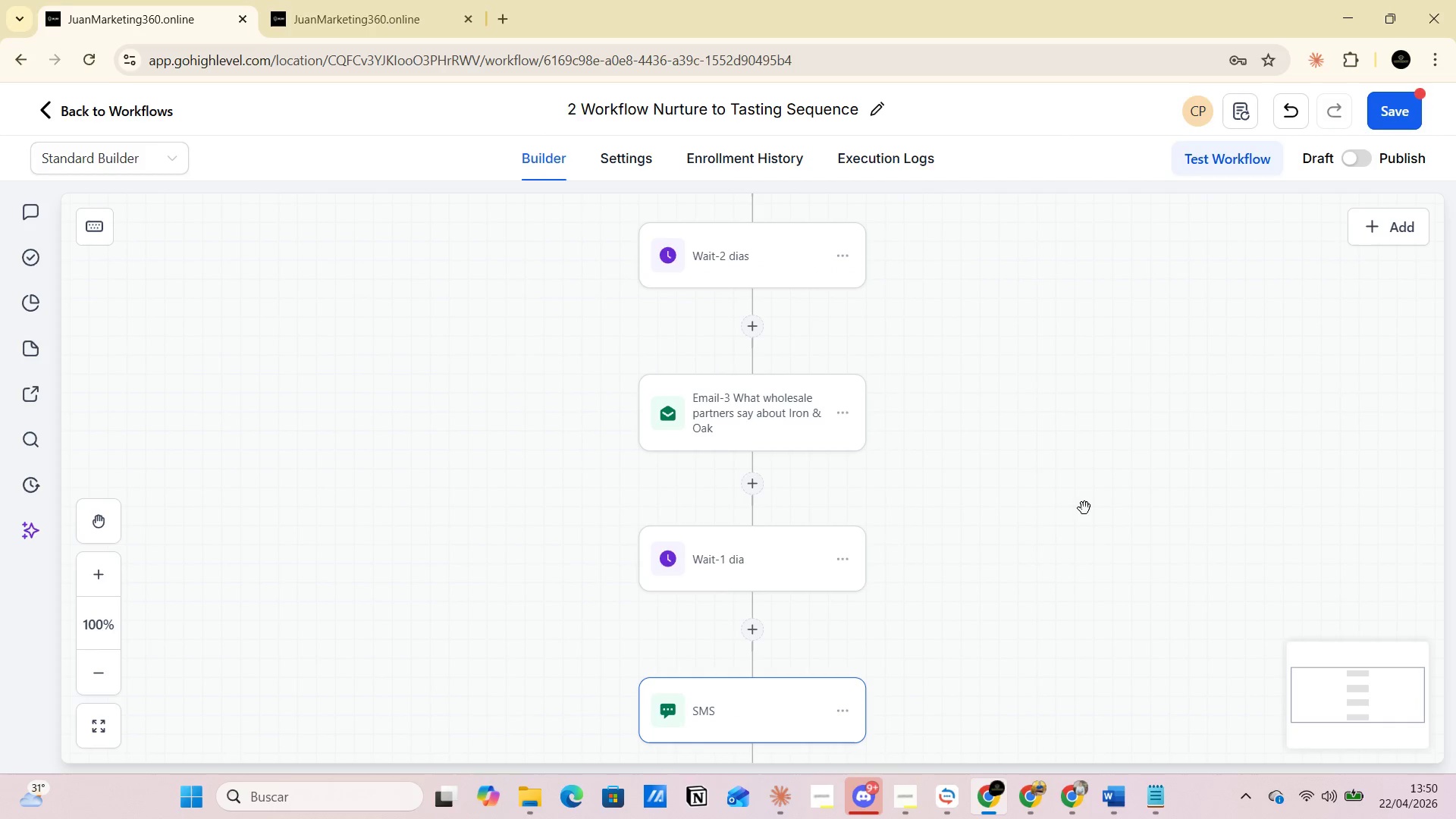 
scroll: coordinate [877, 524], scroll_direction: down, amount: 4.0
 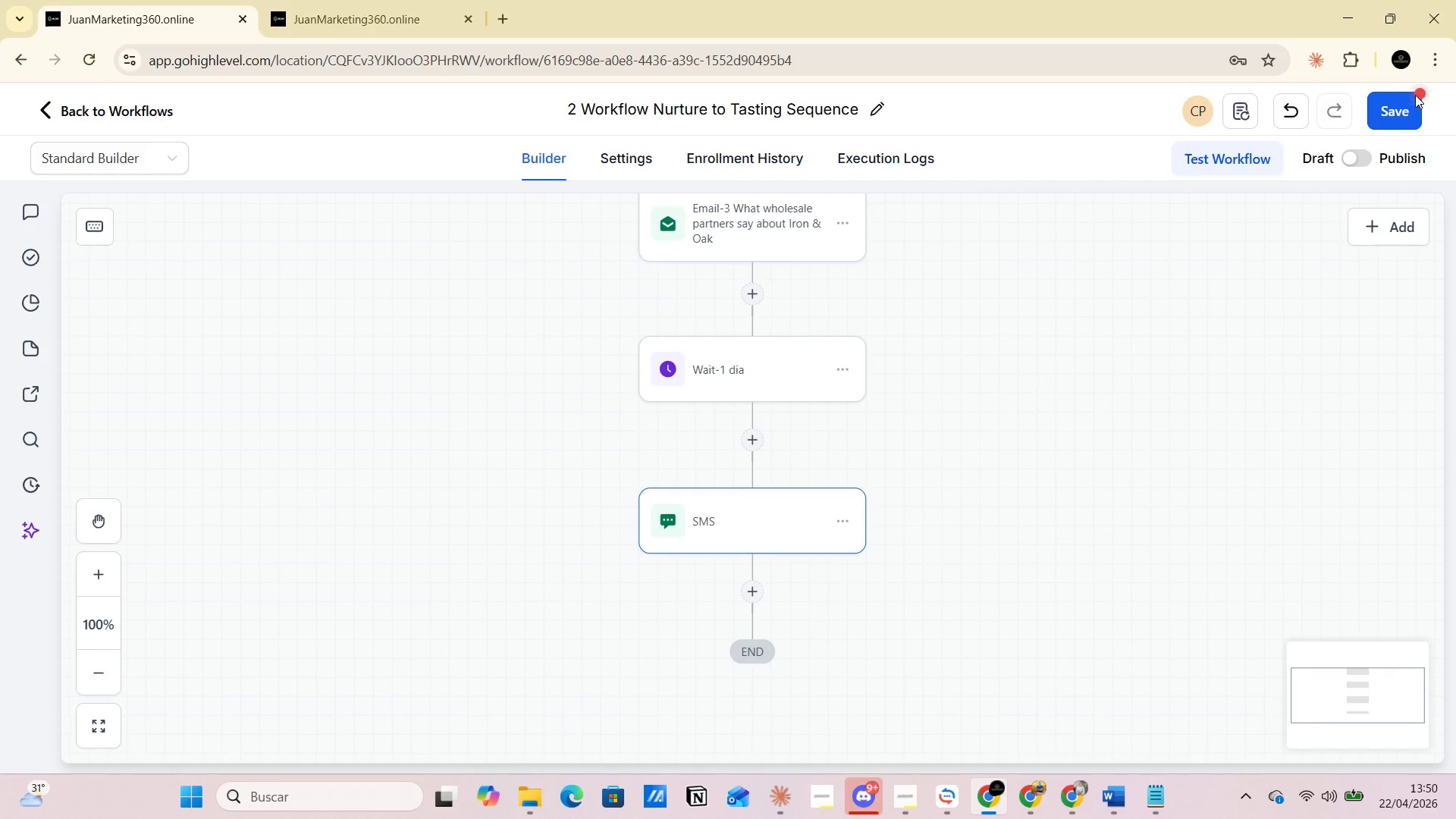 
left_click([1402, 105])
 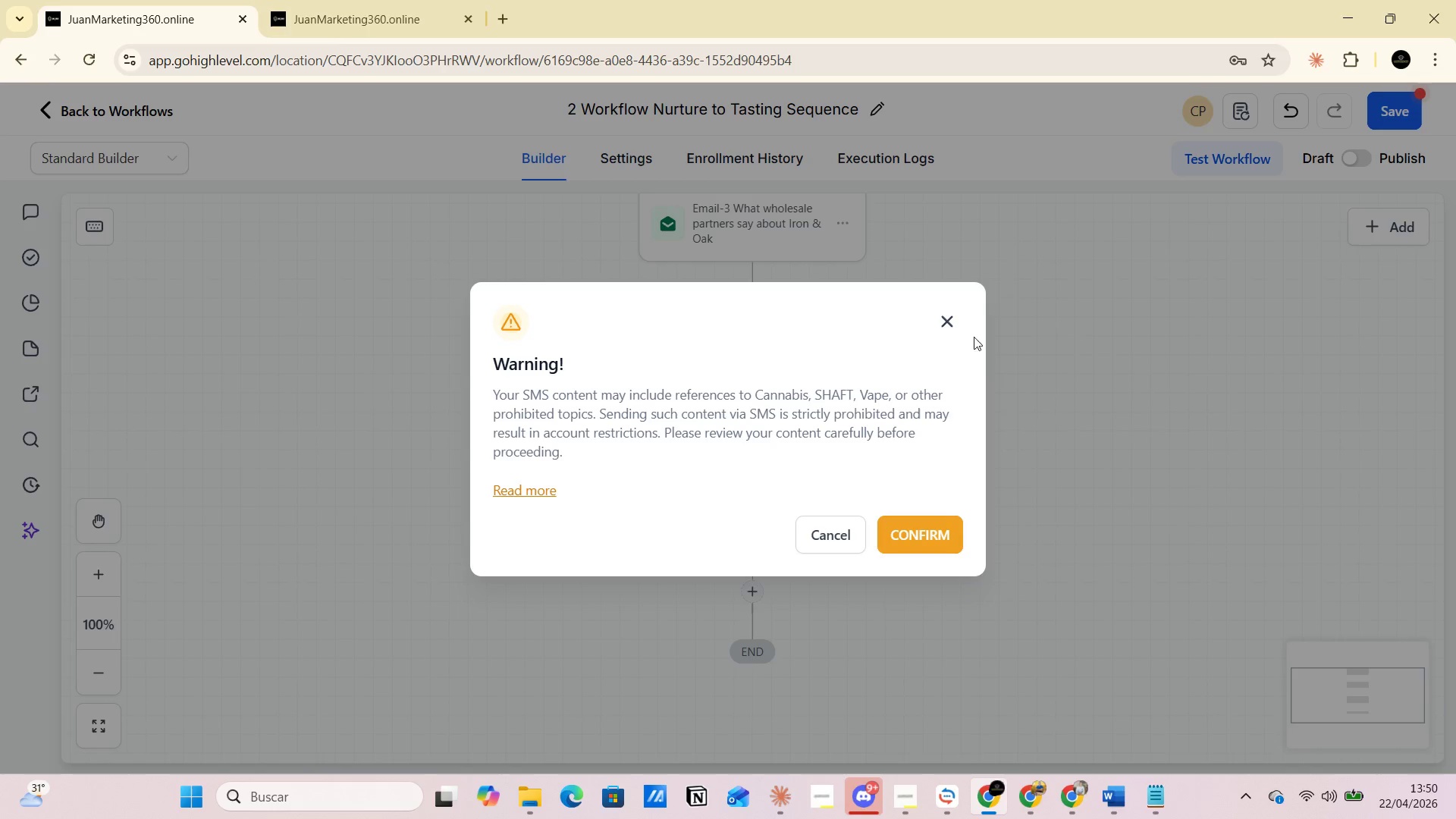 
left_click([947, 325])
 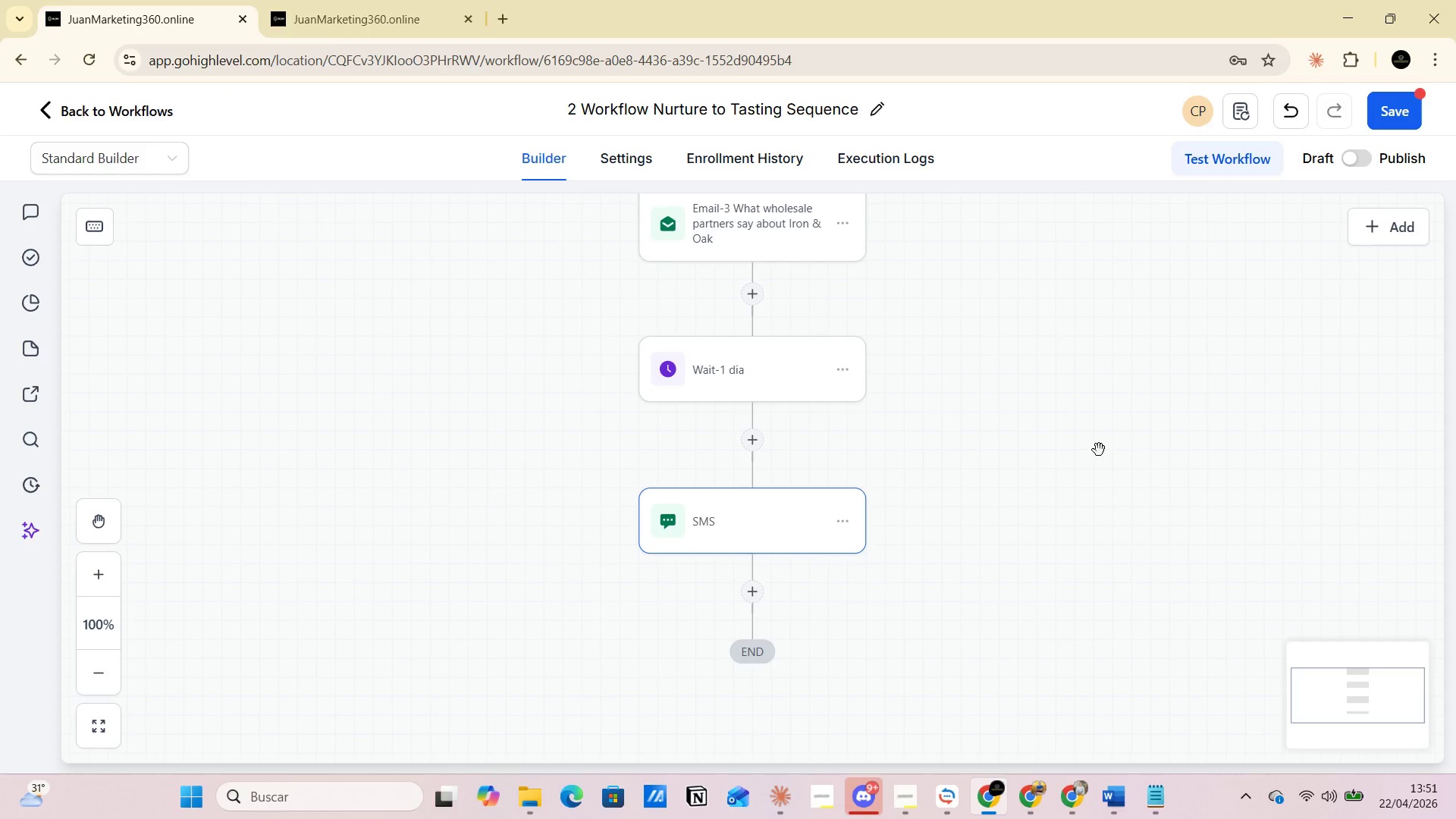 
scroll: coordinate [902, 427], scroll_direction: up, amount: 10.0
 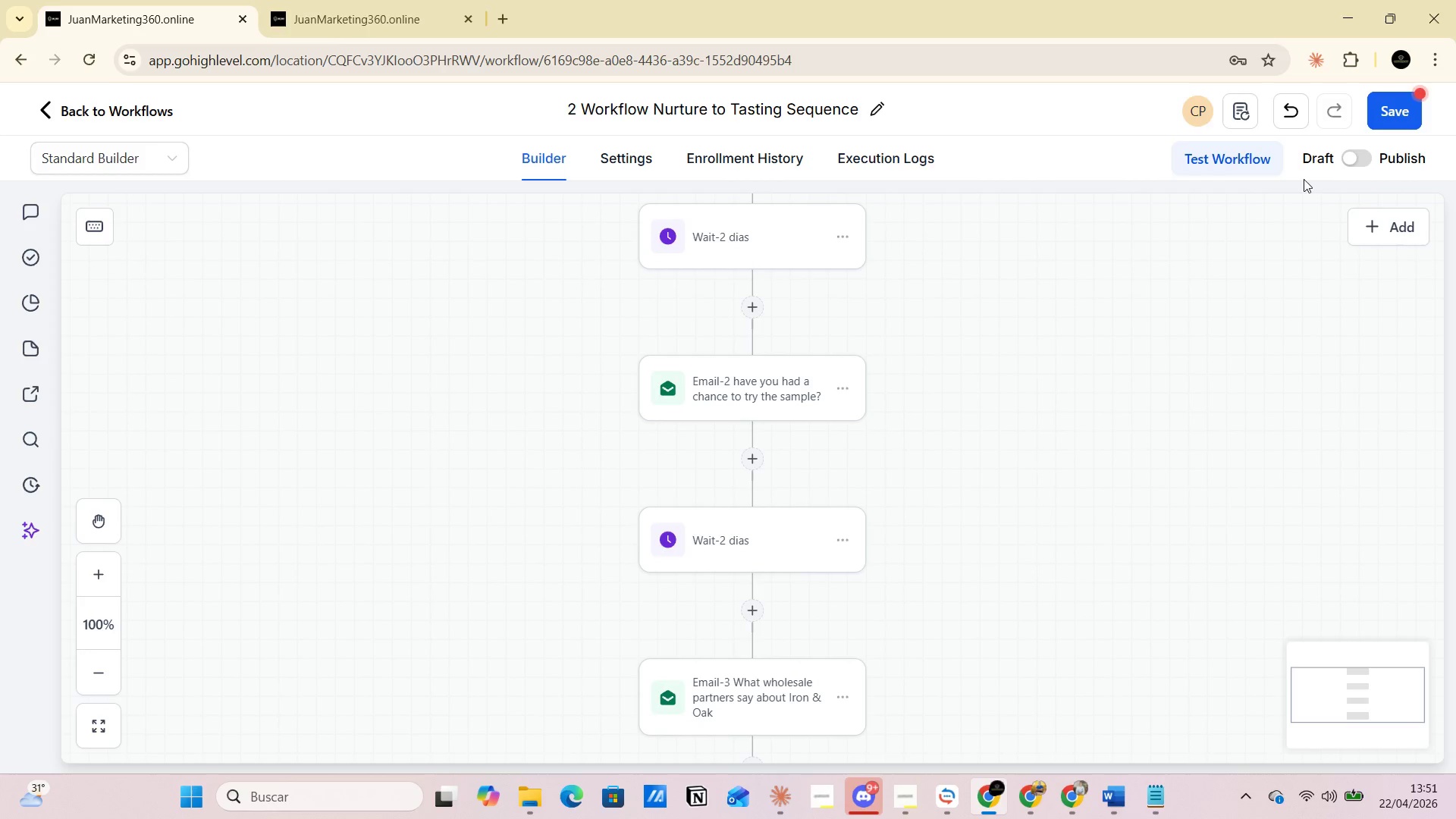 
scroll: coordinate [1004, 475], scroll_direction: down, amount: 8.0
 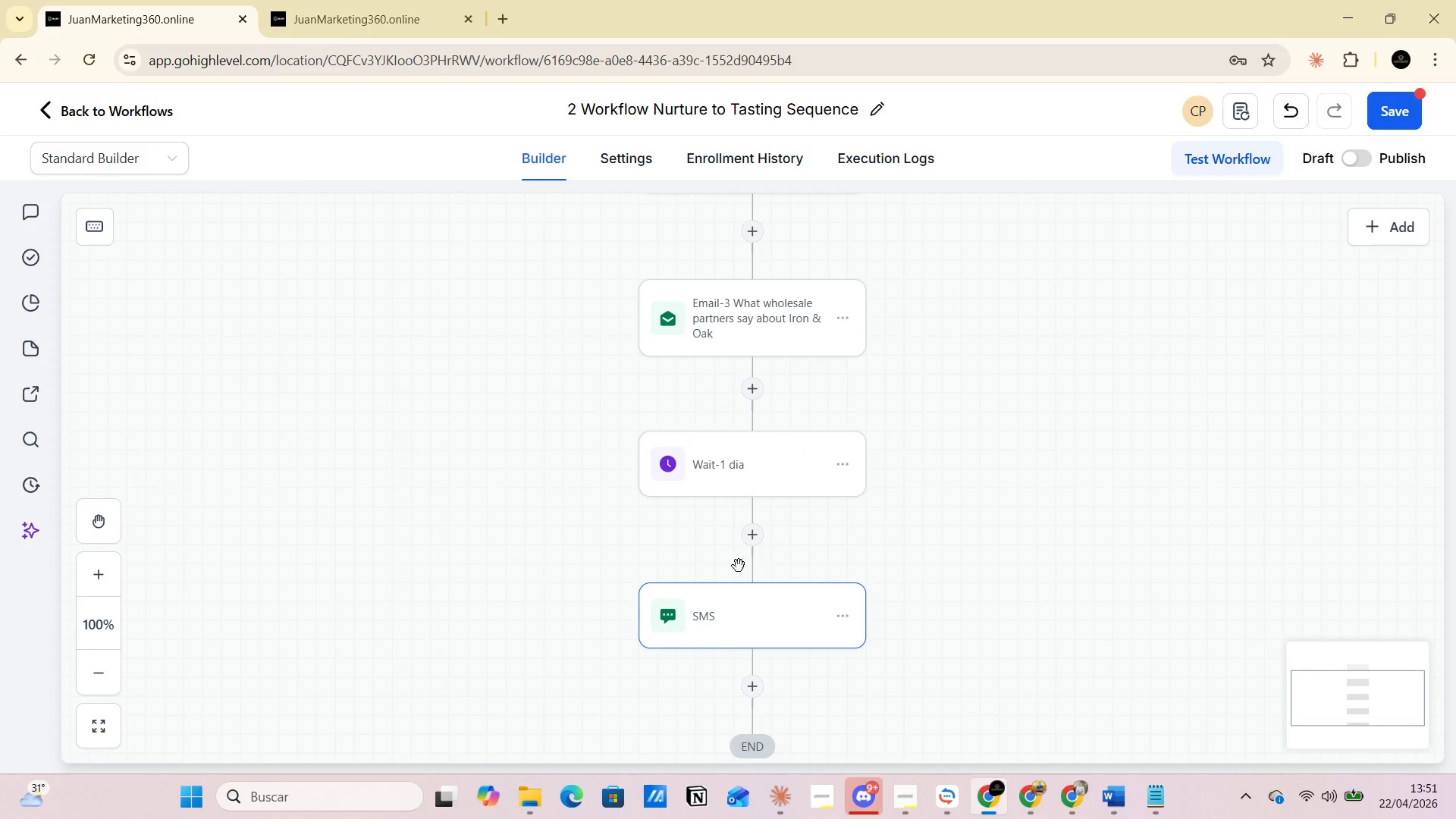 
left_click([733, 617])
 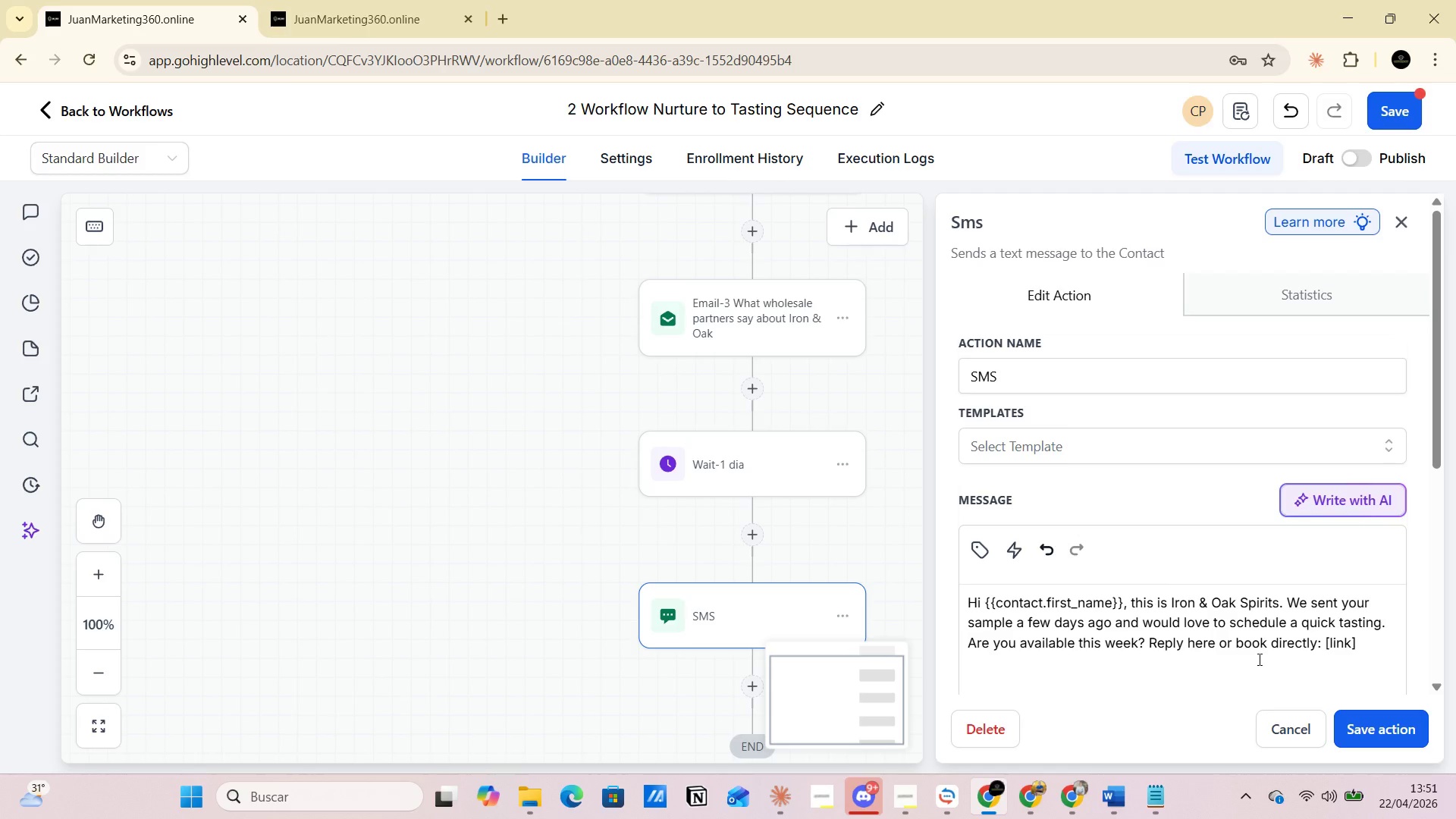 
scroll: coordinate [1090, 489], scroll_direction: up, amount: 6.0
 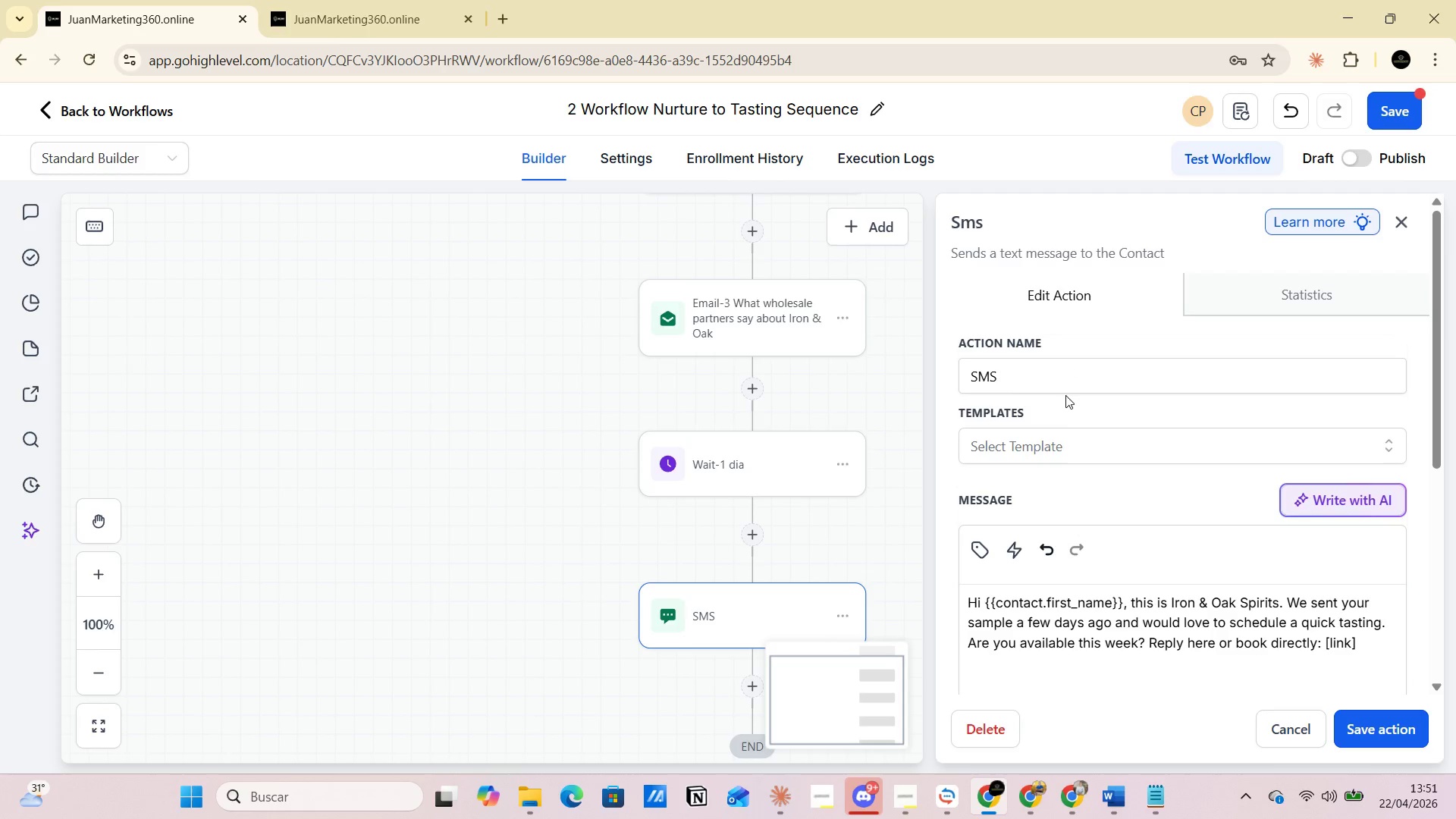 
scroll: coordinate [1144, 488], scroll_direction: down, amount: 2.0
 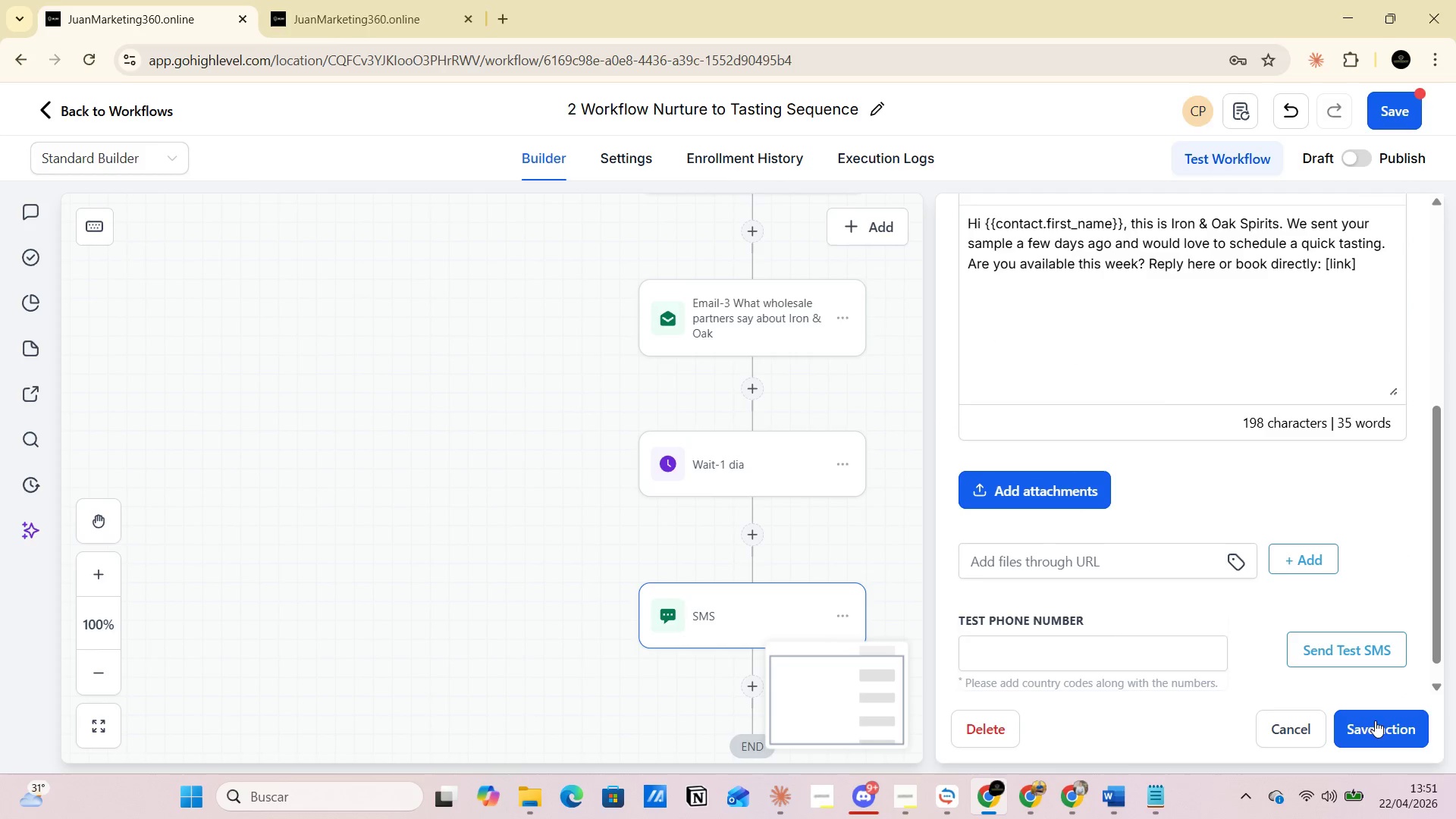 
left_click([1371, 730])
 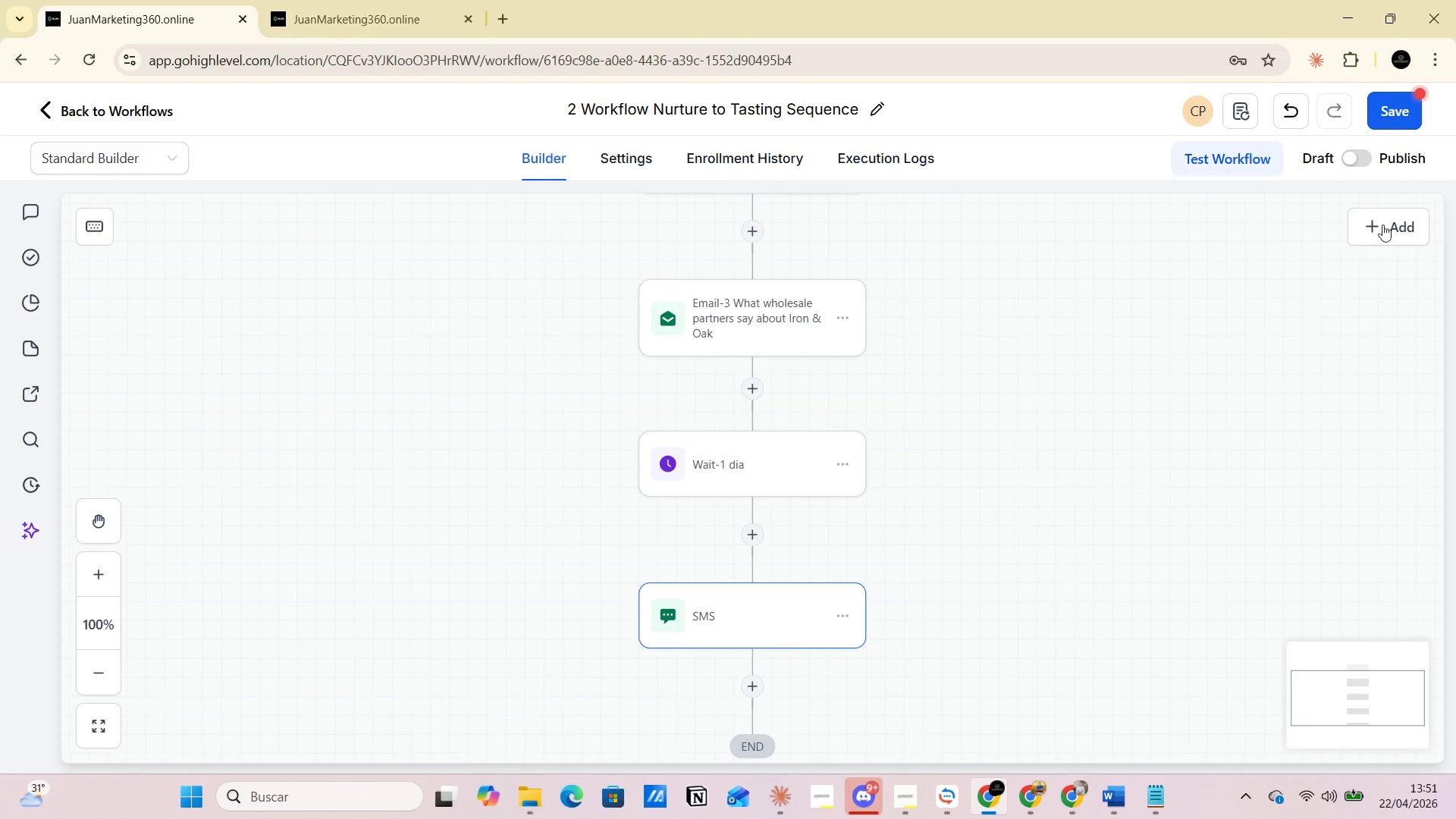 
left_click([1400, 113])
 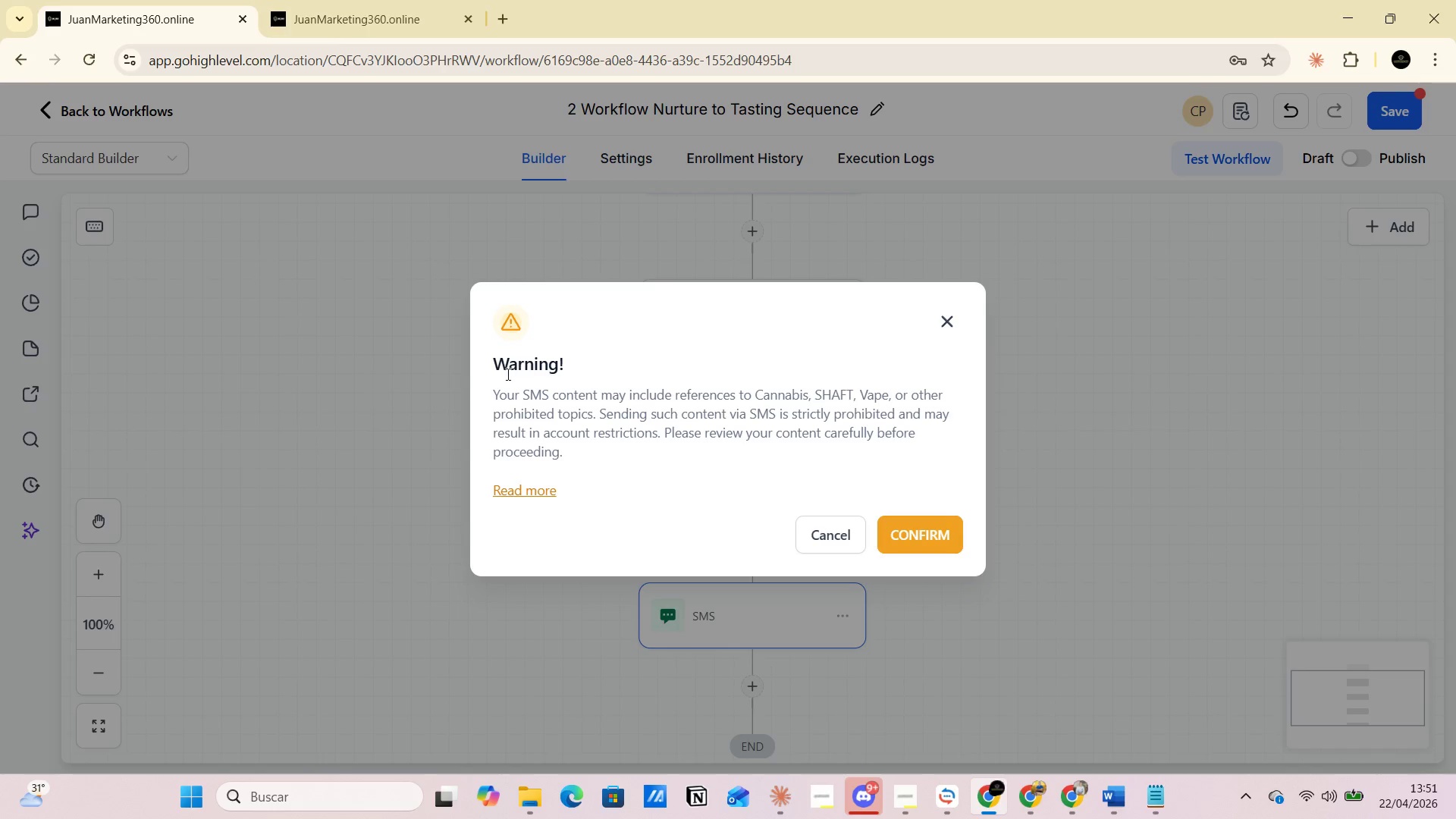 
left_click_drag(start_coordinate=[502, 370], to_coordinate=[613, 446])
 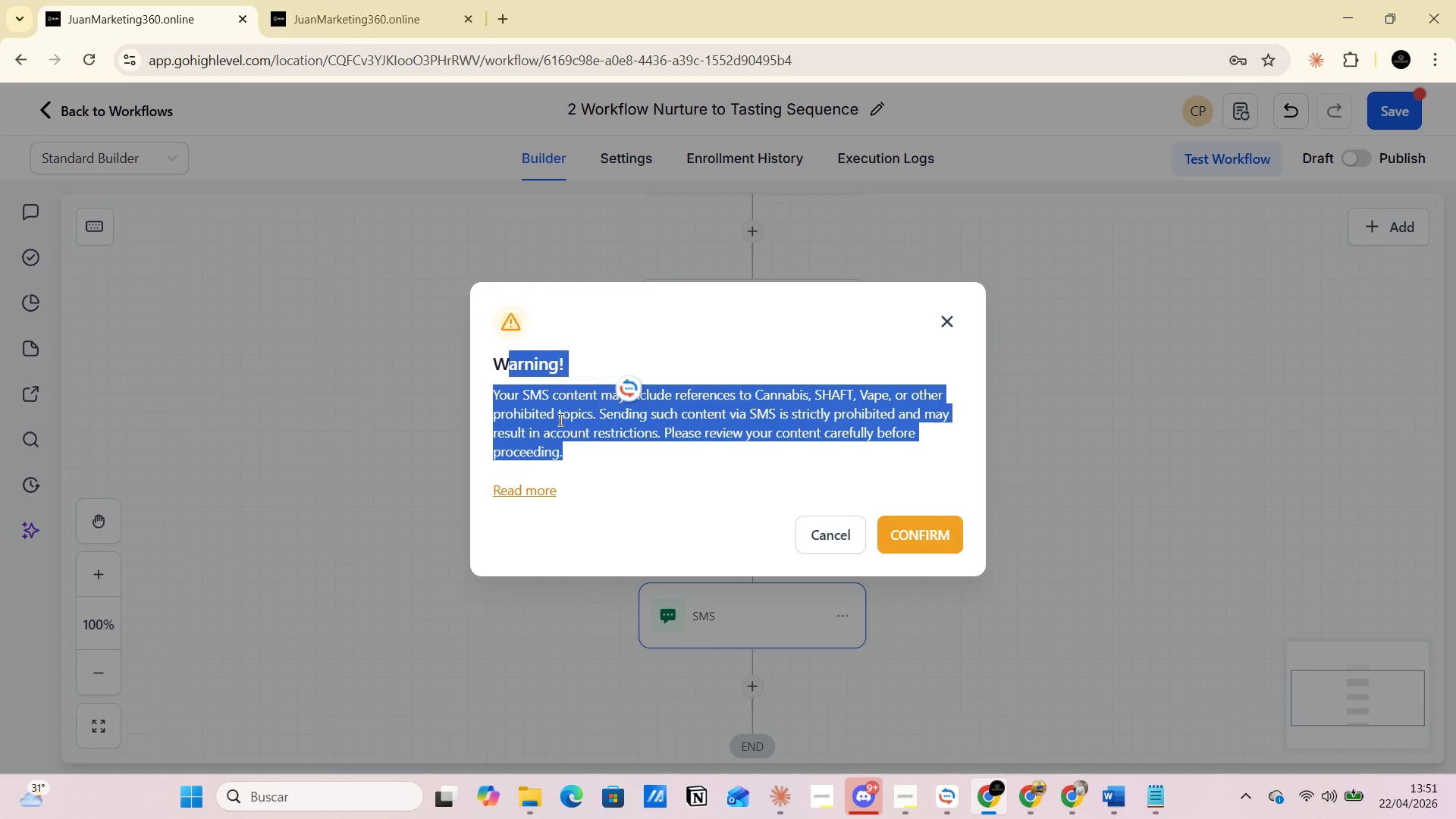 
right_click([555, 416])
 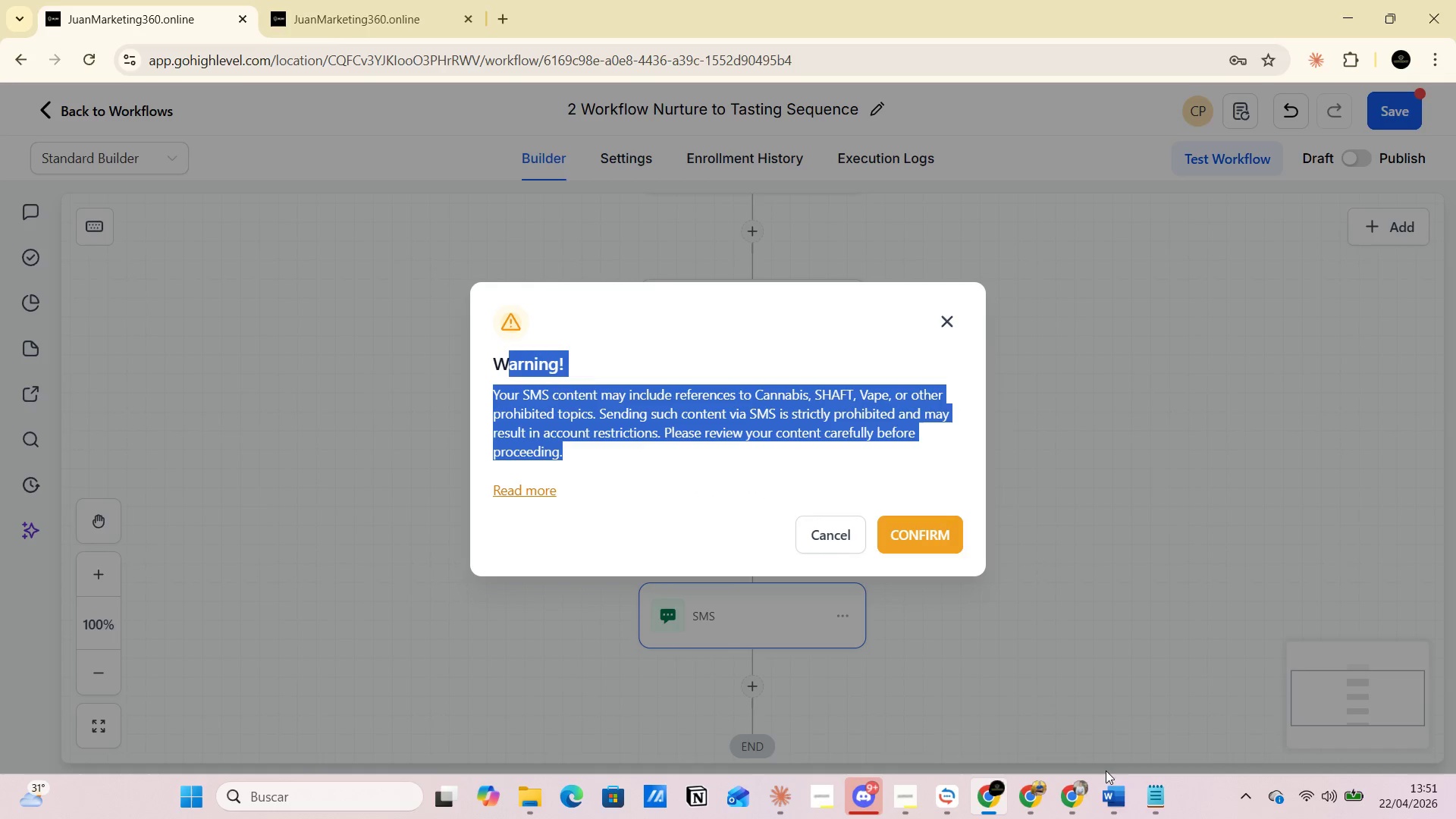 
mouse_move([969, 791])
 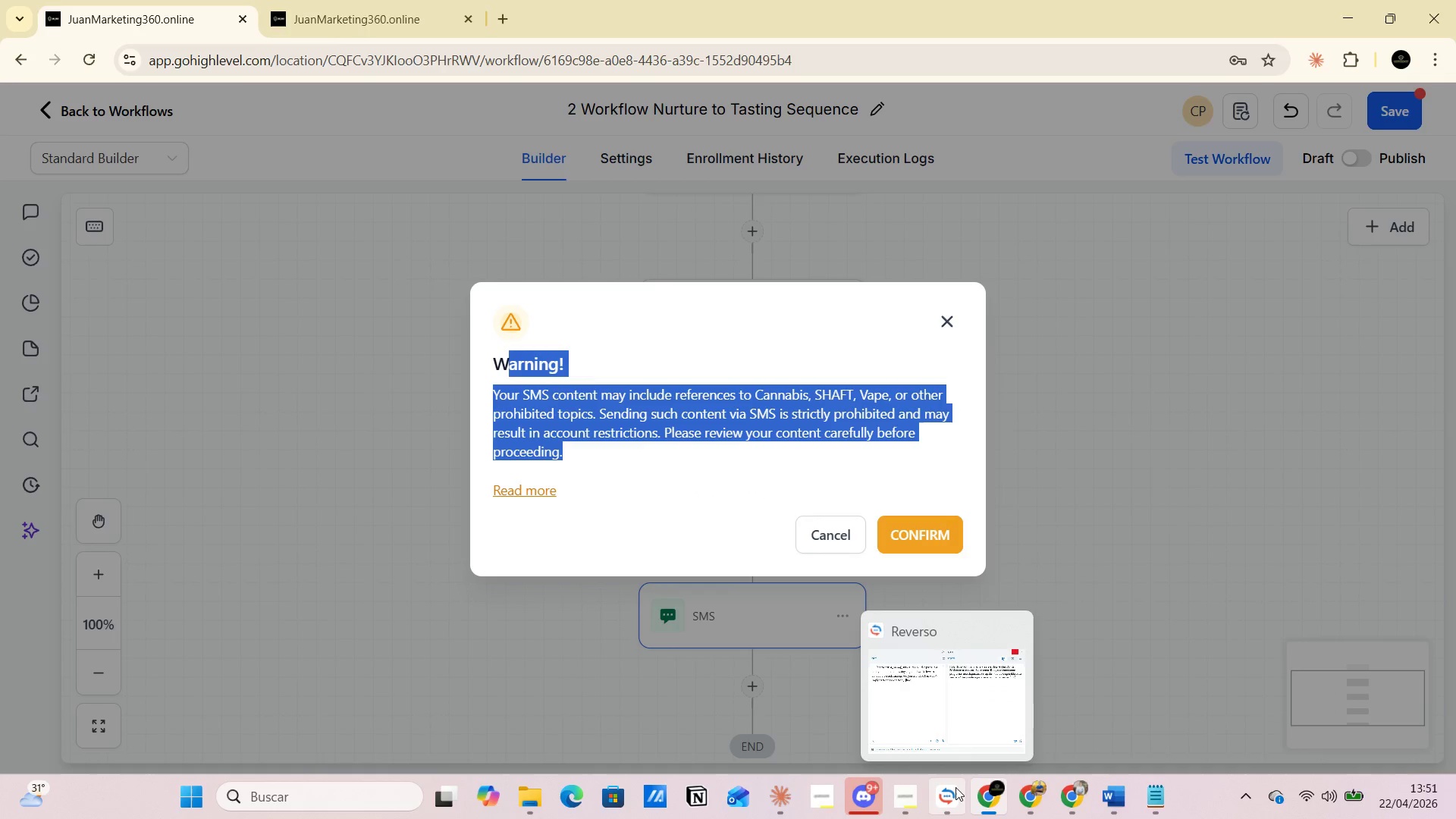 
left_click([943, 701])
 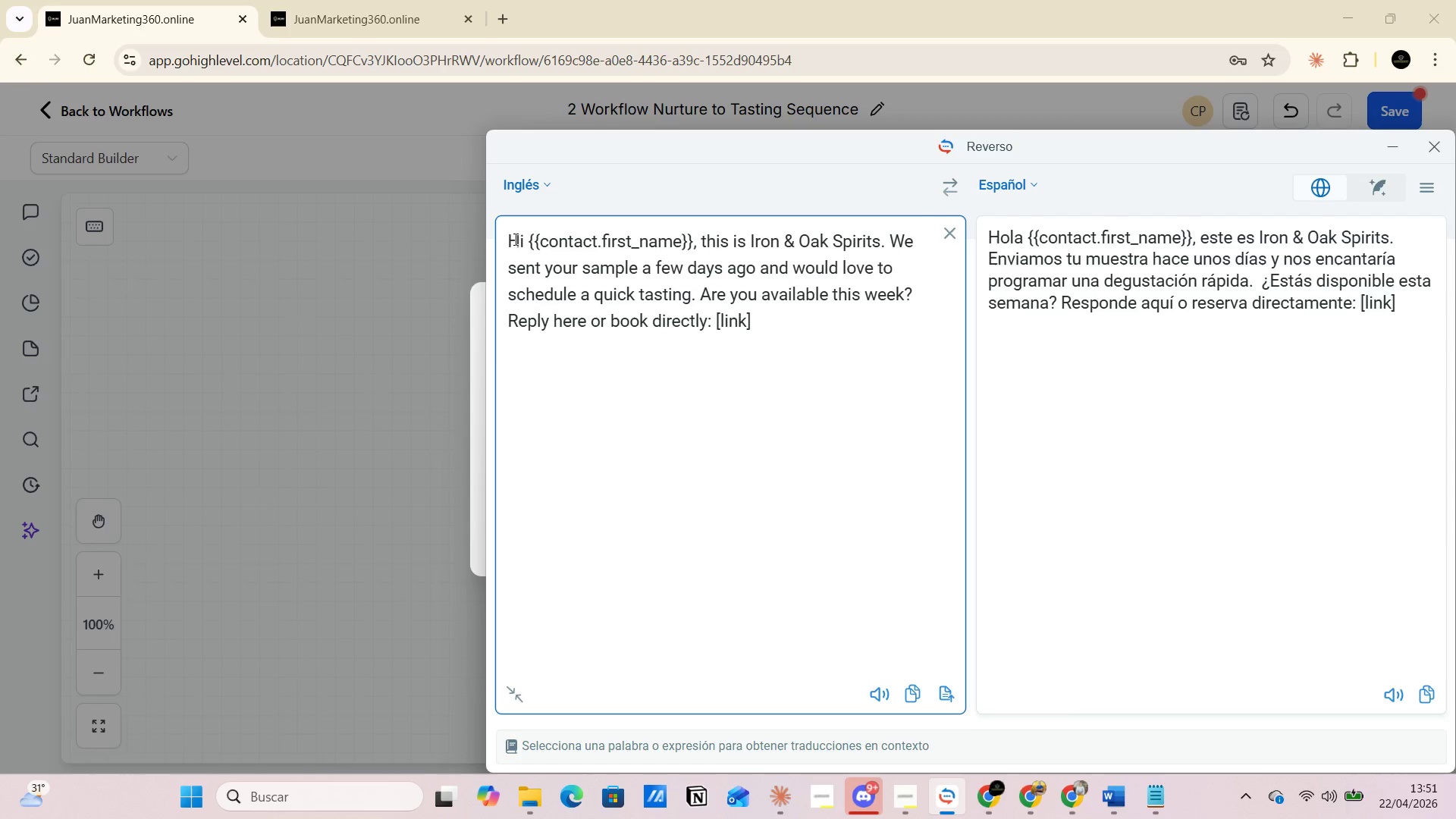 
left_click_drag(start_coordinate=[510, 240], to_coordinate=[758, 343])
 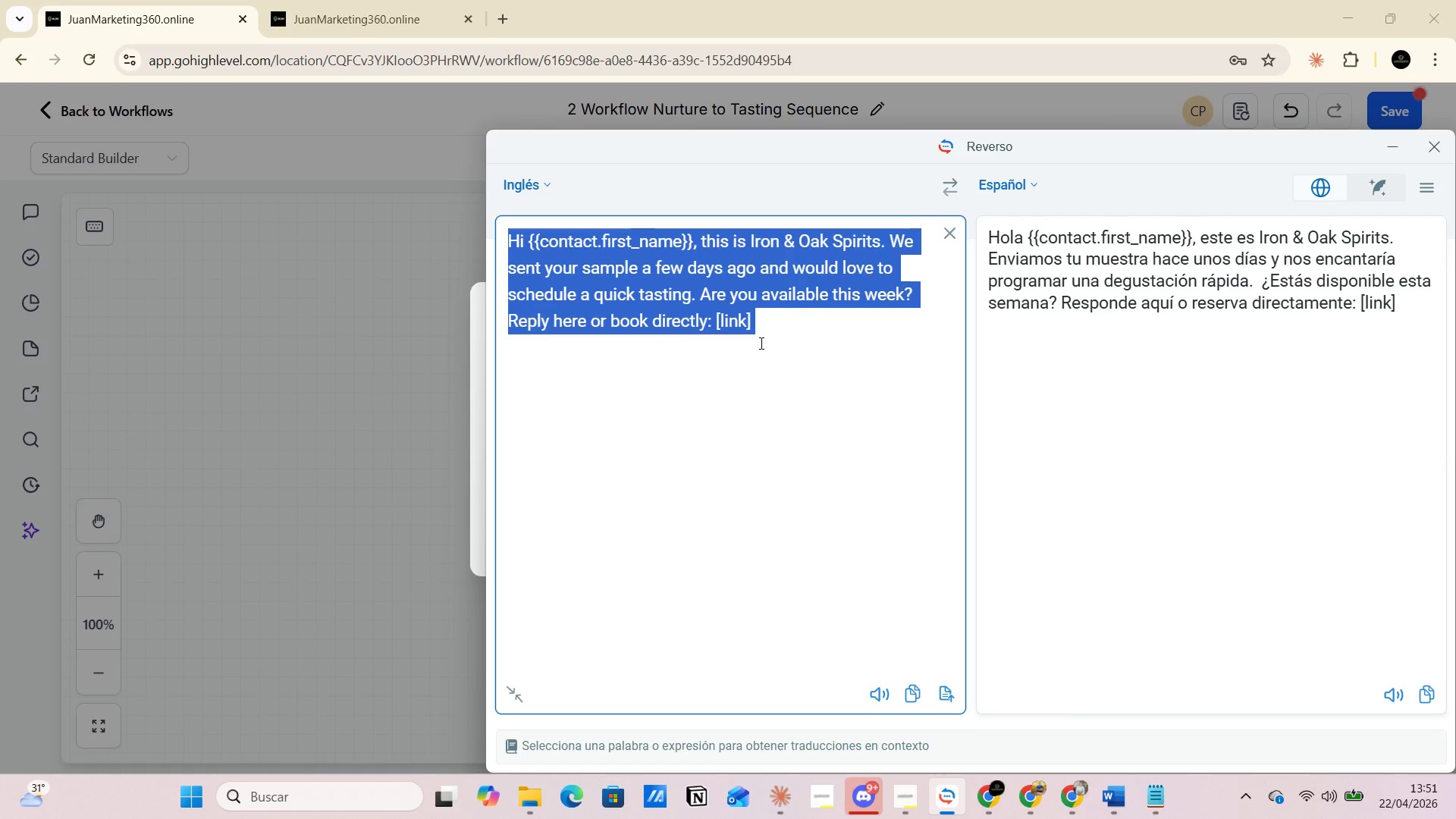 
key(Backspace)
 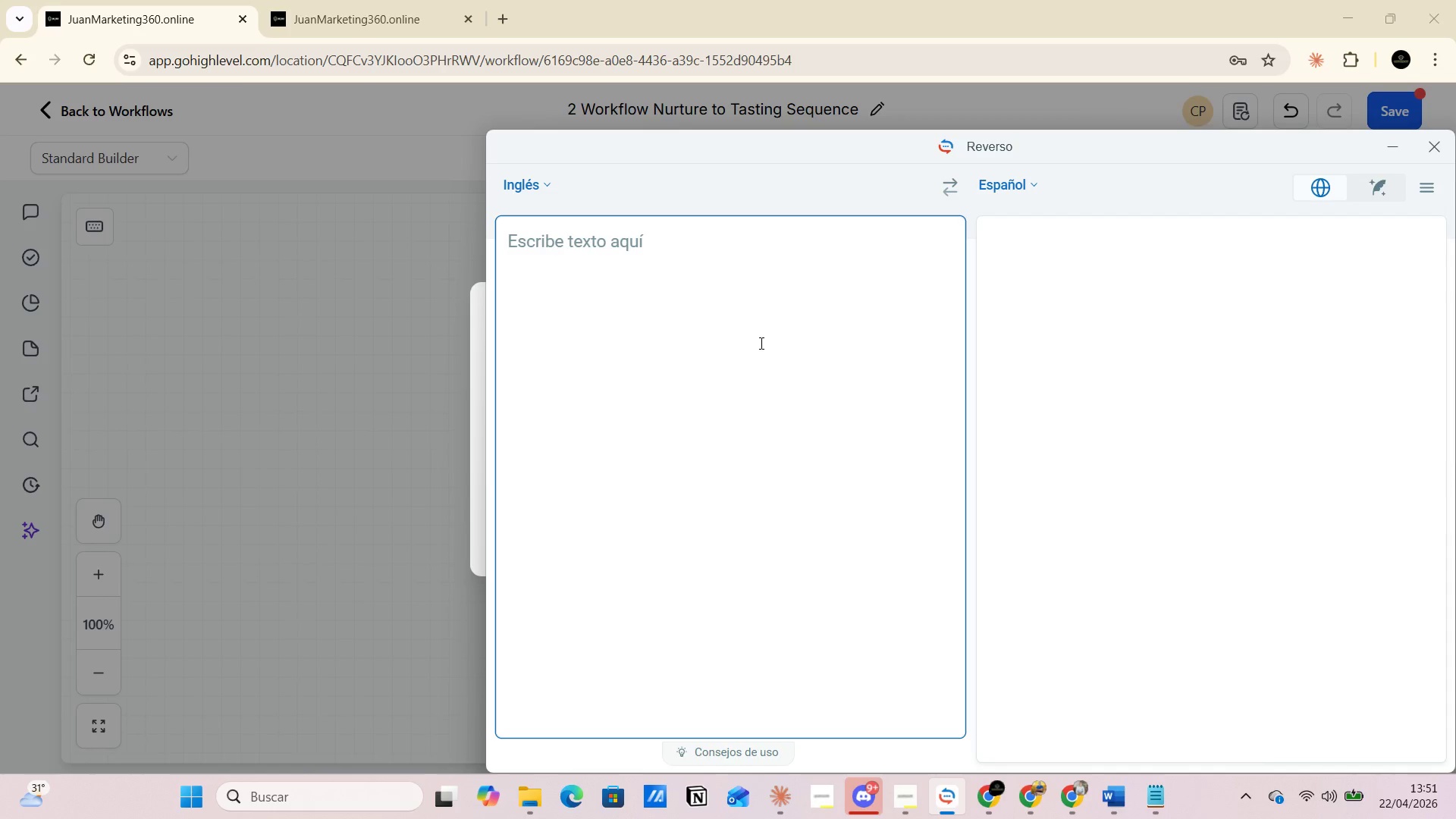 
key(Control+V)
 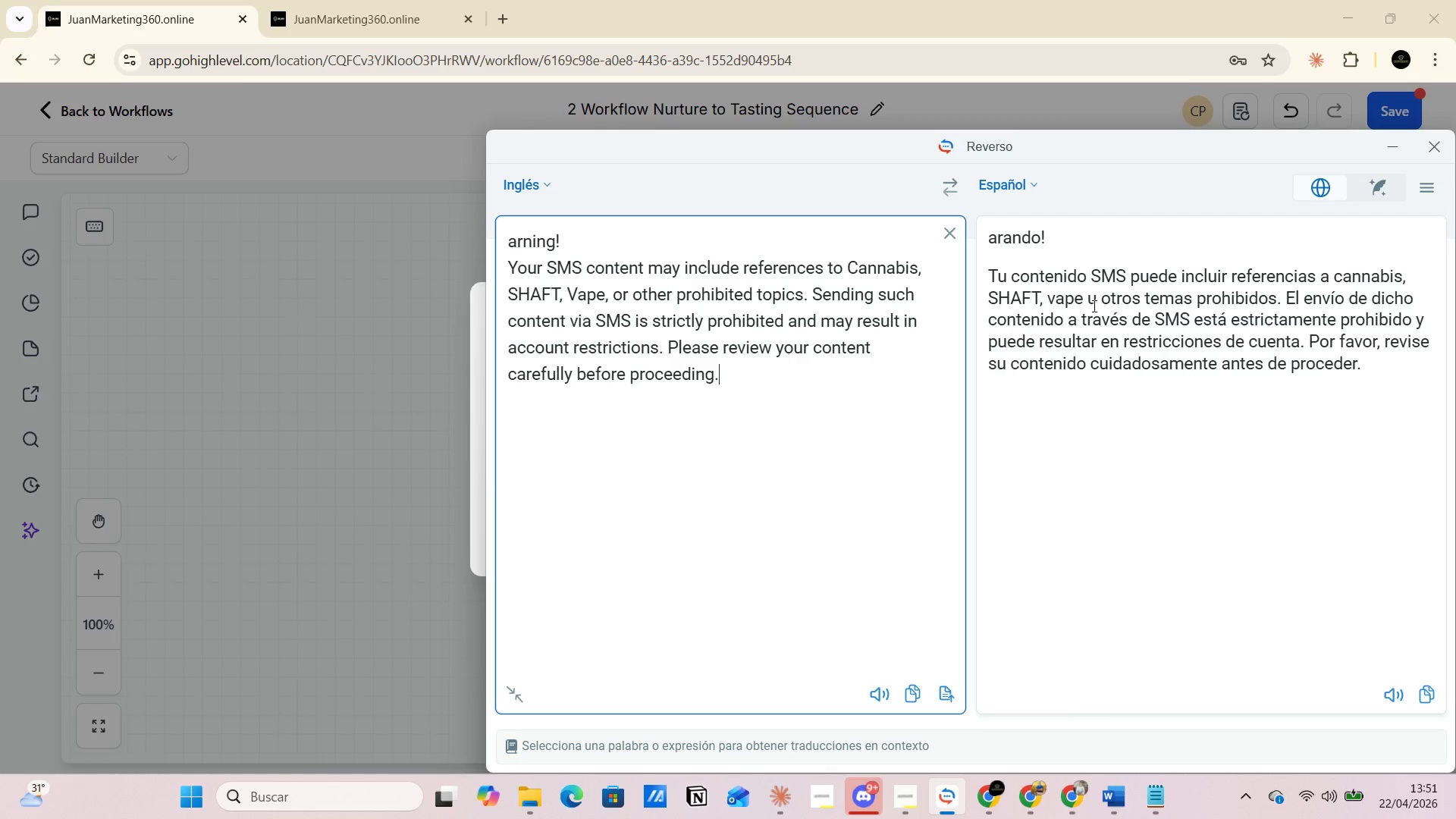 
wait(20.36)
 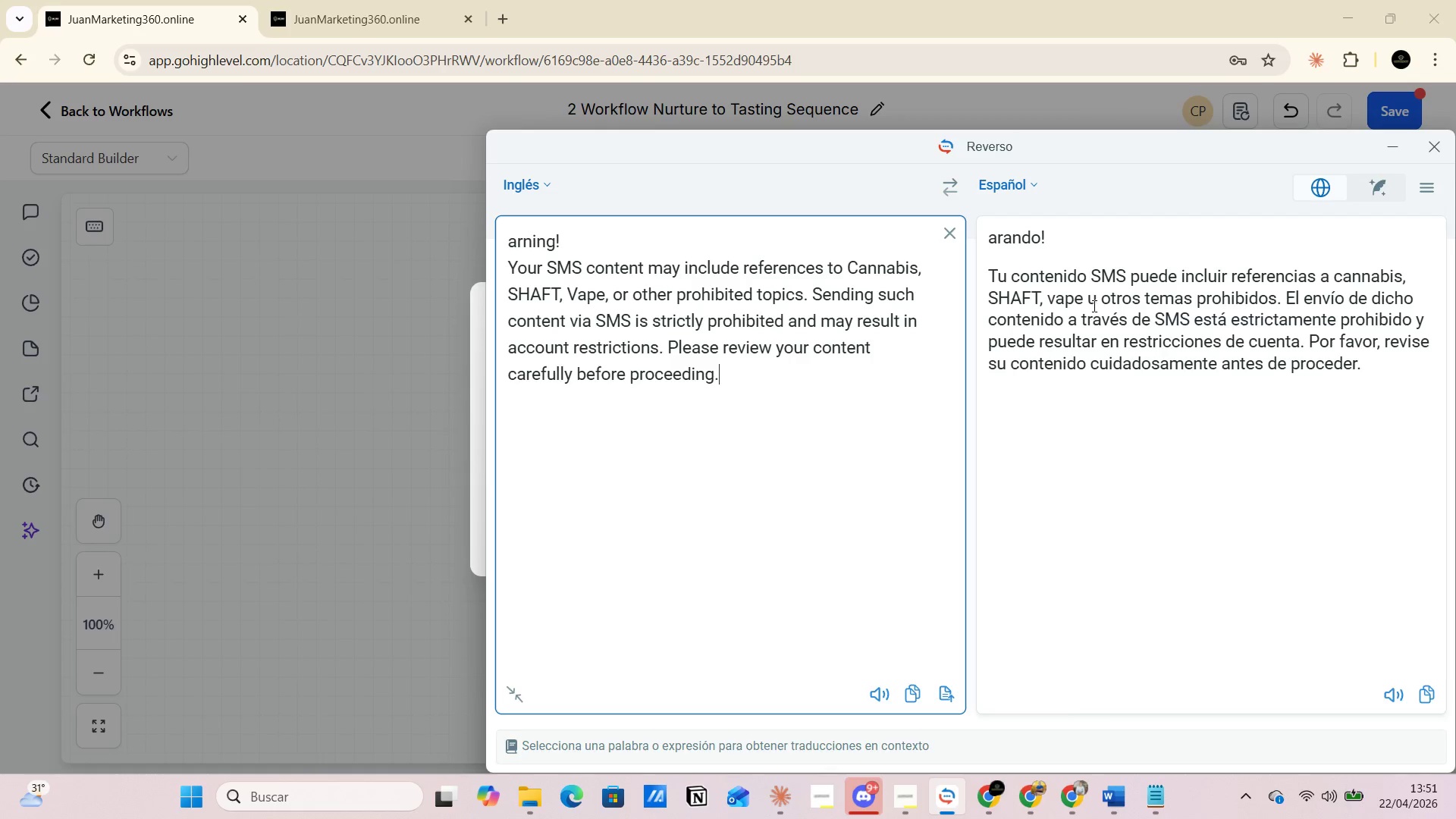 
left_click_drag(start_coordinate=[1333, 276], to_coordinate=[1402, 275])
 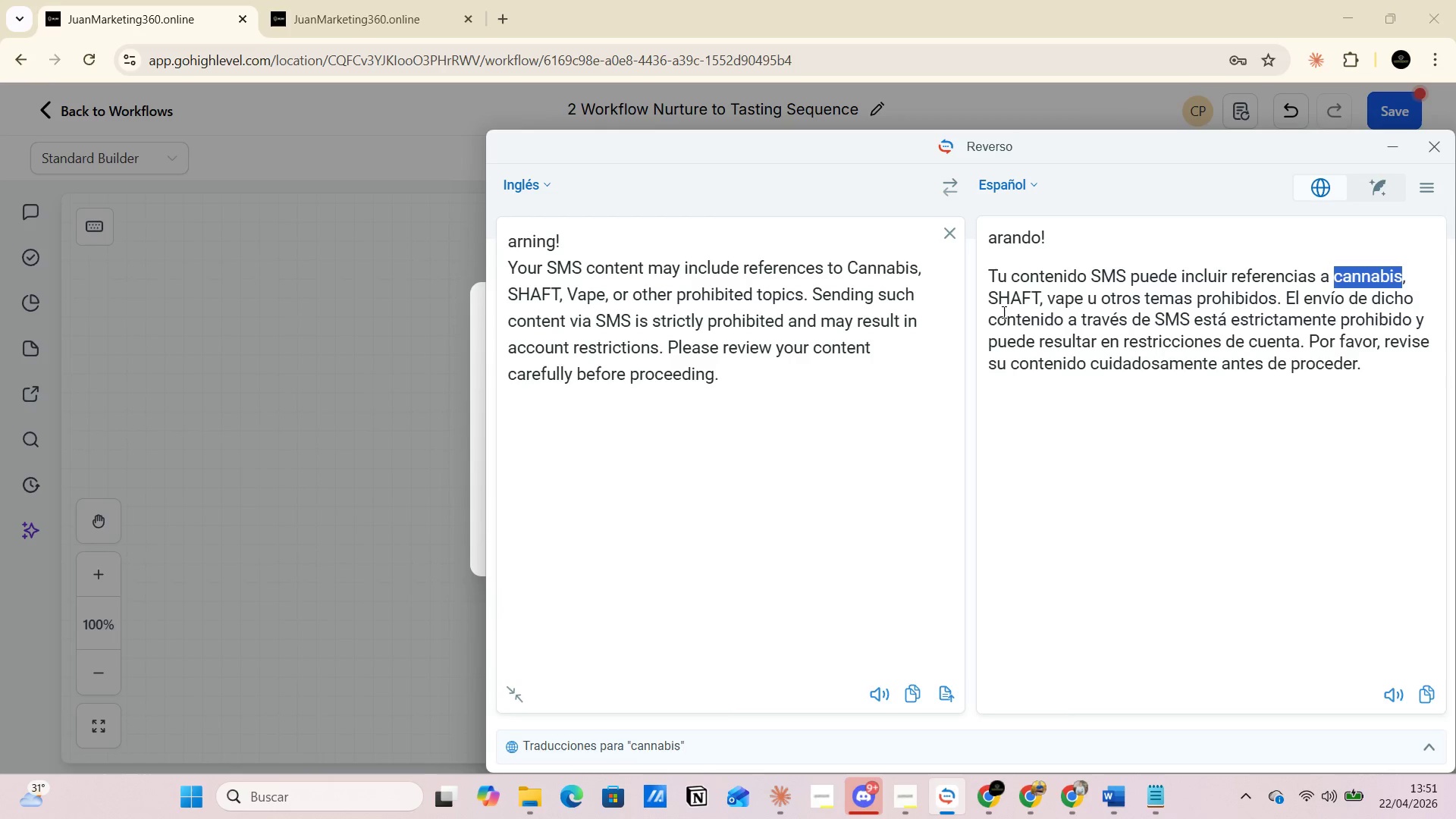 
key(Alt+AltLeft)
 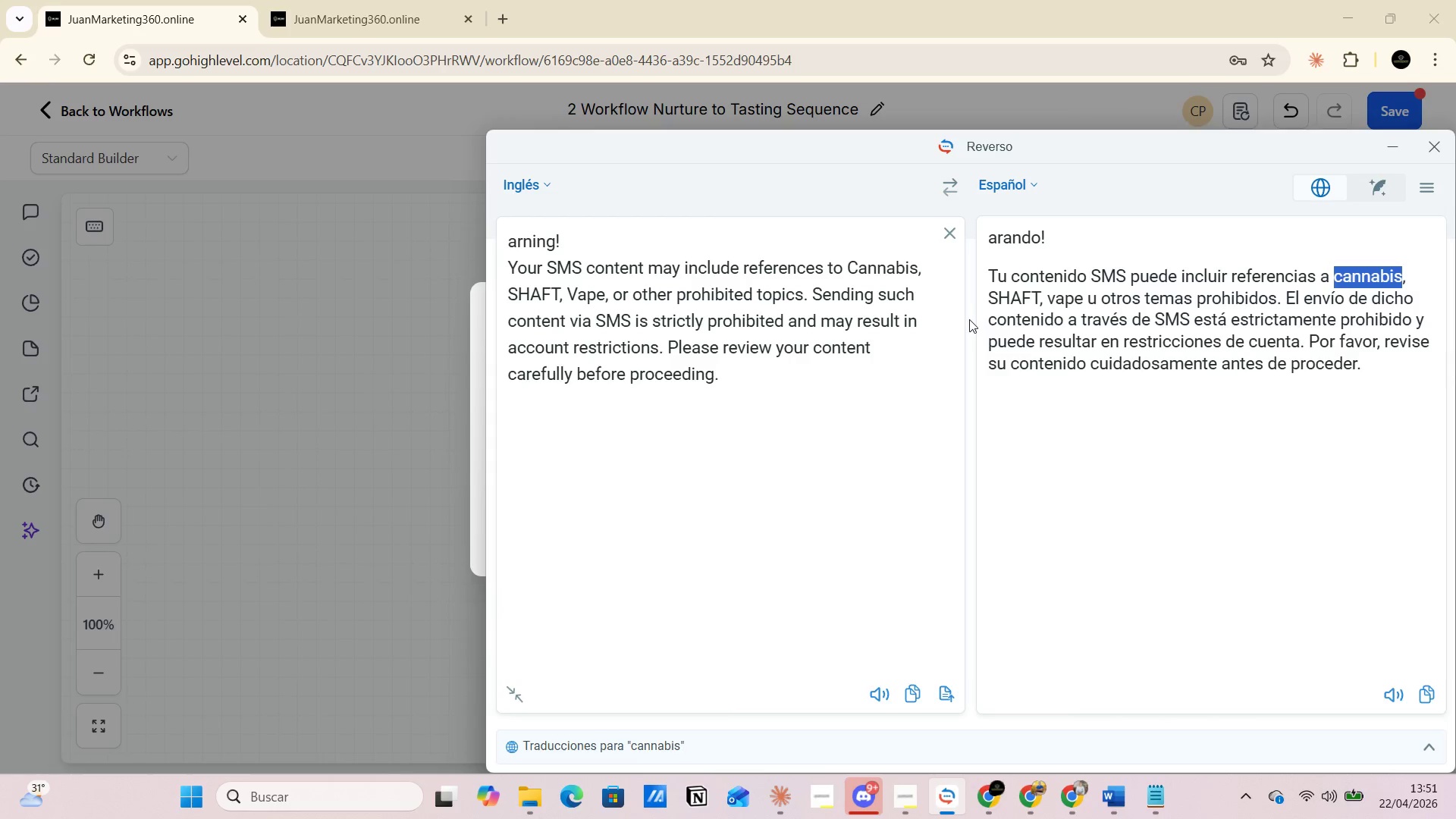 
key(Alt+Tab)
 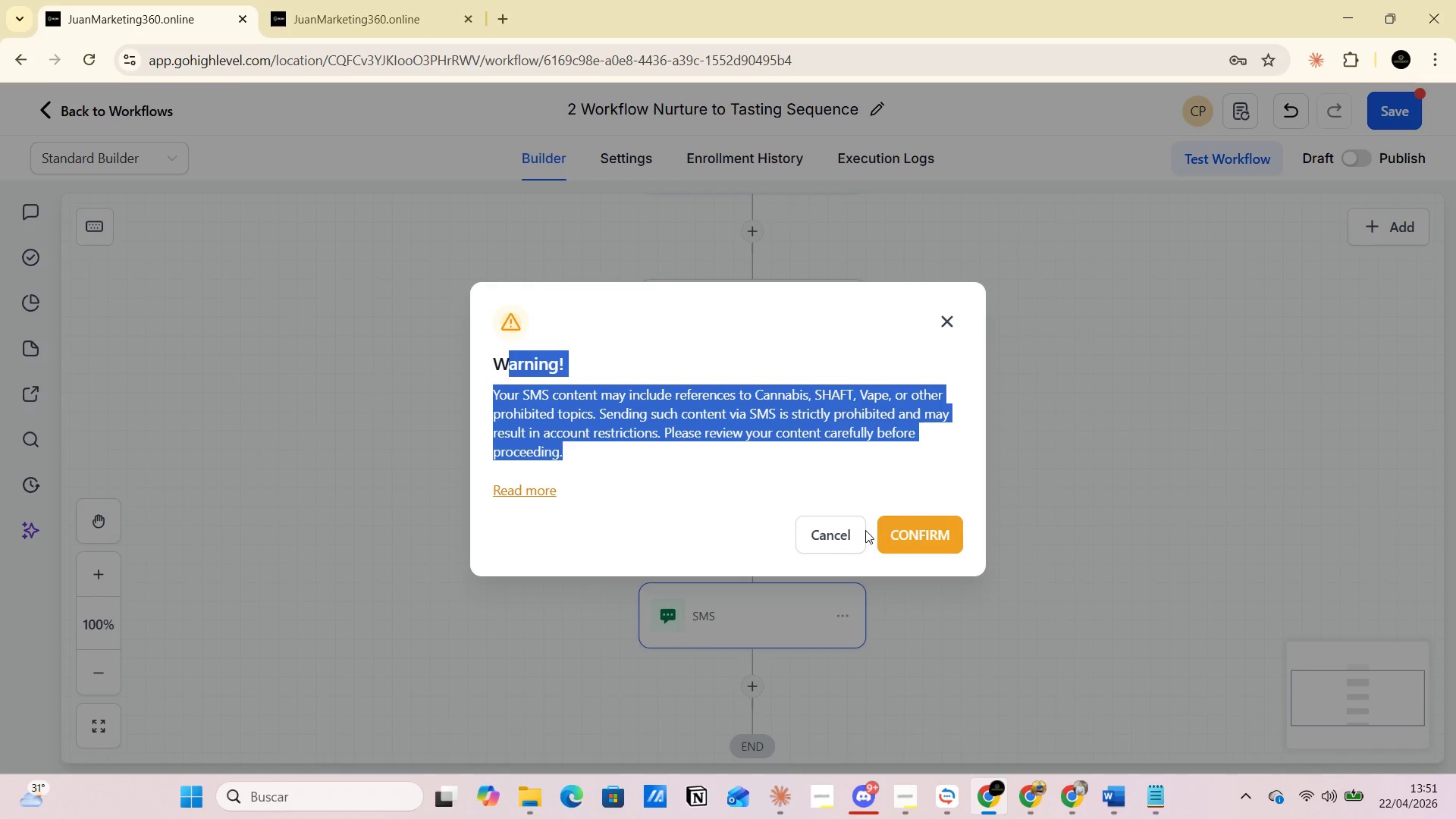 
left_click([843, 536])
 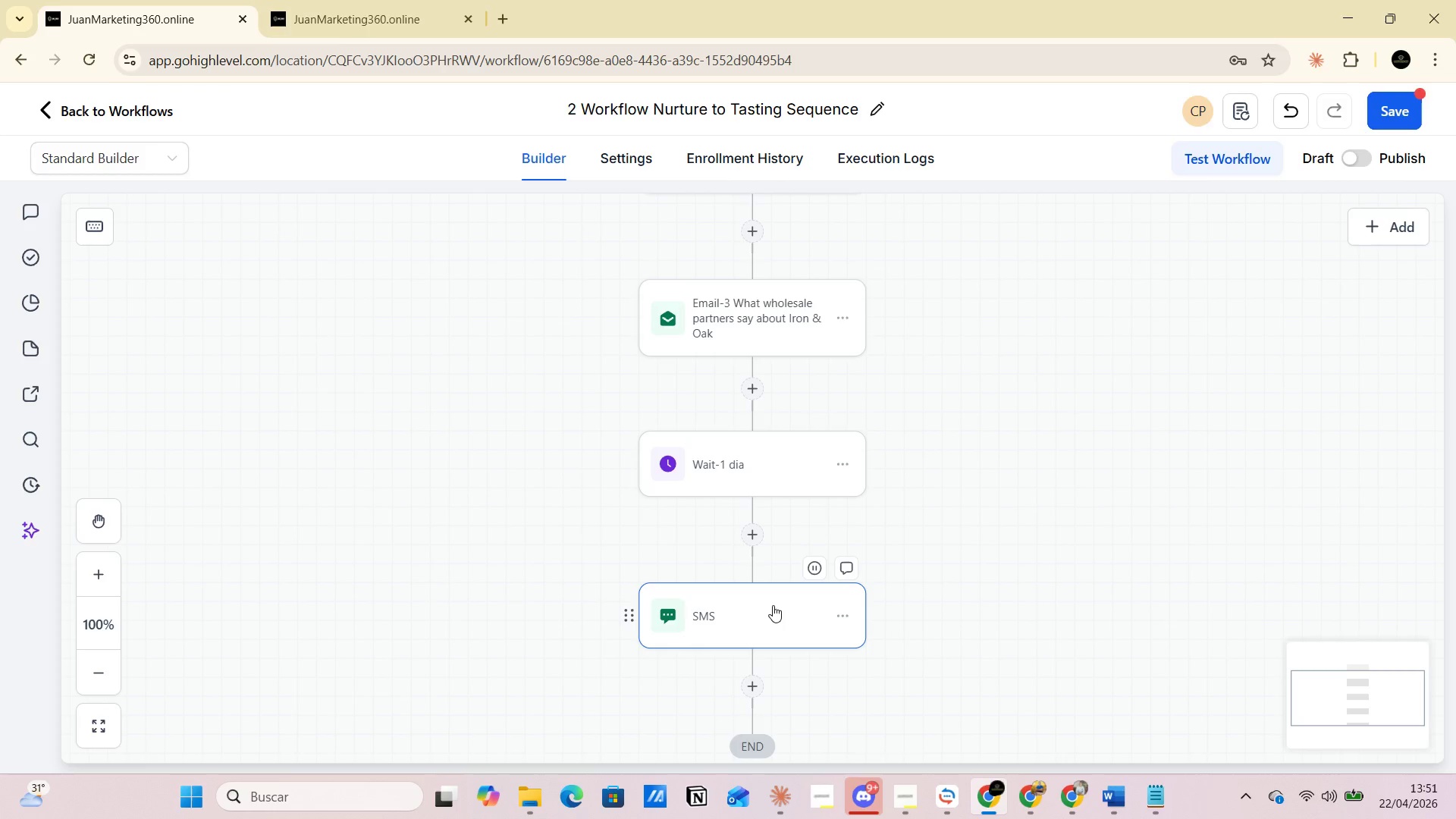 
left_click([766, 612])
 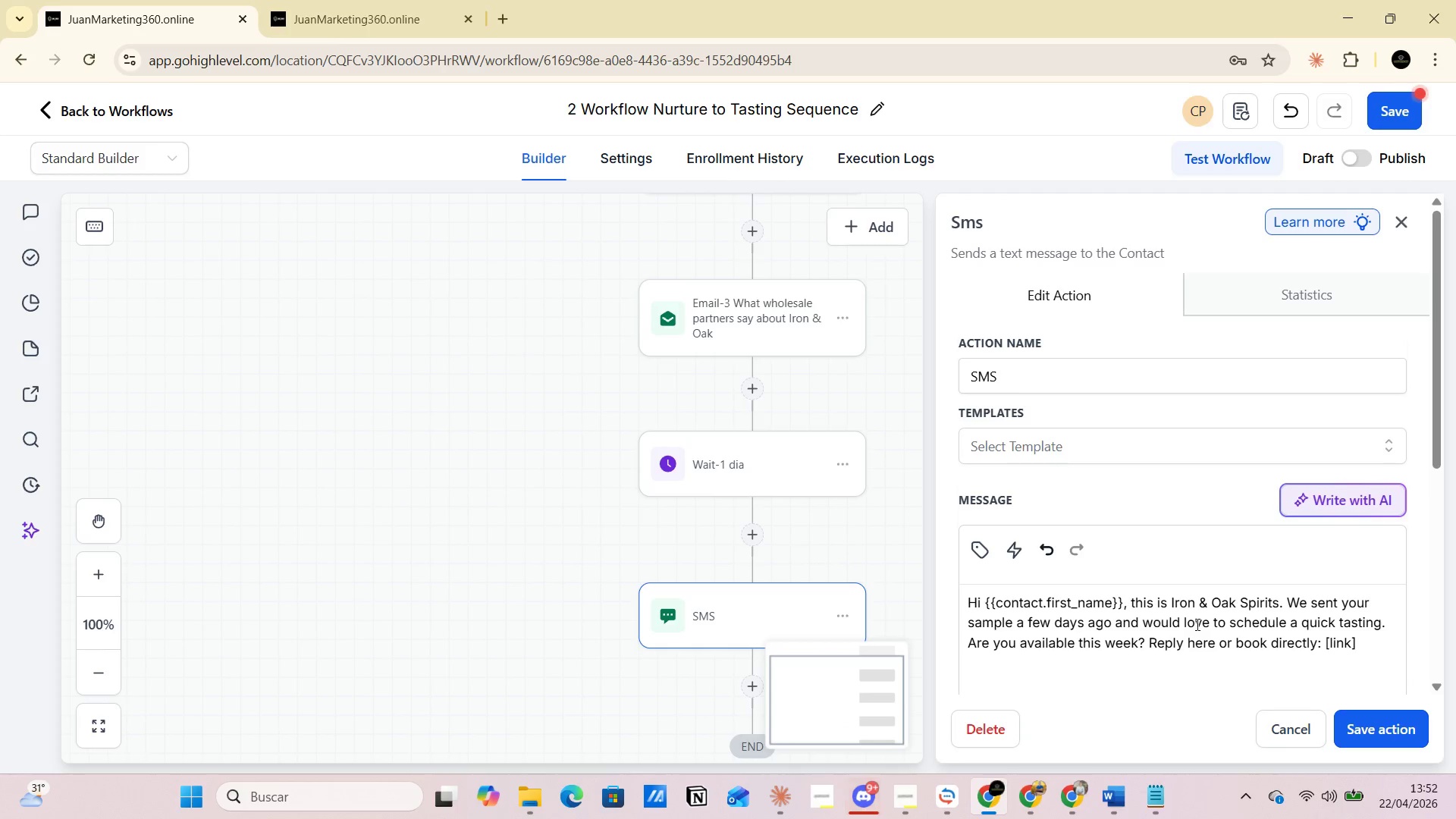 
left_click([1128, 600])
 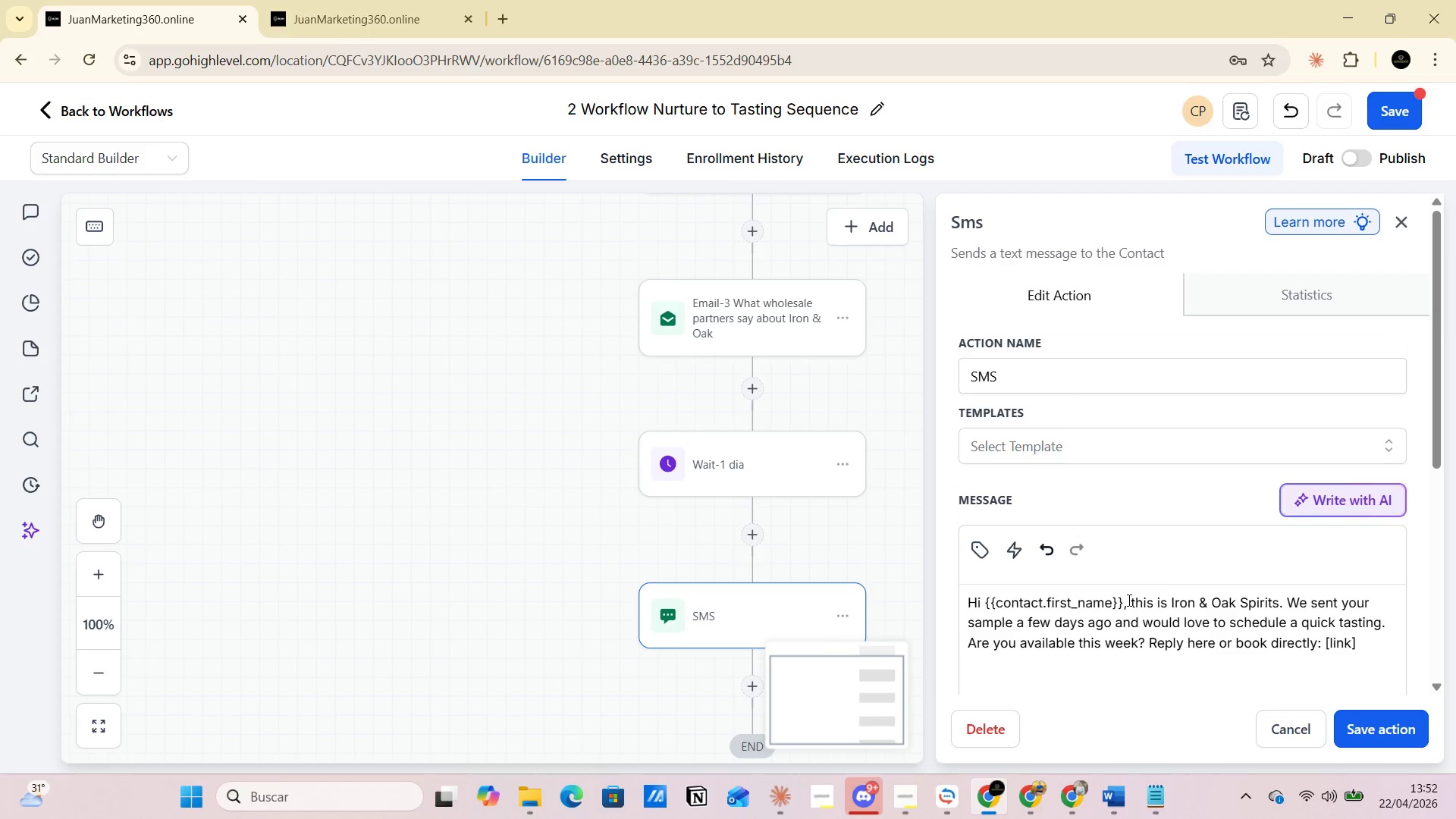 
key(Enter)
 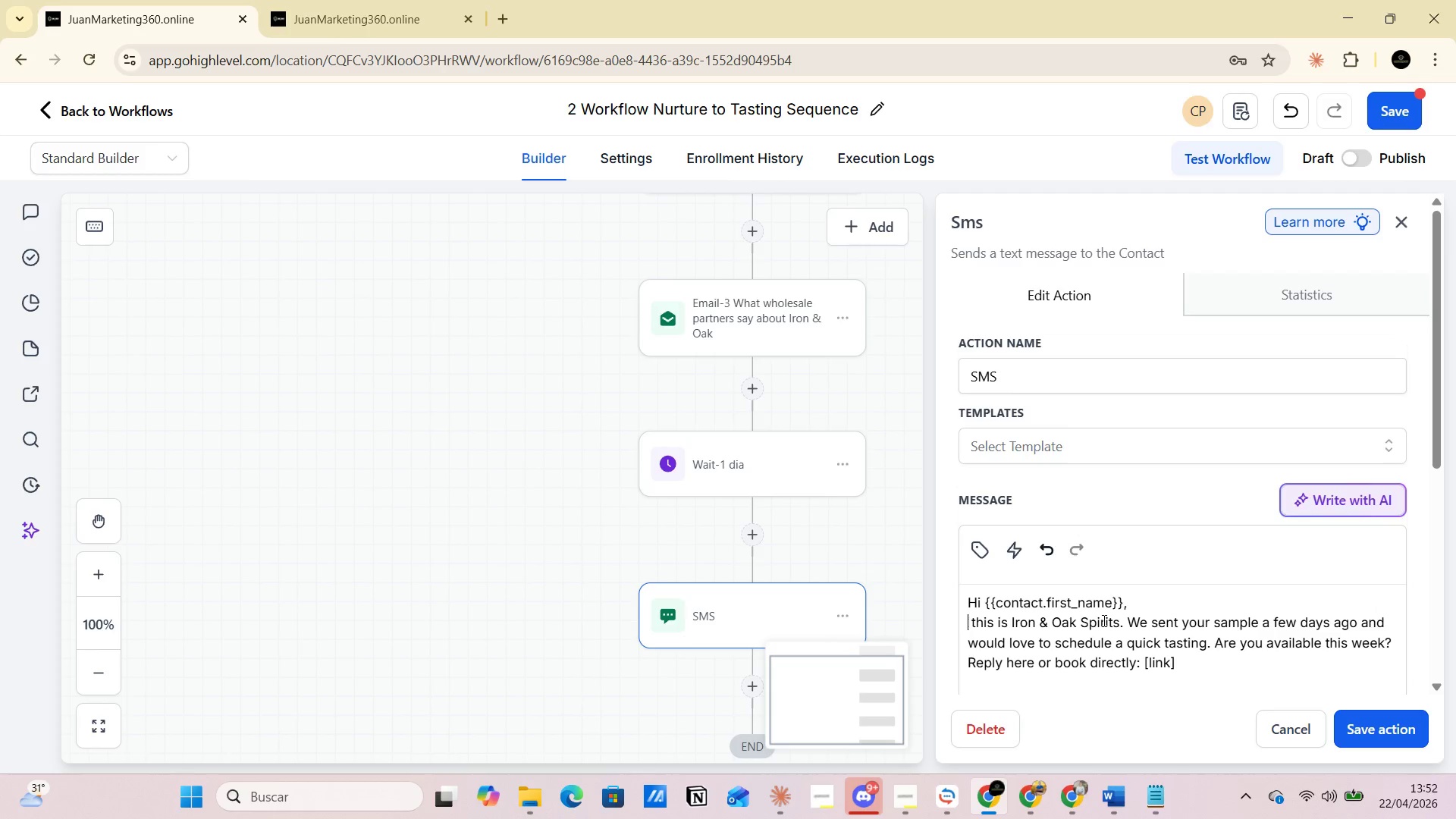 
key(Enter)
 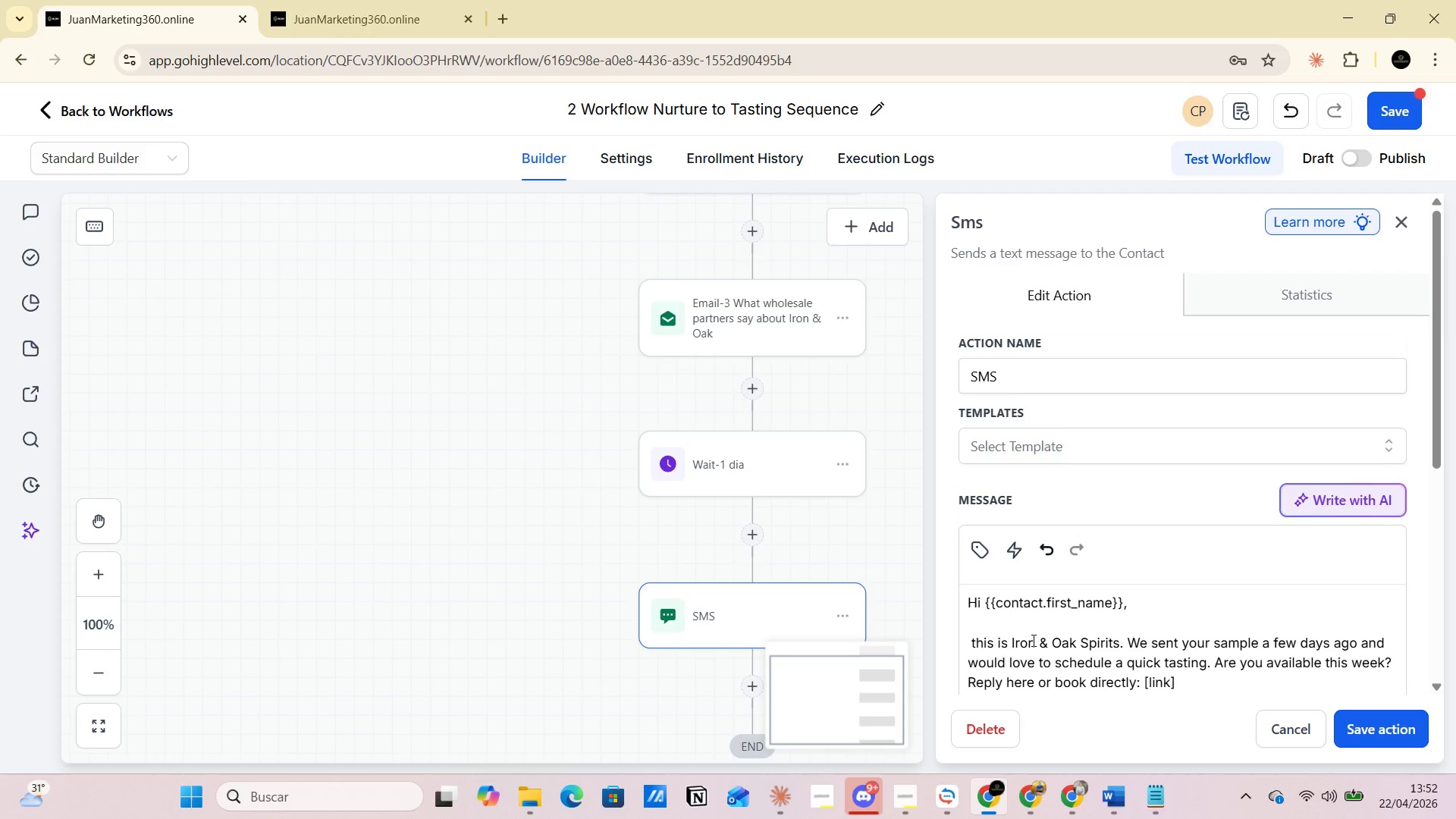 
left_click([1010, 638])
 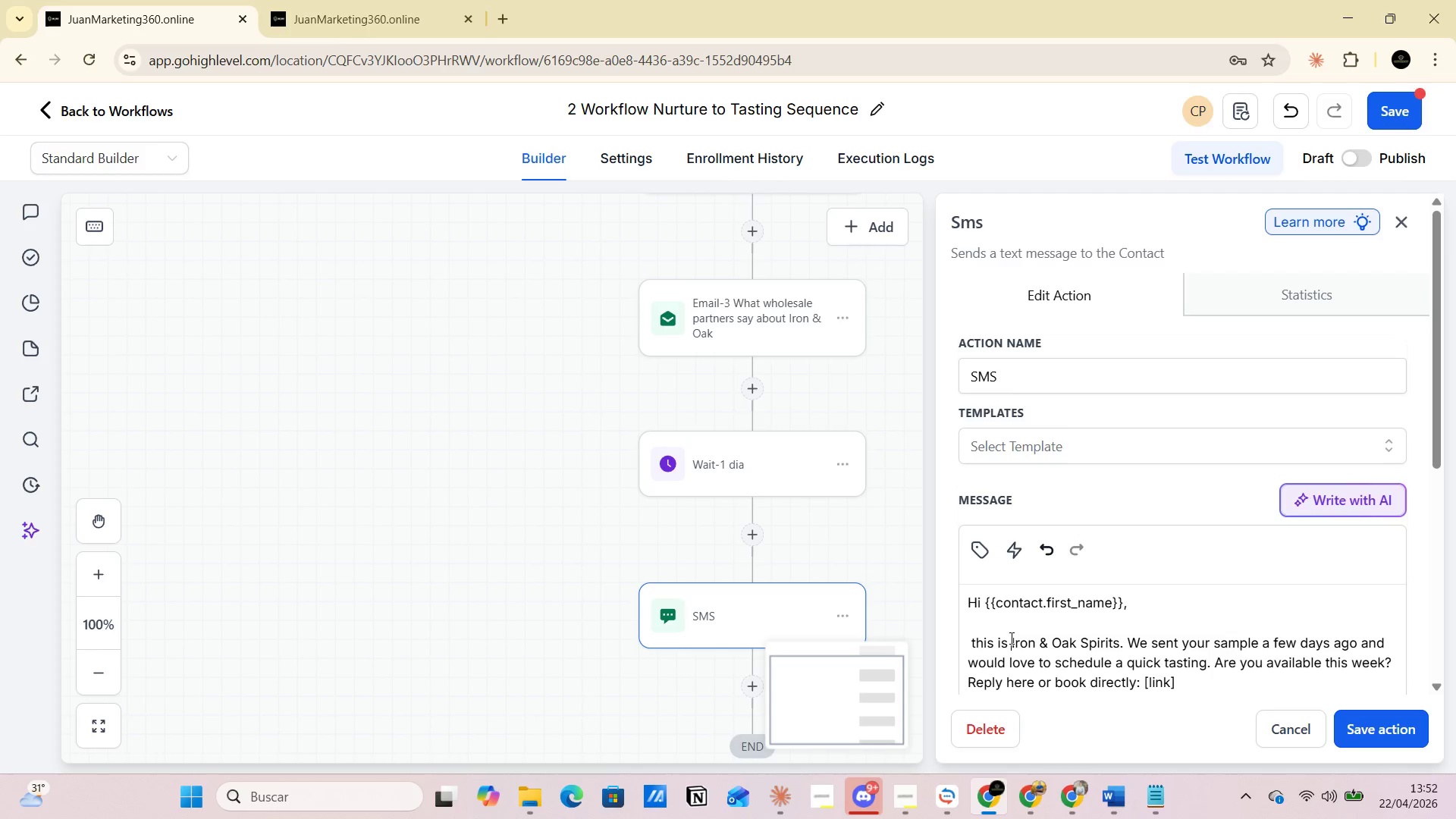 
type(Businnes )
 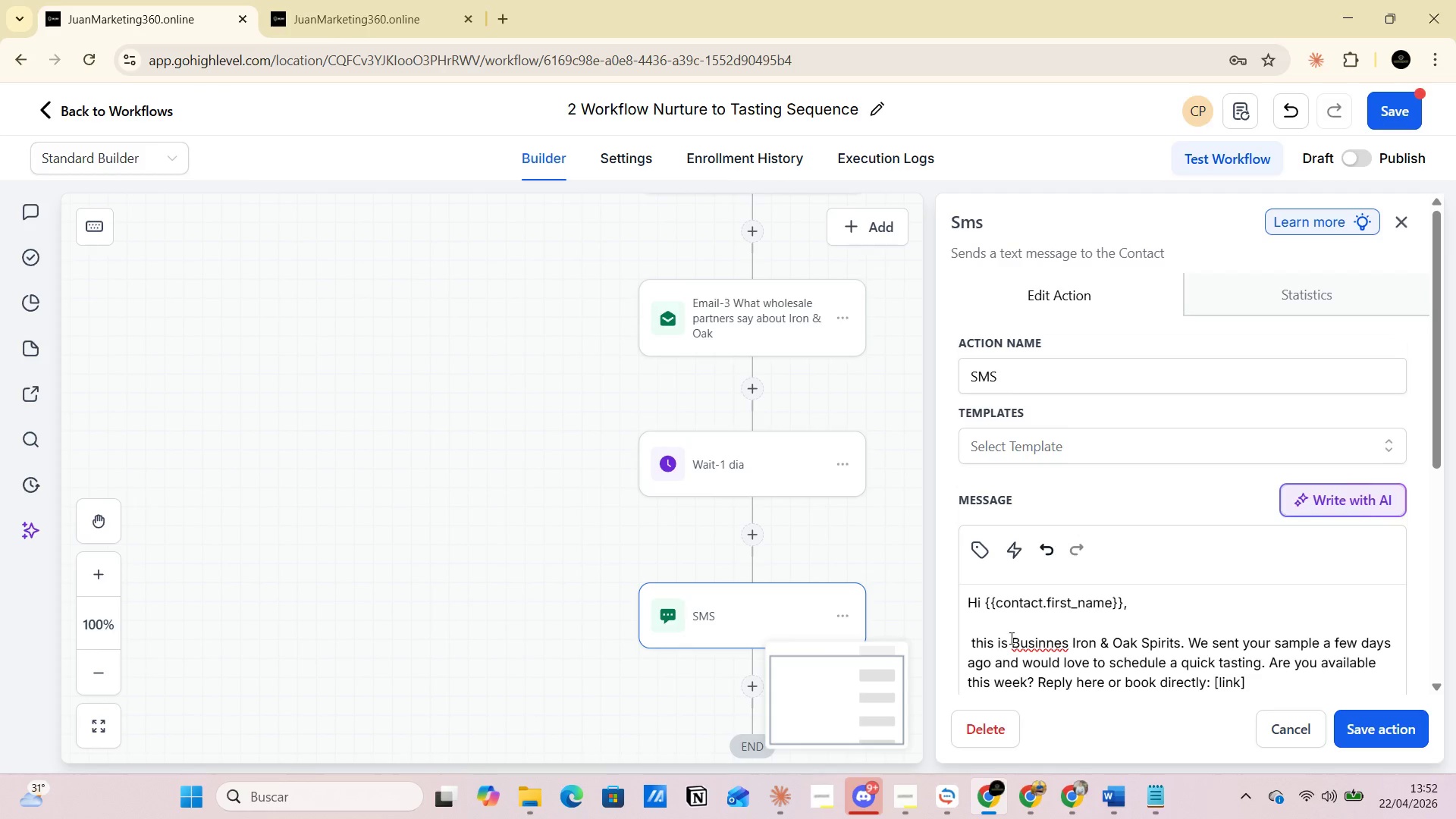 
wait(15.28)
 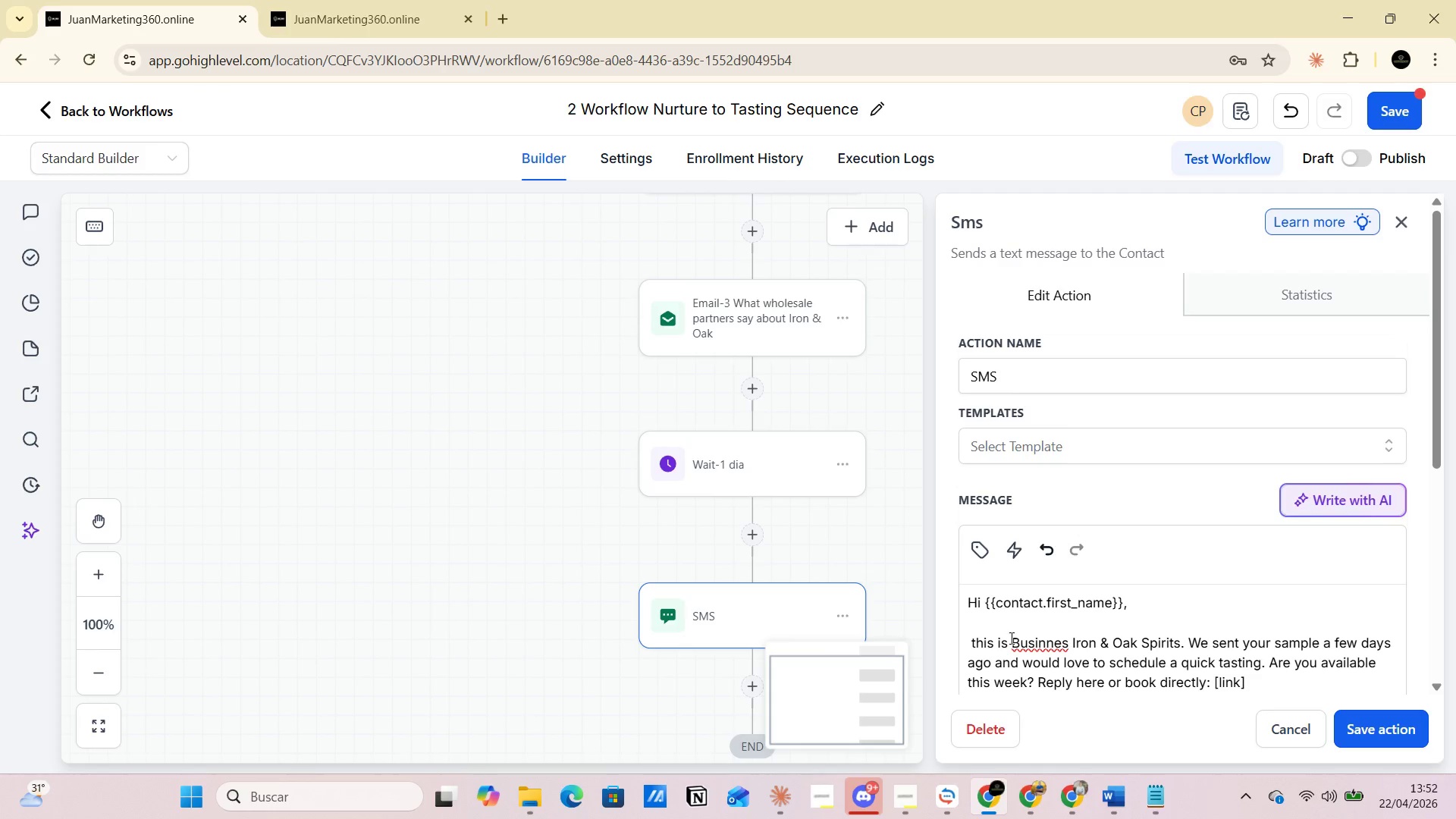 
key(Backspace)
key(Backspace)
key(Backspace)
key(Backspace)
key(Backspace)
key(Backspace)
key(Backspace)
key(Backspace)
key(Backspace)
key(Backspace)
key(Backspace)
key(Backspace)
key(Backspace)
key(Backspace)
key(Backspace)
key(Backspace)
key(Backspace)
type(we are )
 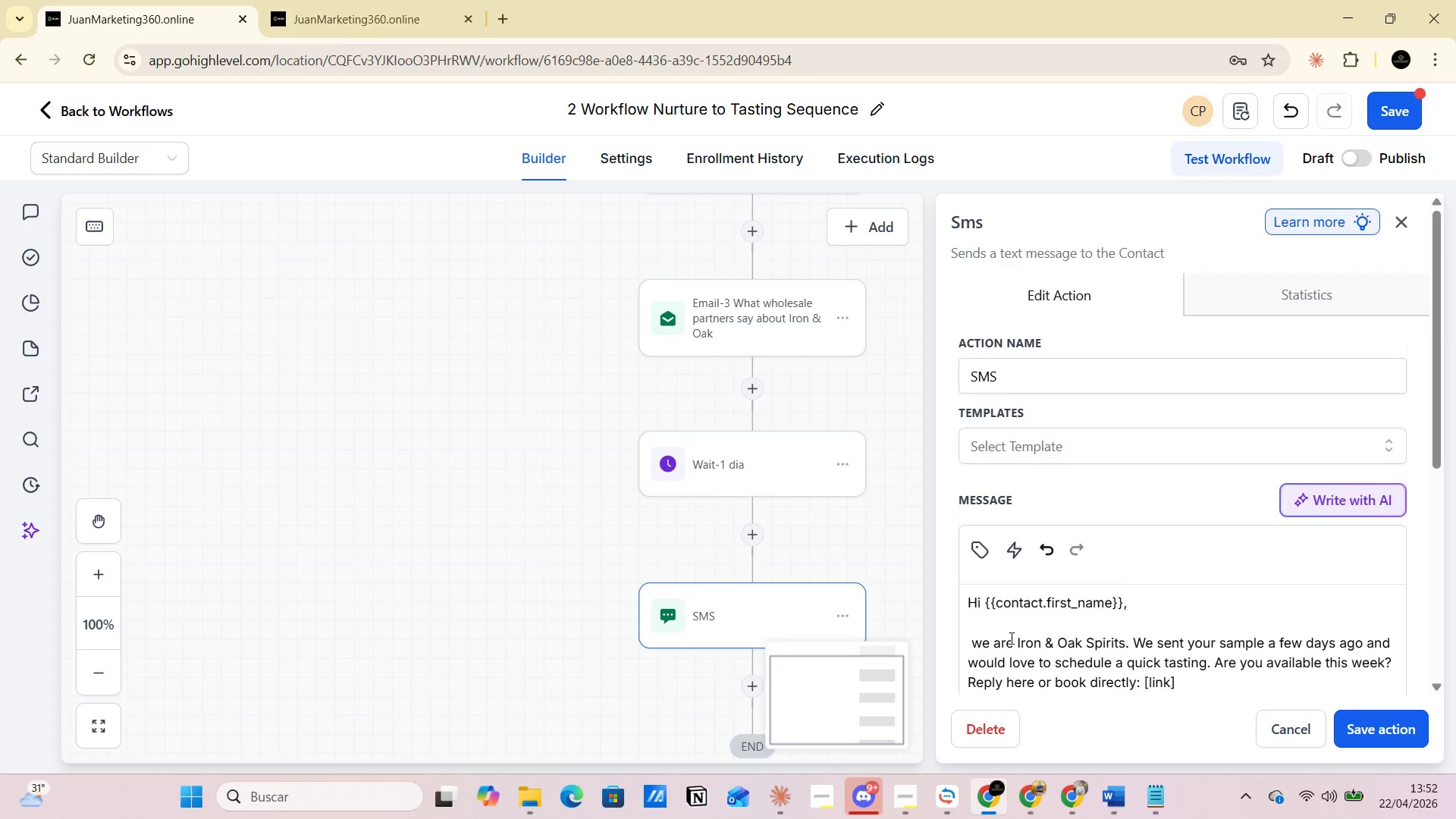 
wait(17.47)
 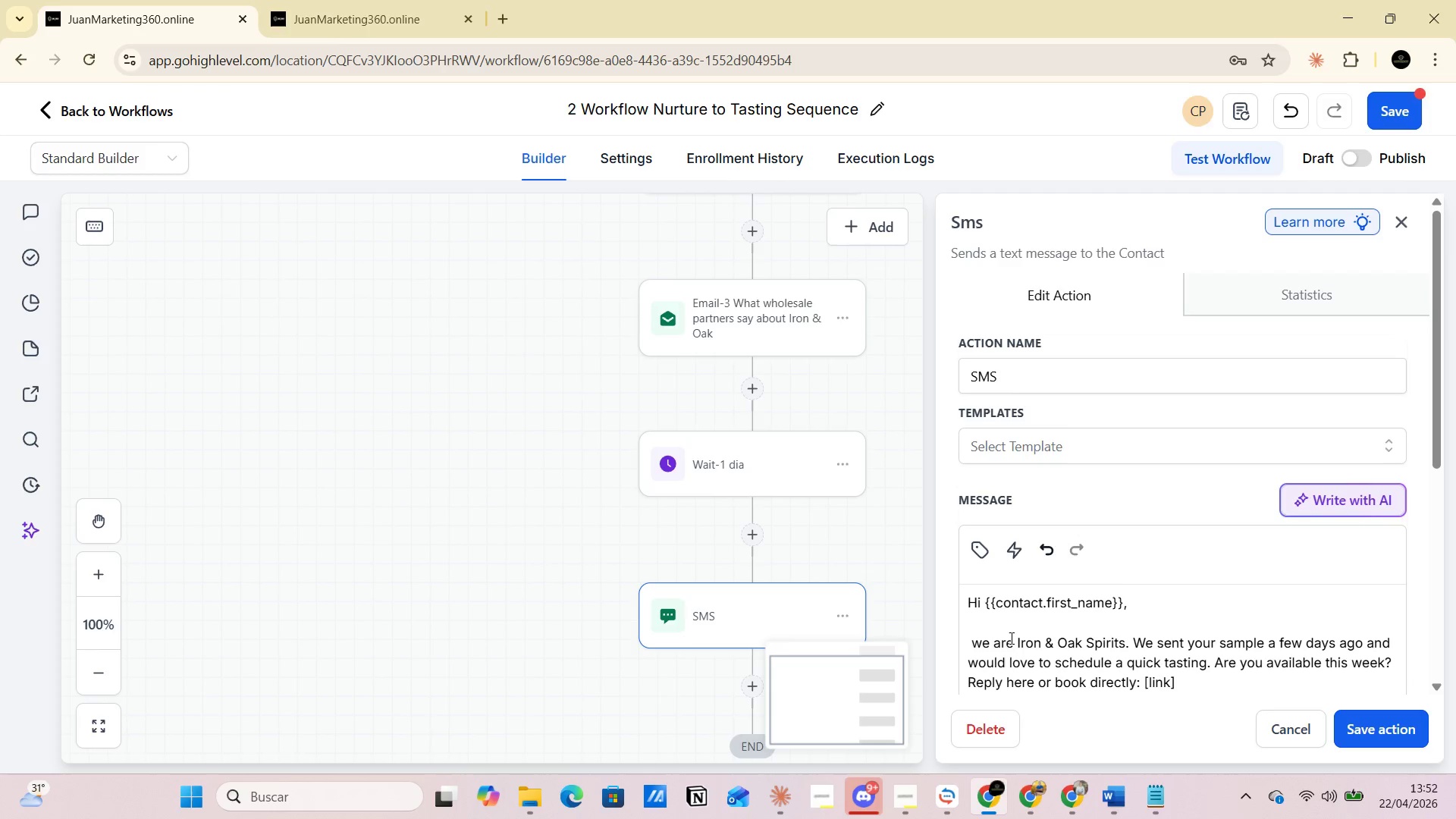 
left_click_drag(start_coordinate=[970, 642], to_coordinate=[1194, 510])
 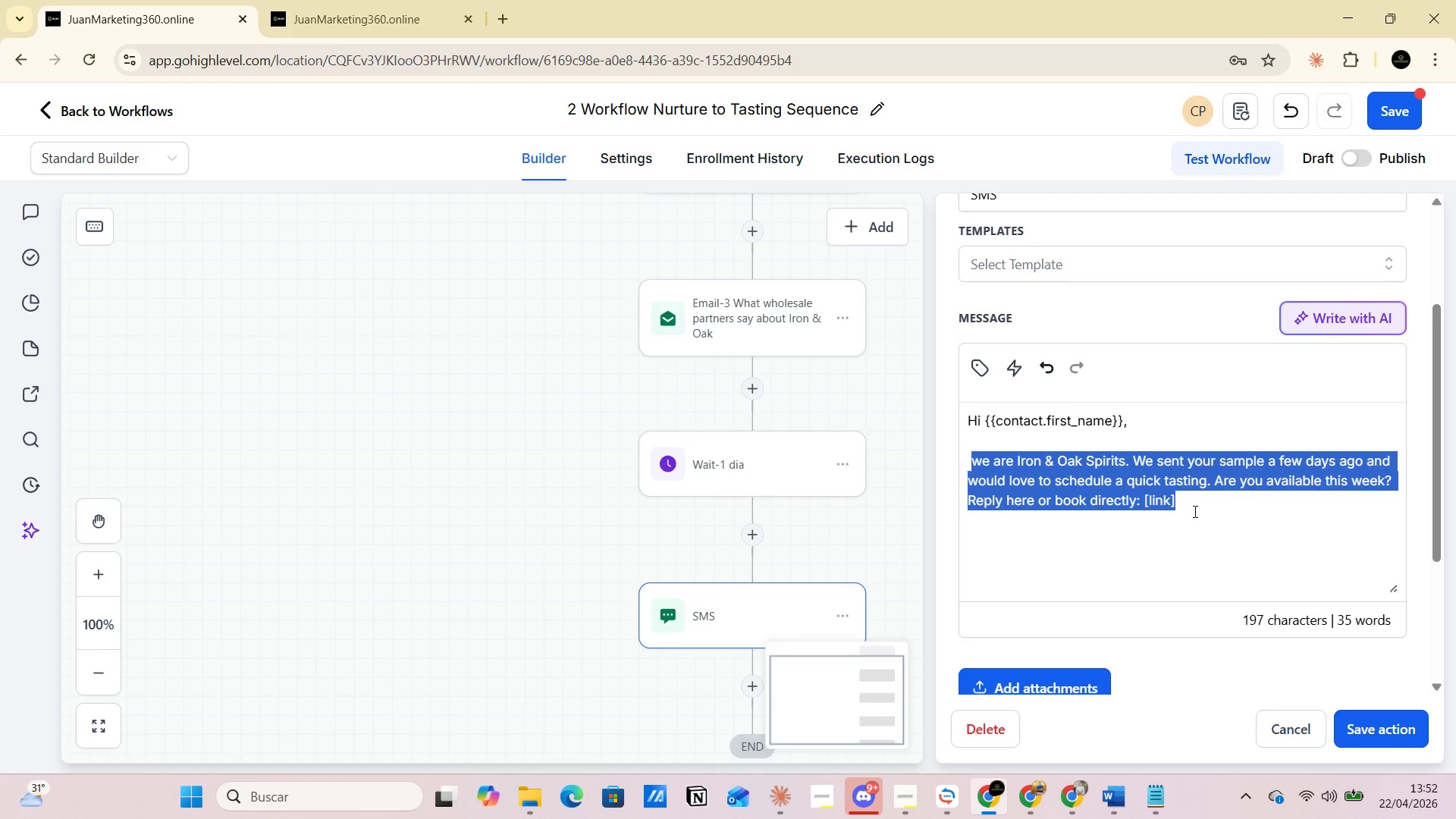 
left_click([1194, 511])
 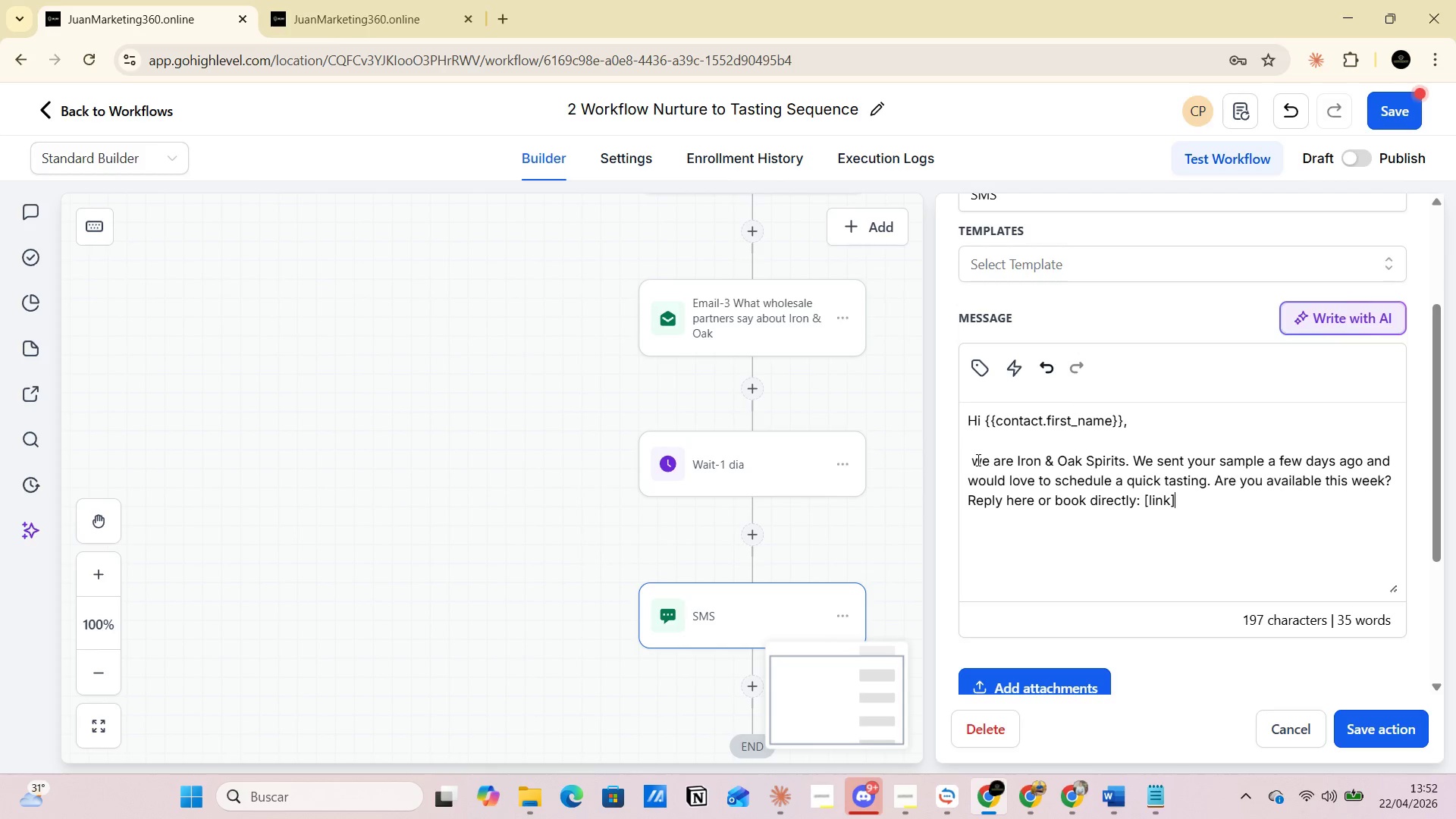 
left_click_drag(start_coordinate=[968, 457], to_coordinate=[1231, 501])
 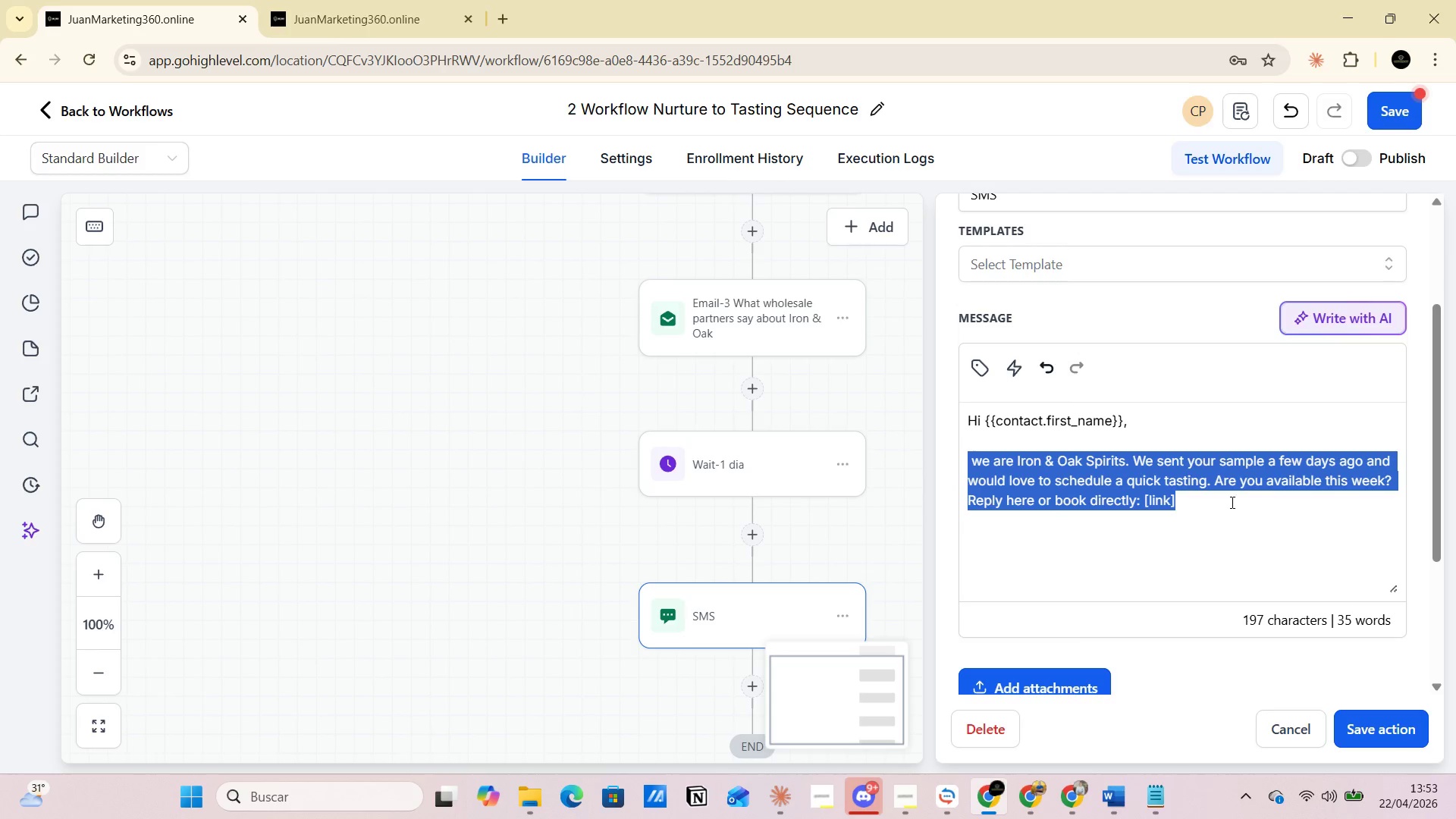 
key(Control+C)
 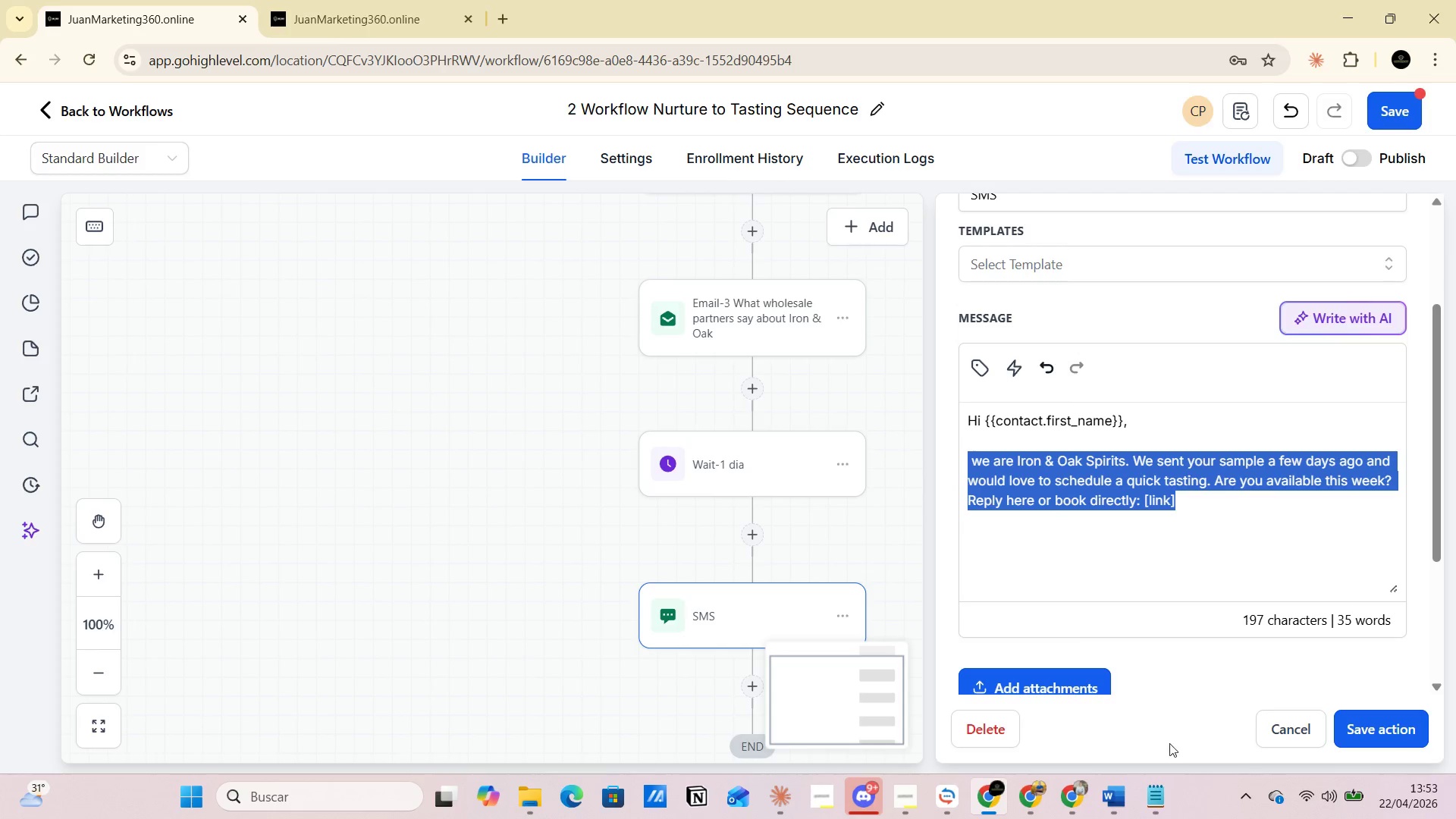 
mouse_move([1120, 768])
 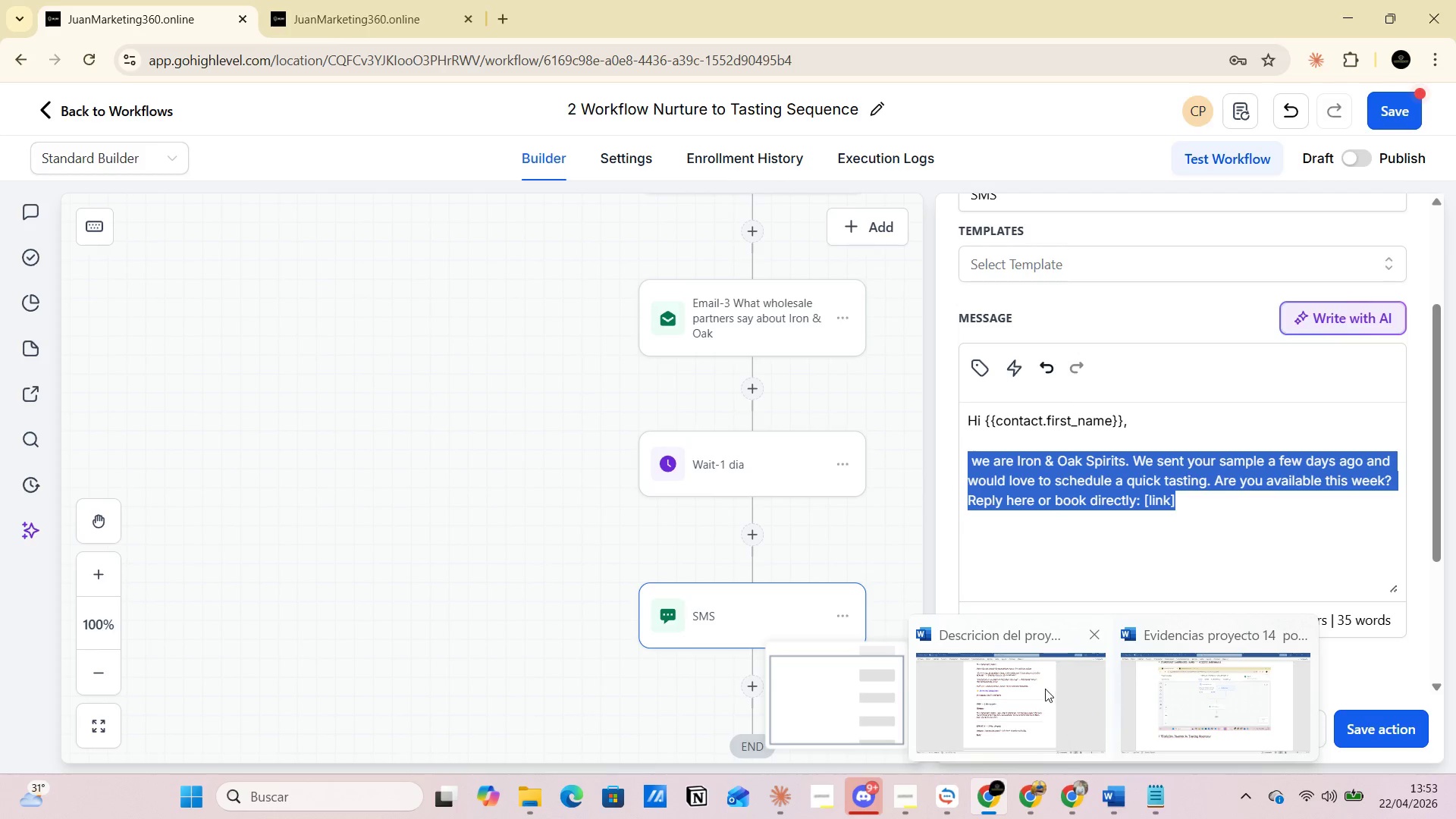 
left_click([1045, 689])
 